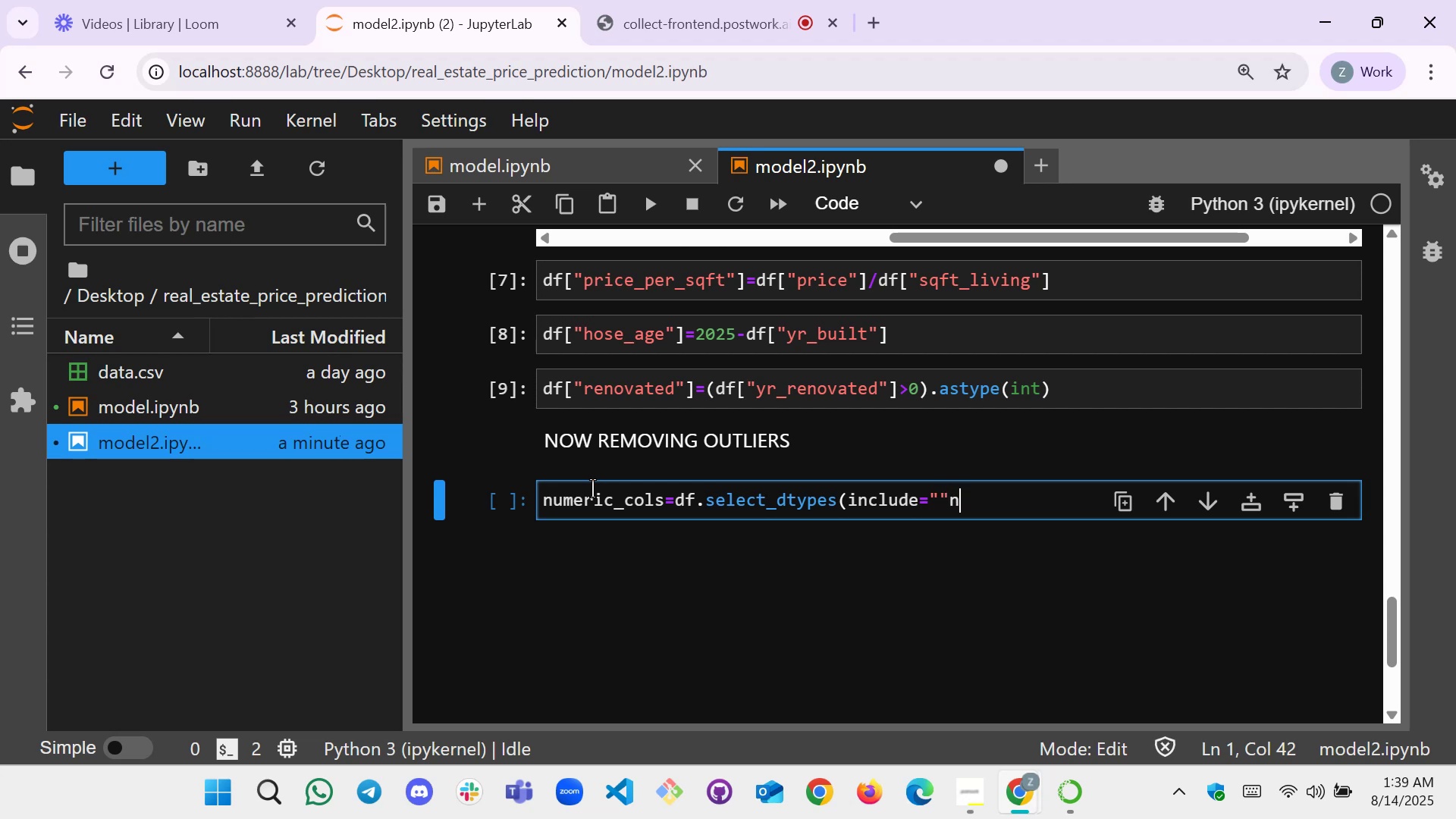 
key(Backspace)
 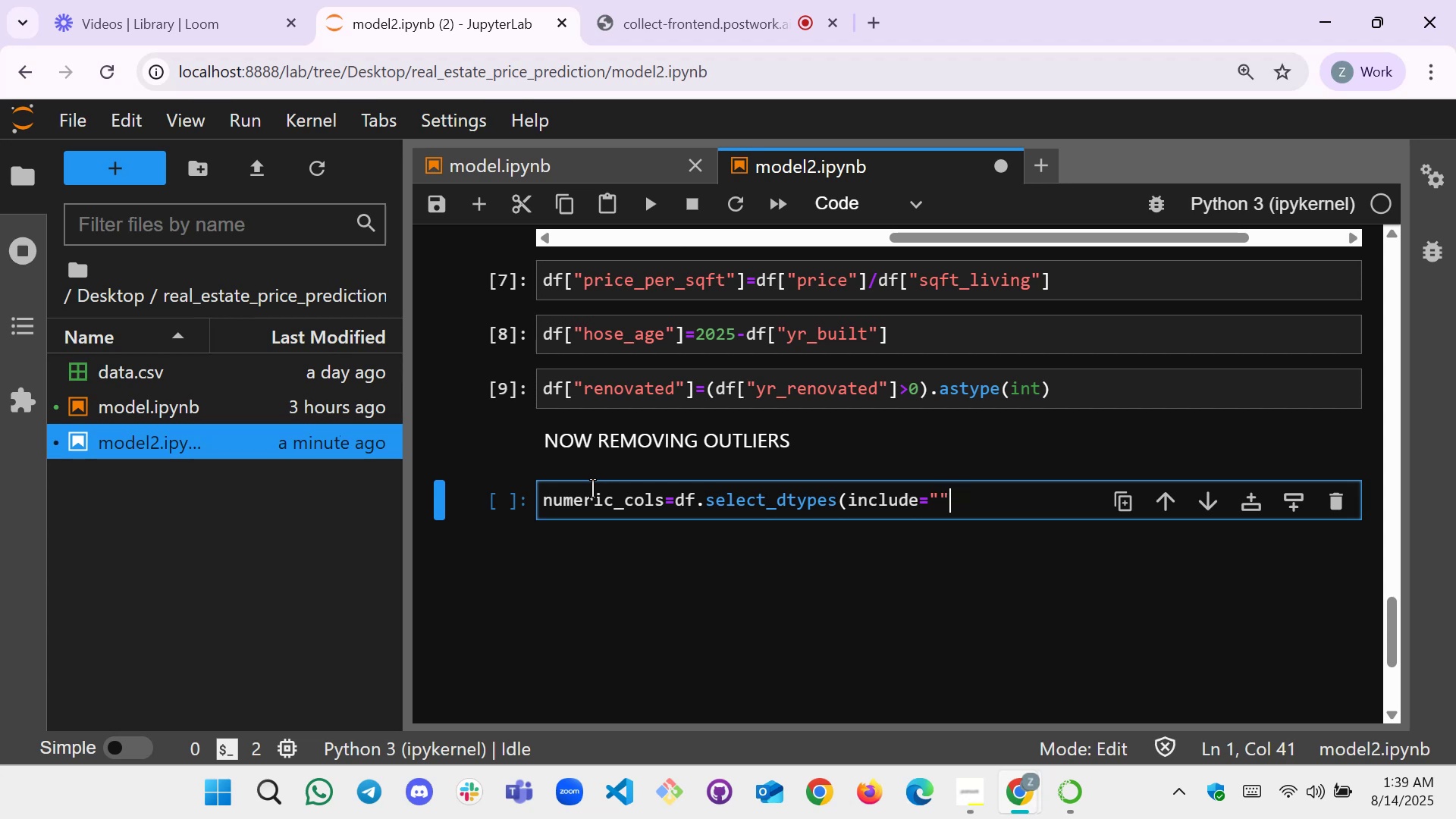 
key(ArrowLeft)
 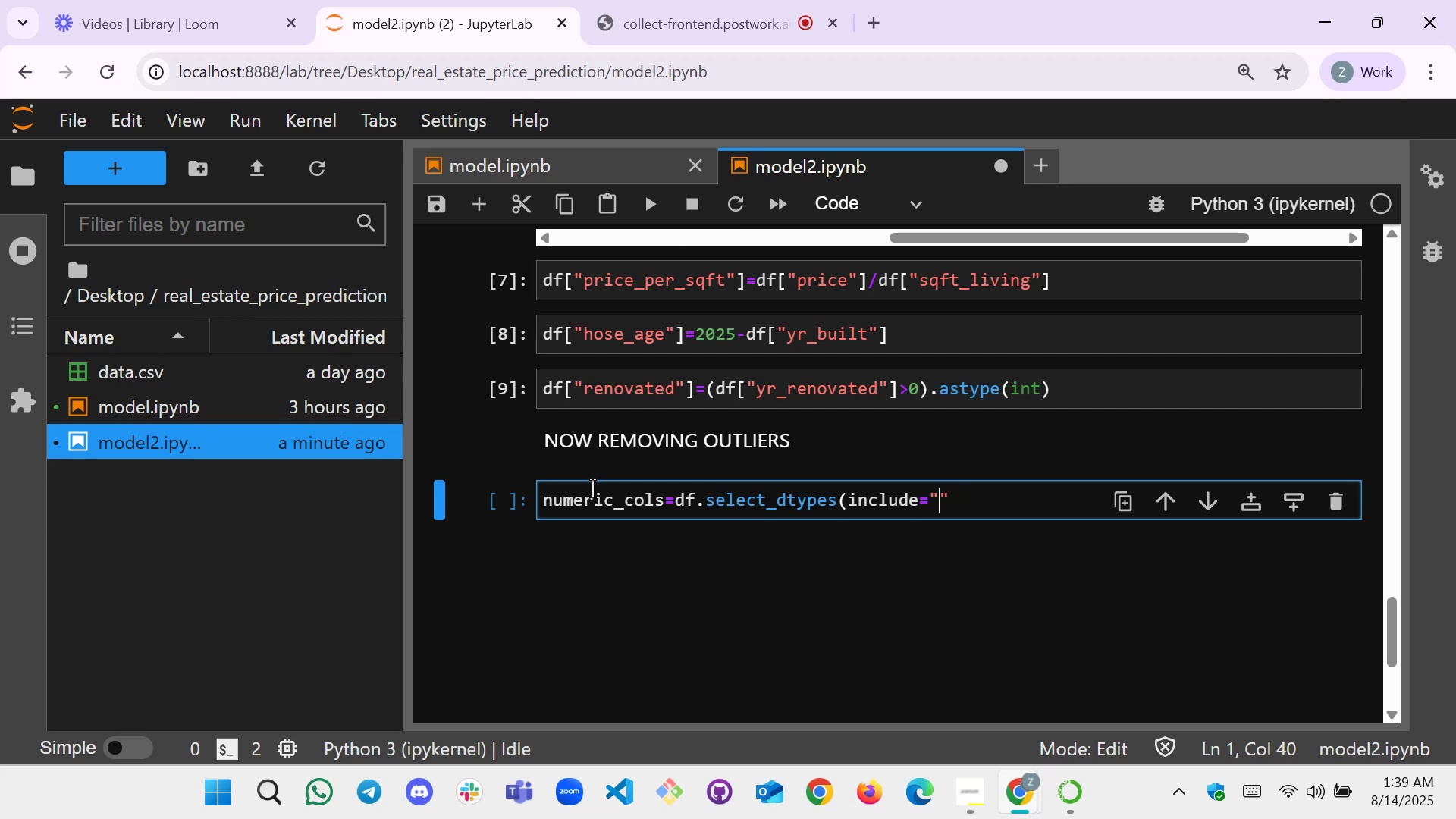 
type(number)
 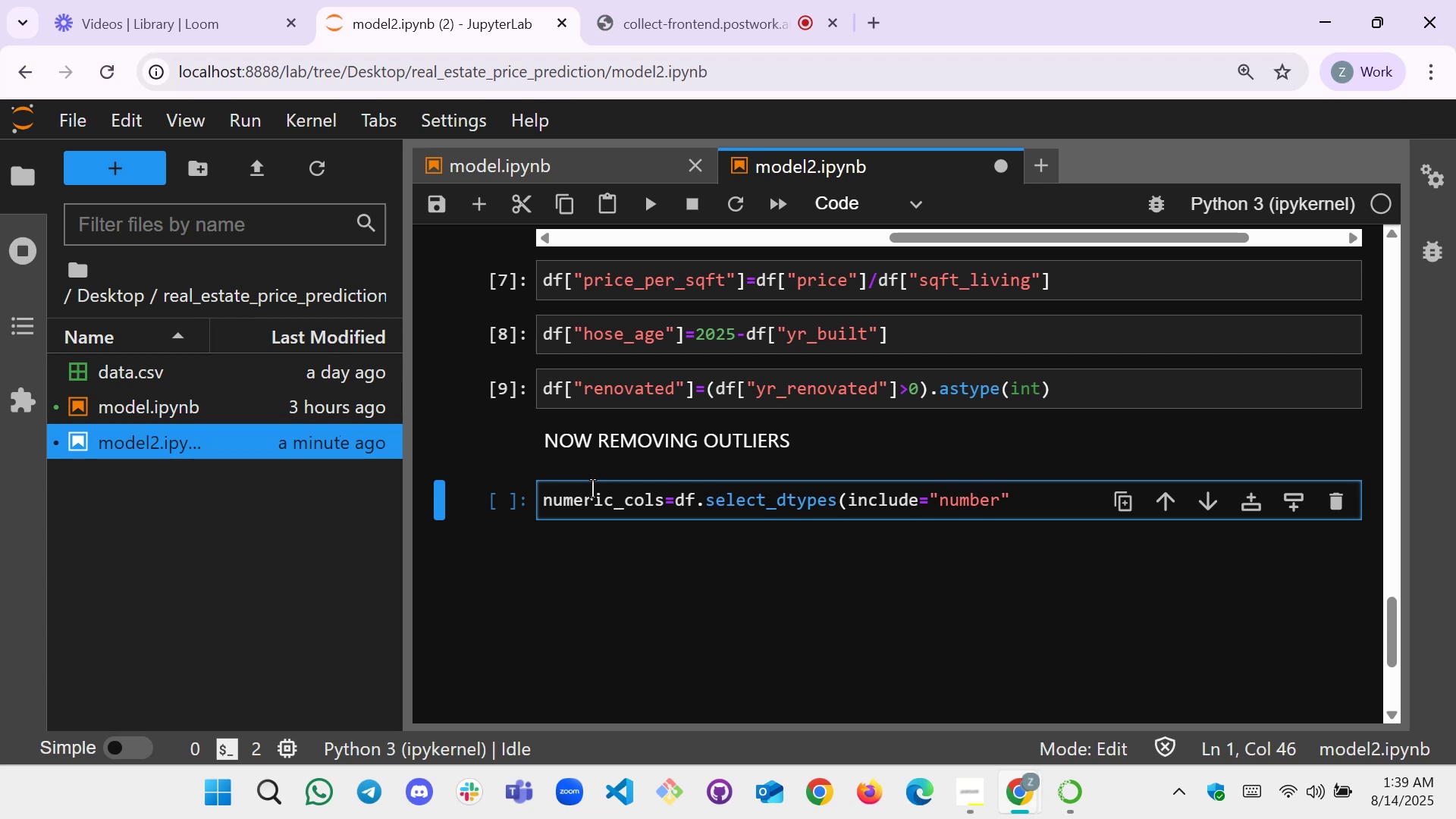 
key(ArrowRight)
 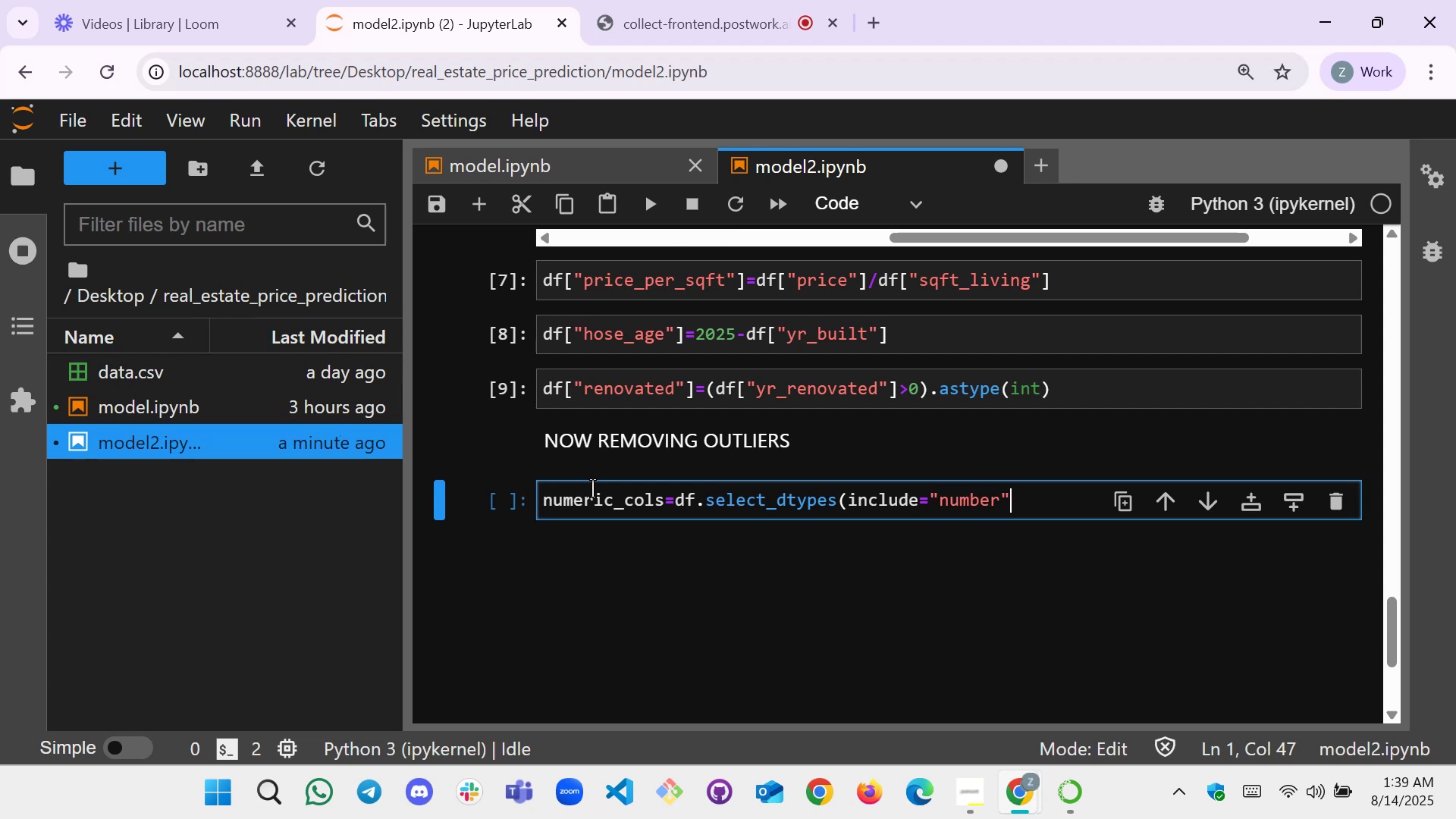 
type().clum)
key(Backspace)
key(Backspace)
key(Backspace)
type(olumns)
 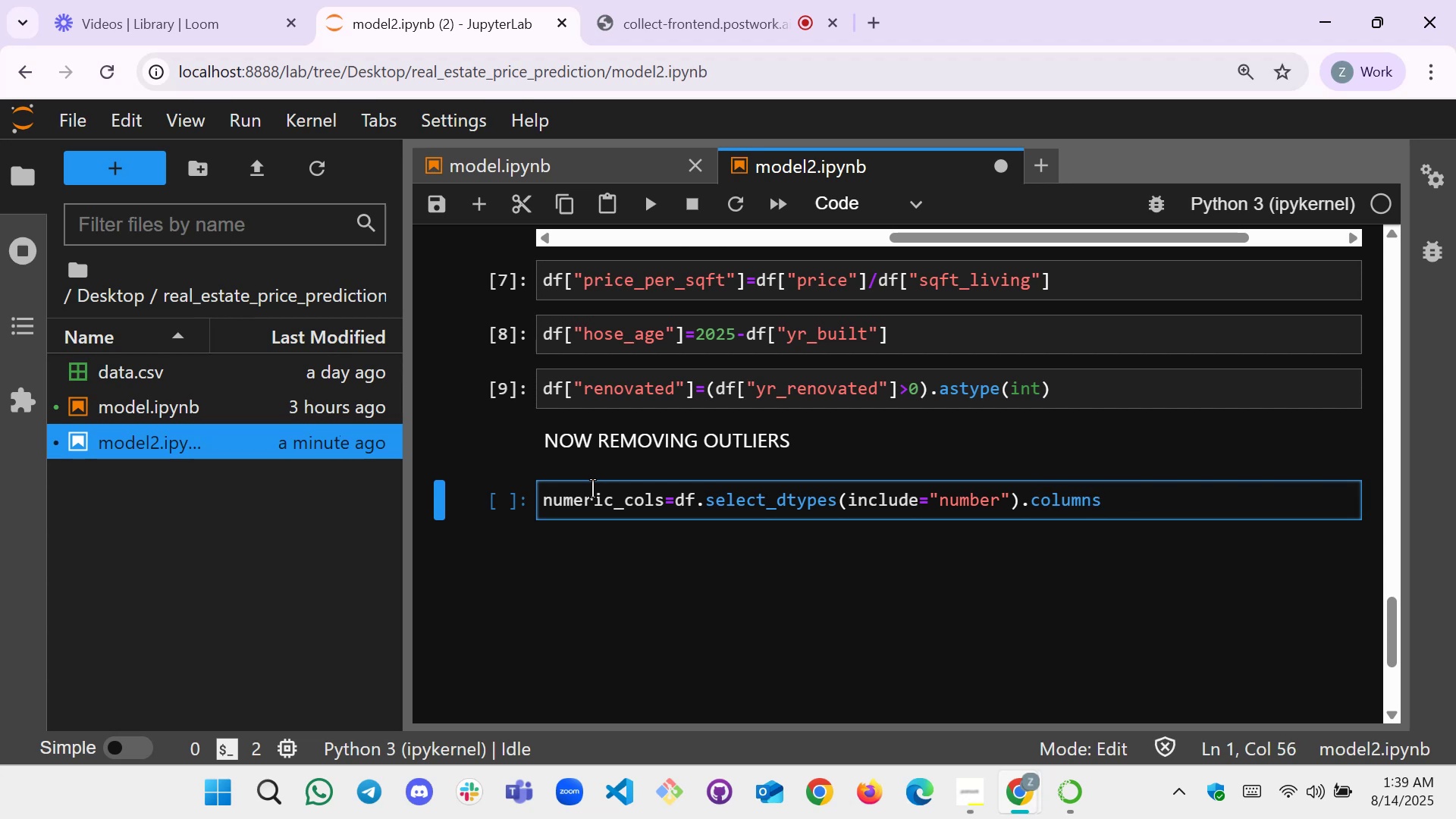 
hold_key(key=ArrowLeft, duration=0.84)
 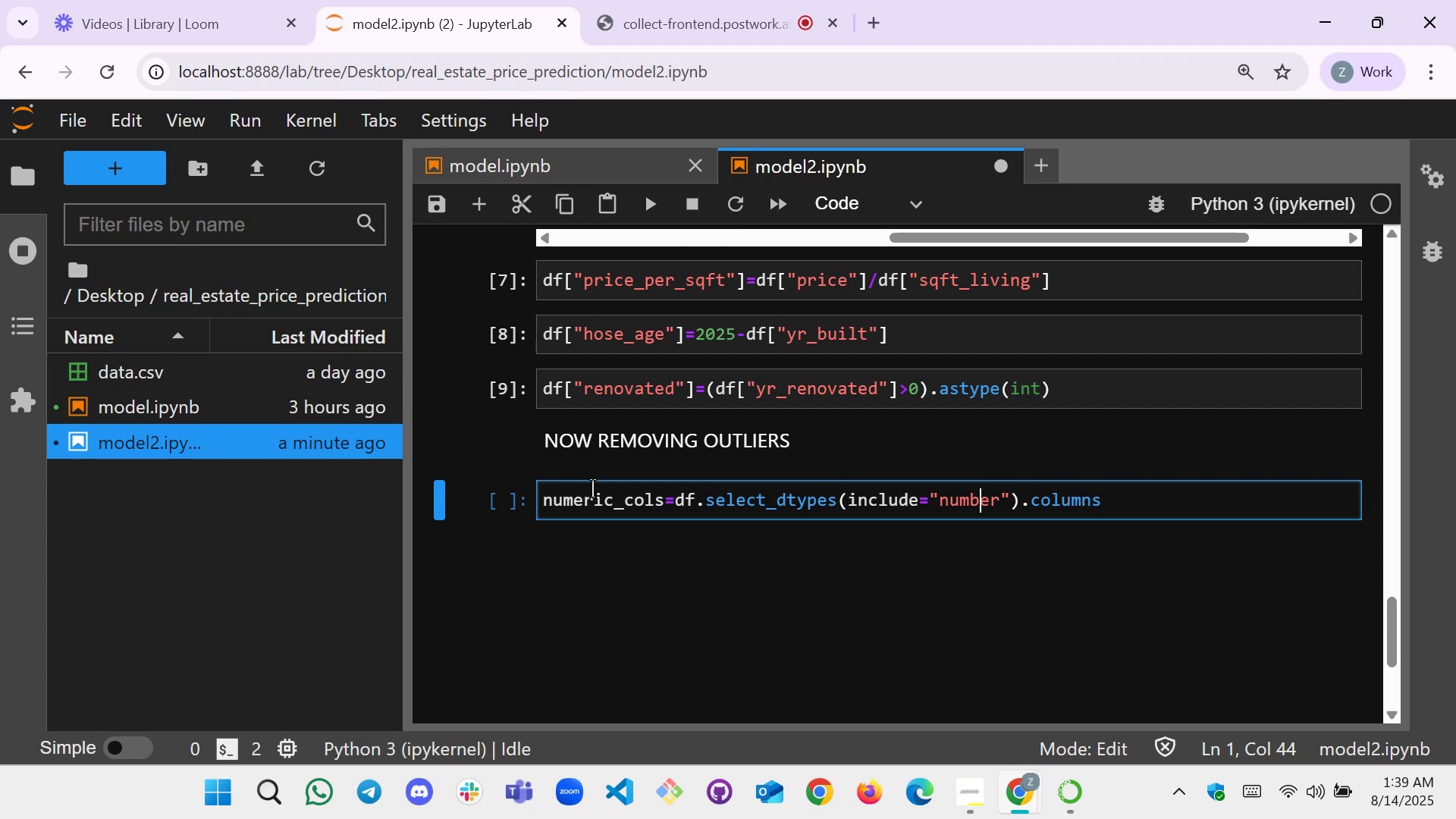 
key(ArrowLeft)
 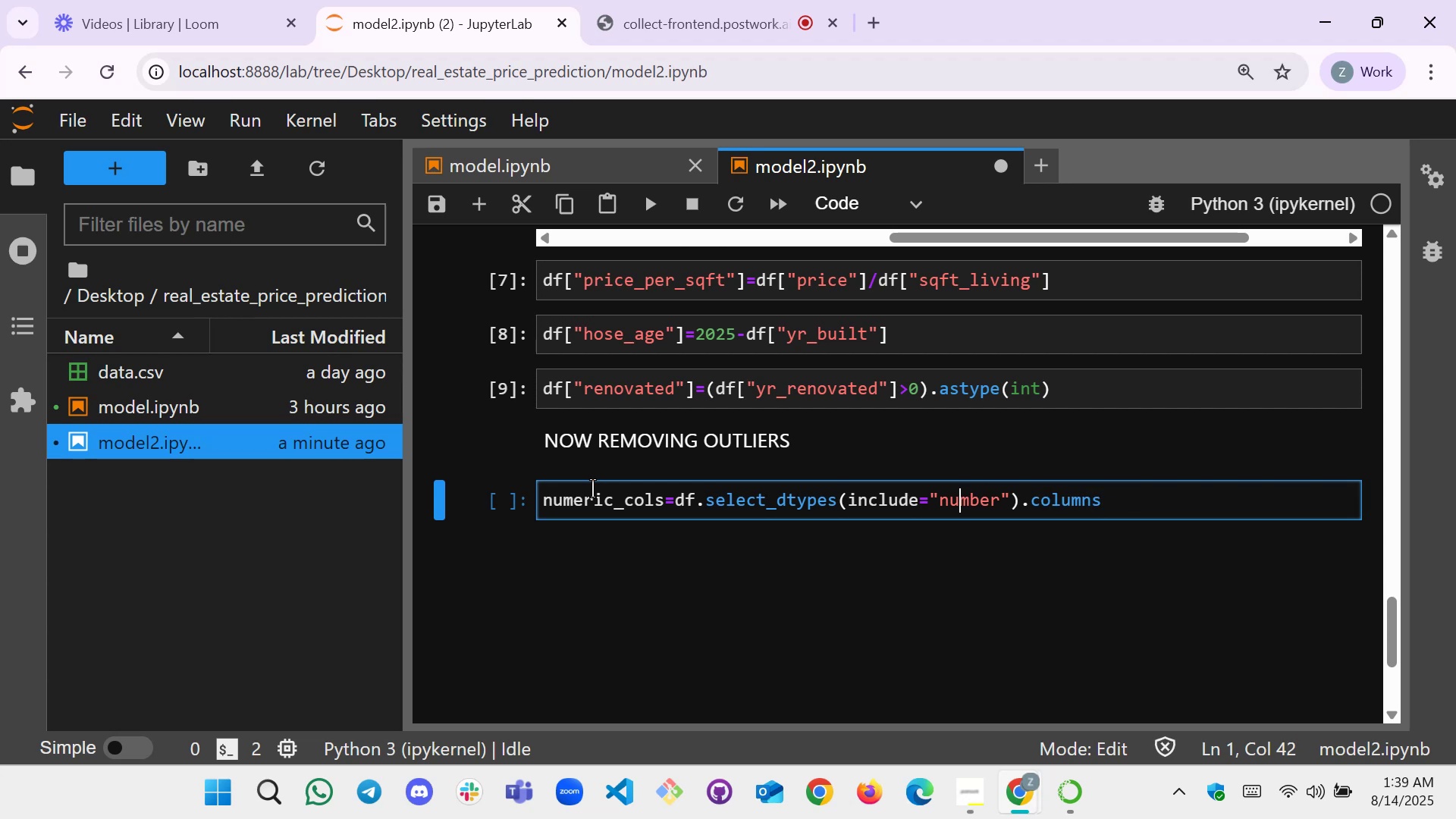 
key(ArrowLeft)
 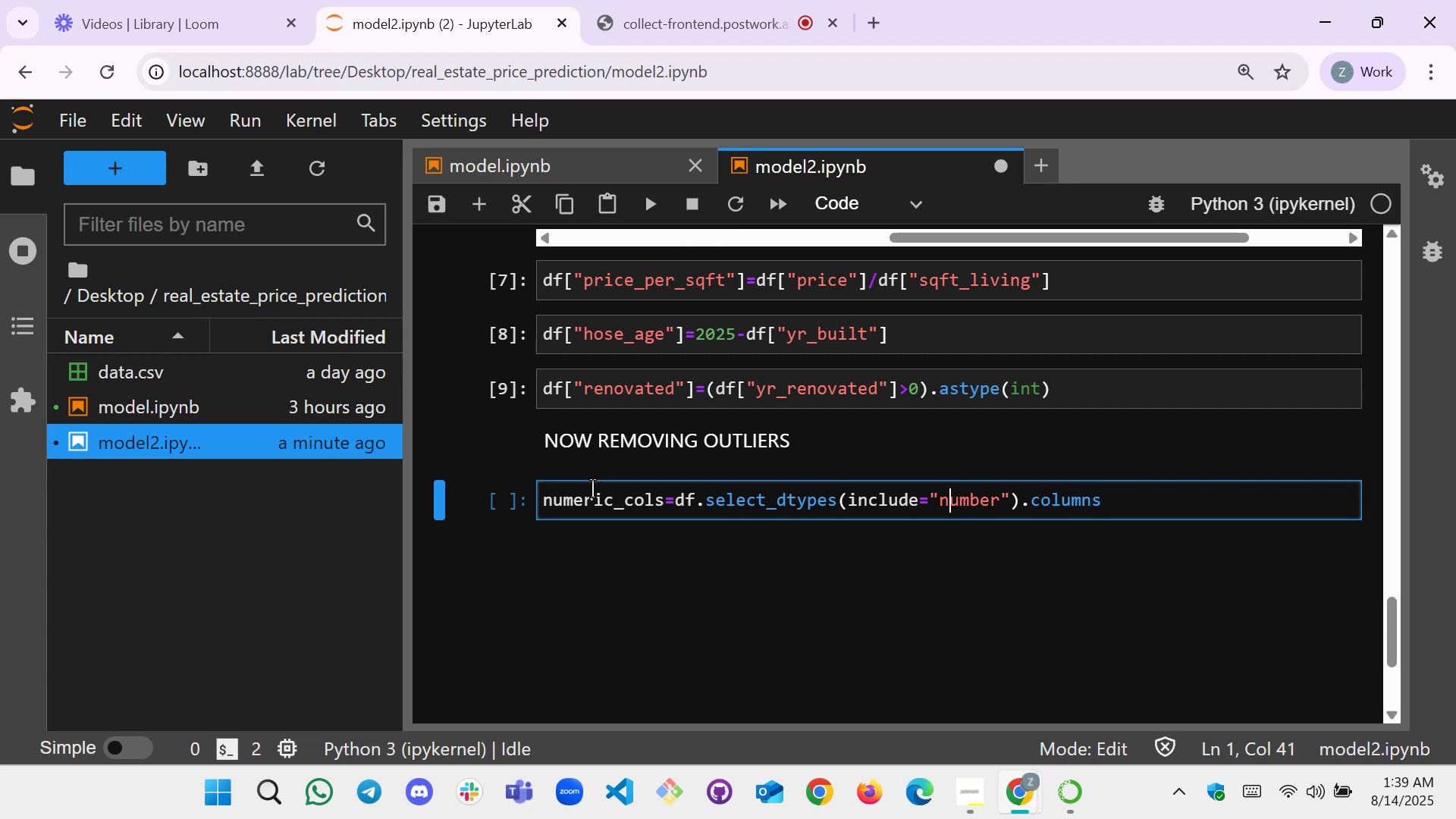 
key(ArrowLeft)
 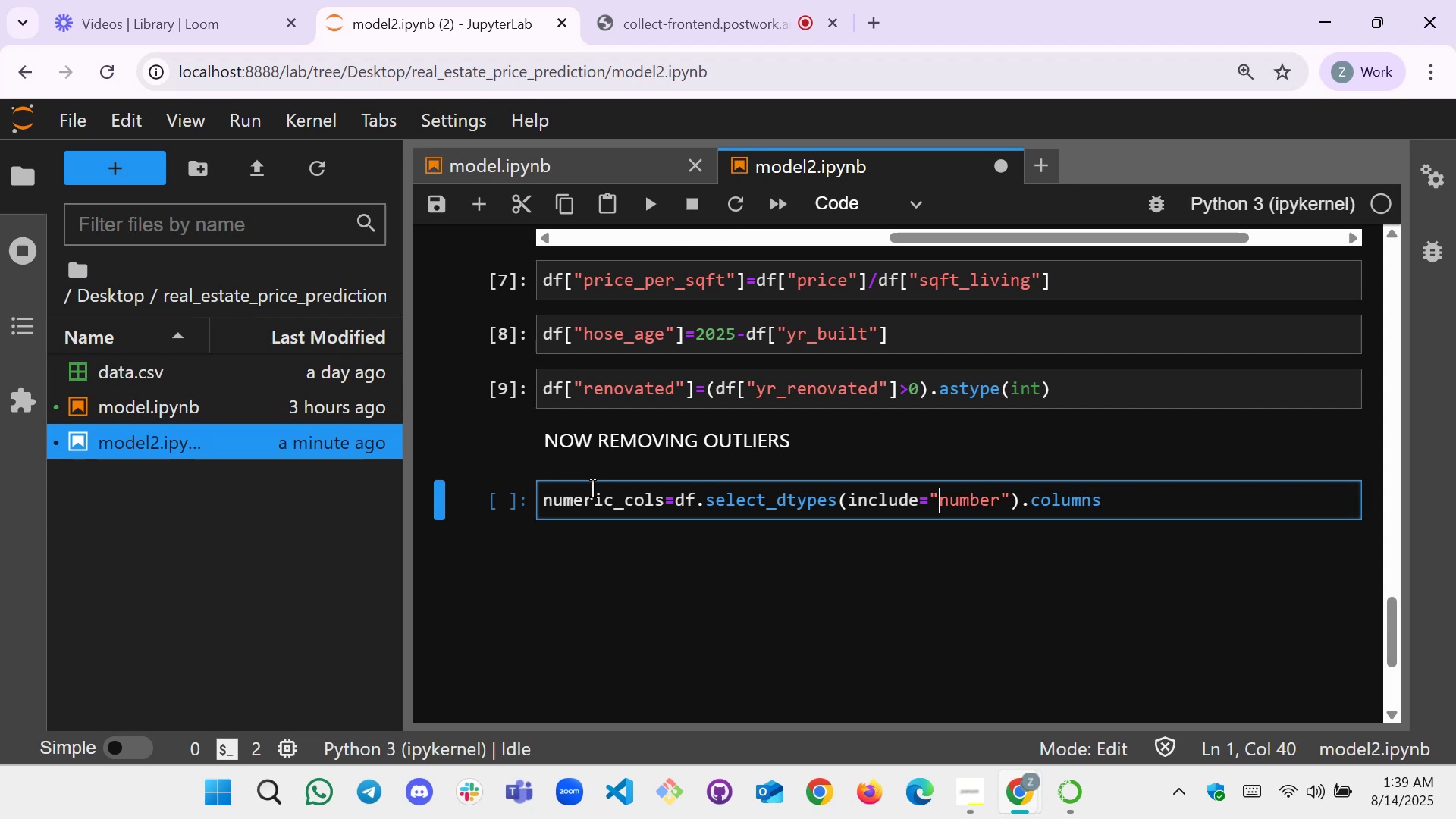 
key(ArrowLeft)
 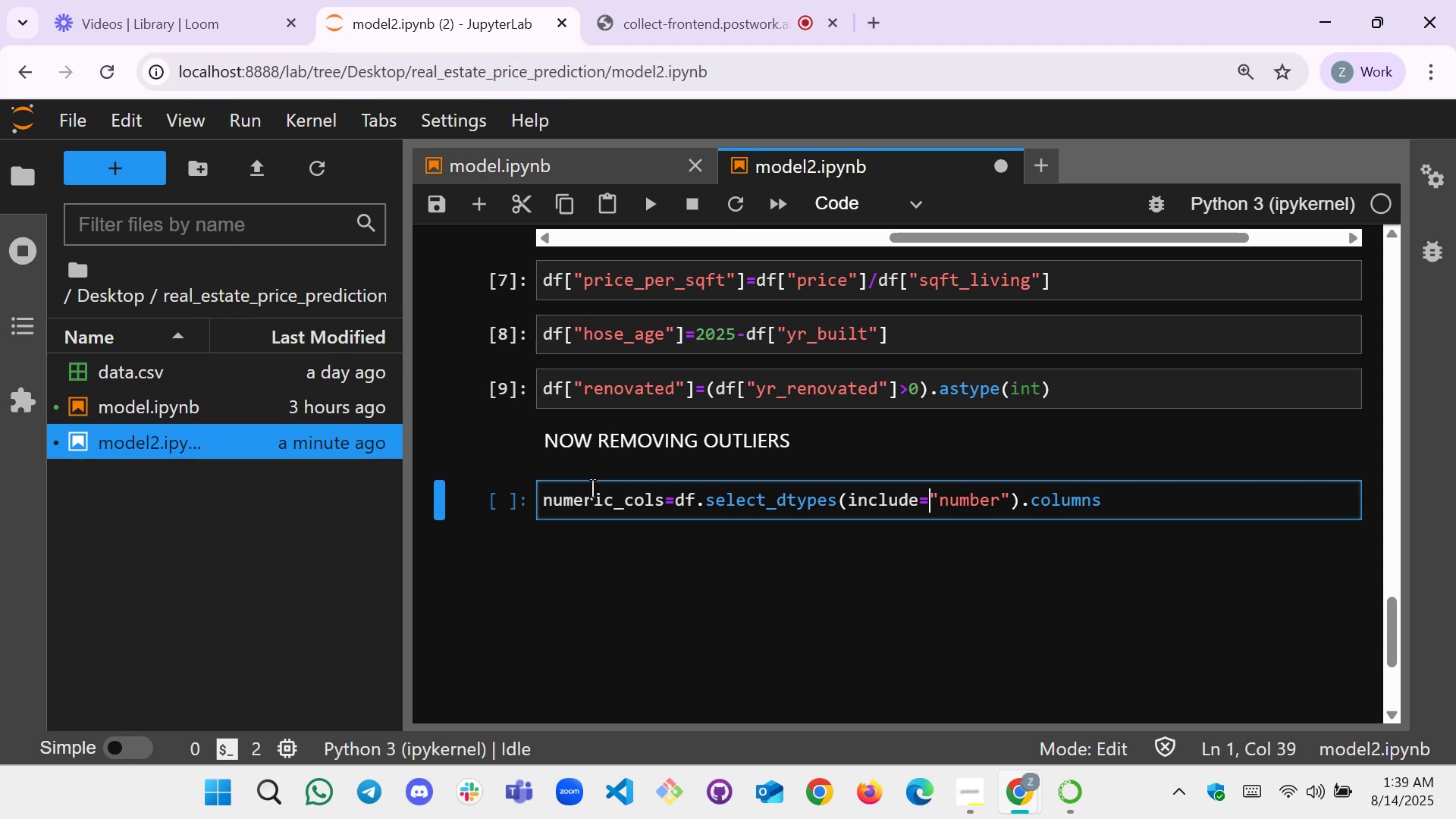 
key(Shift+ShiftLeft)
 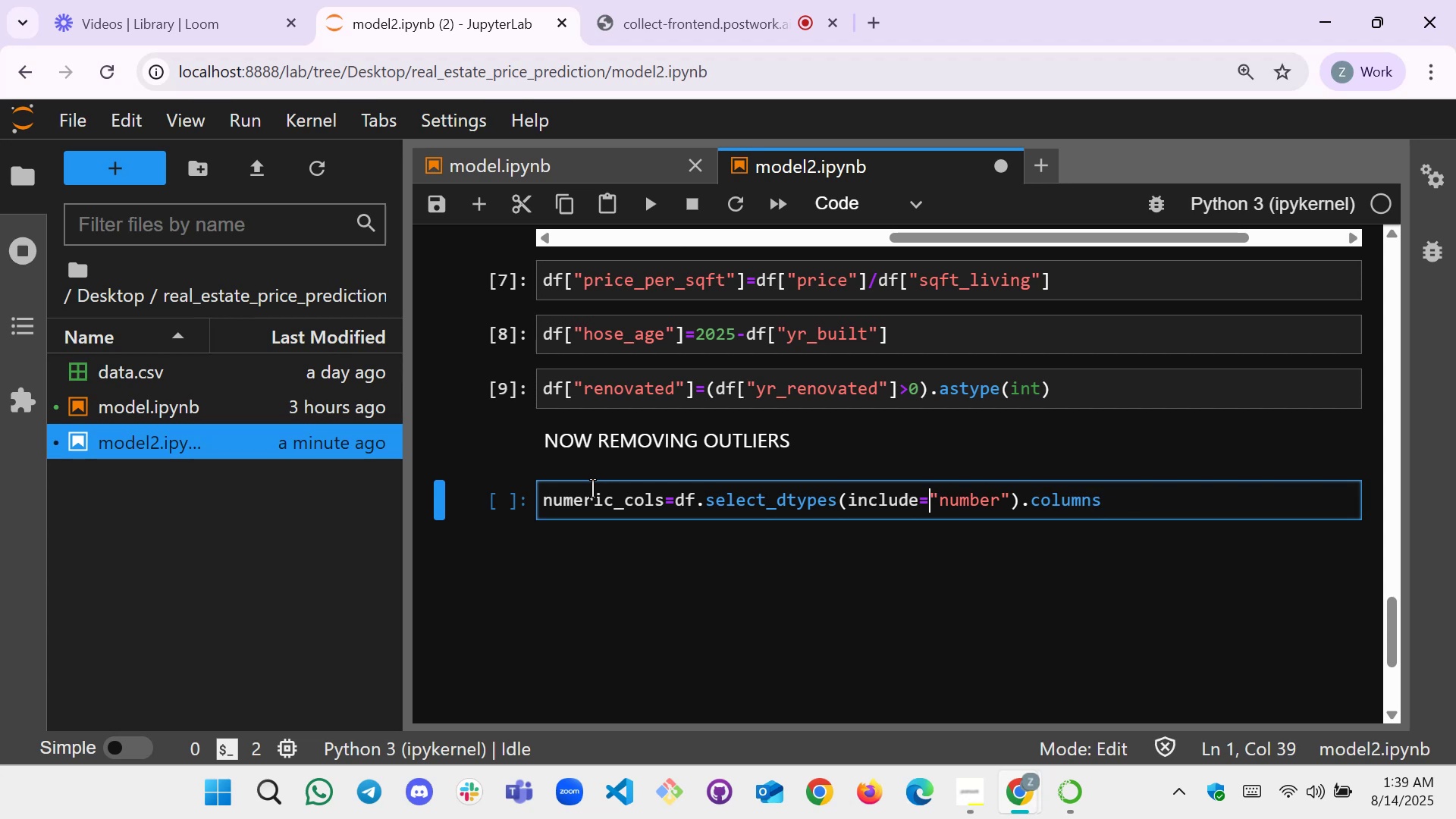 
key(BracketLeft)
 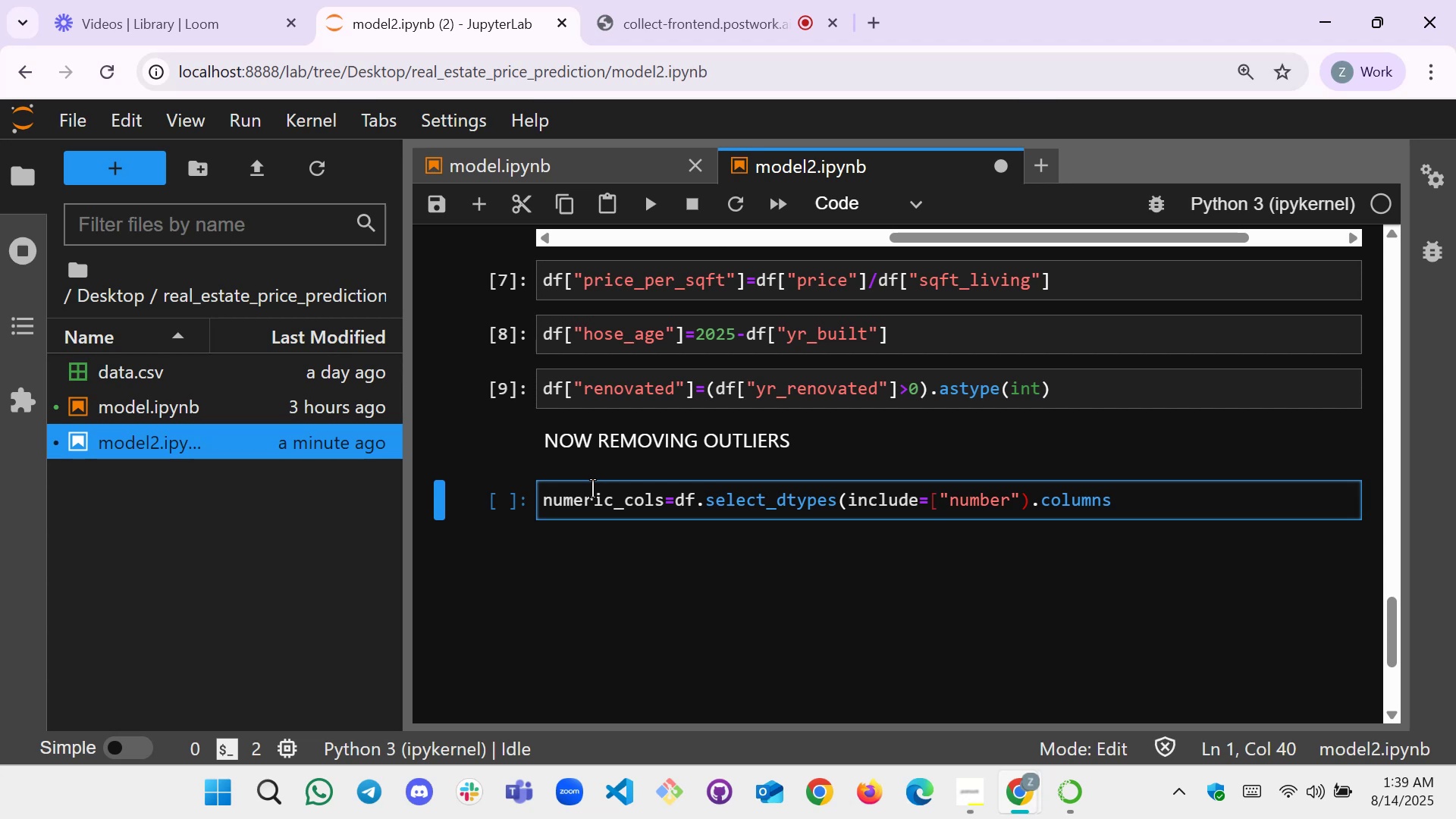 
hold_key(key=ArrowRight, duration=0.67)
 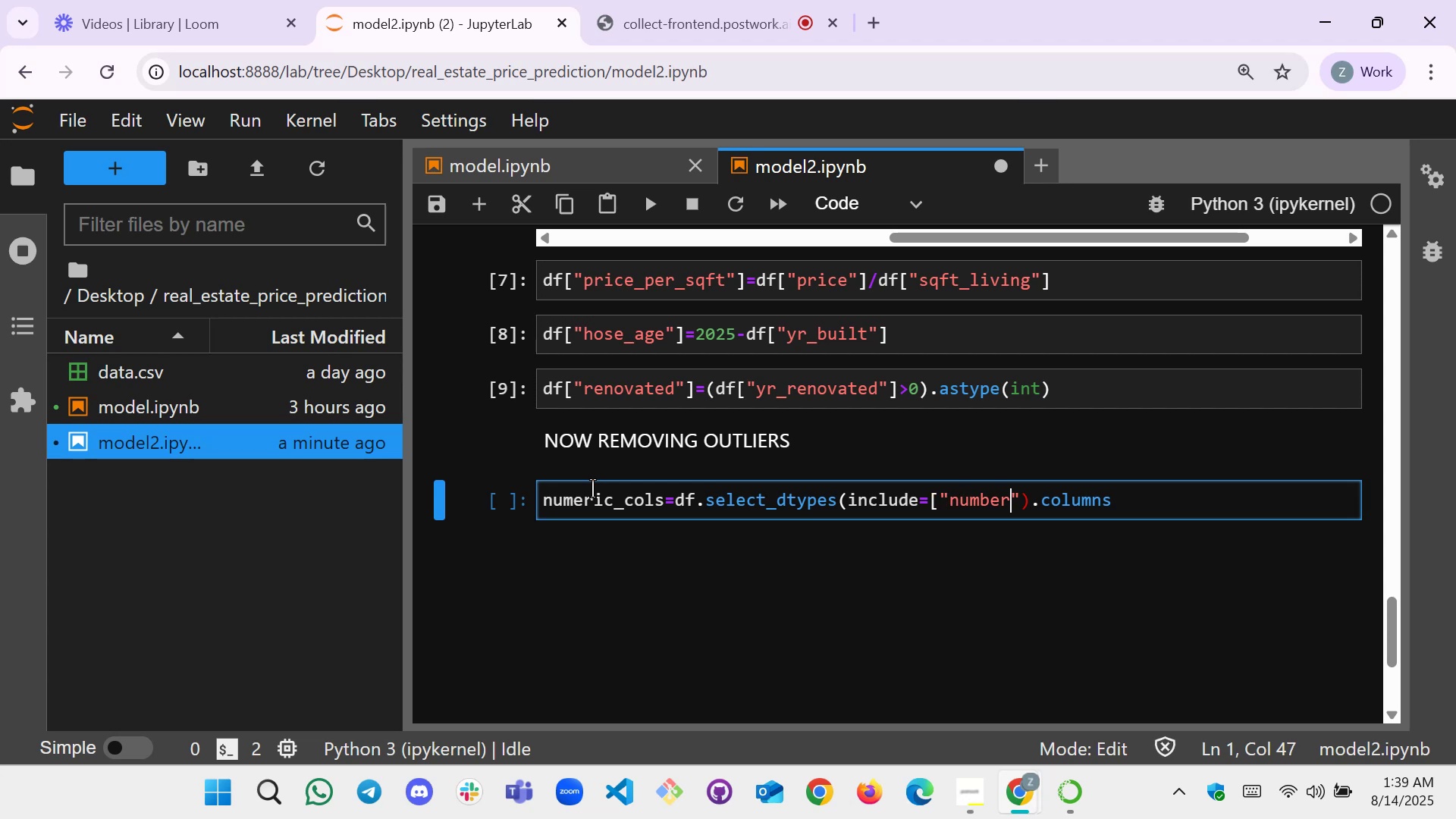 
key(ArrowRight)
 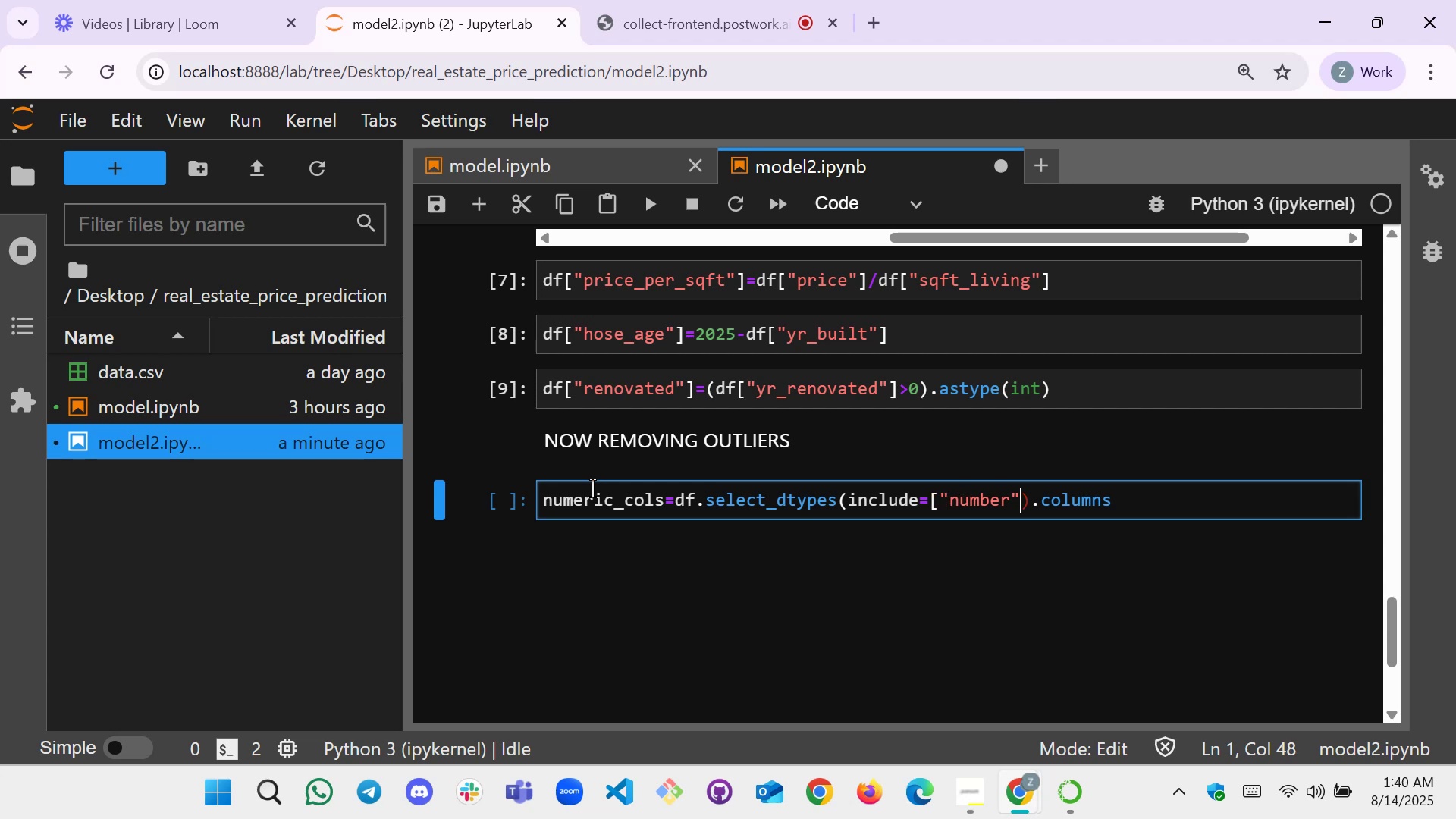 
key(BracketRight)
 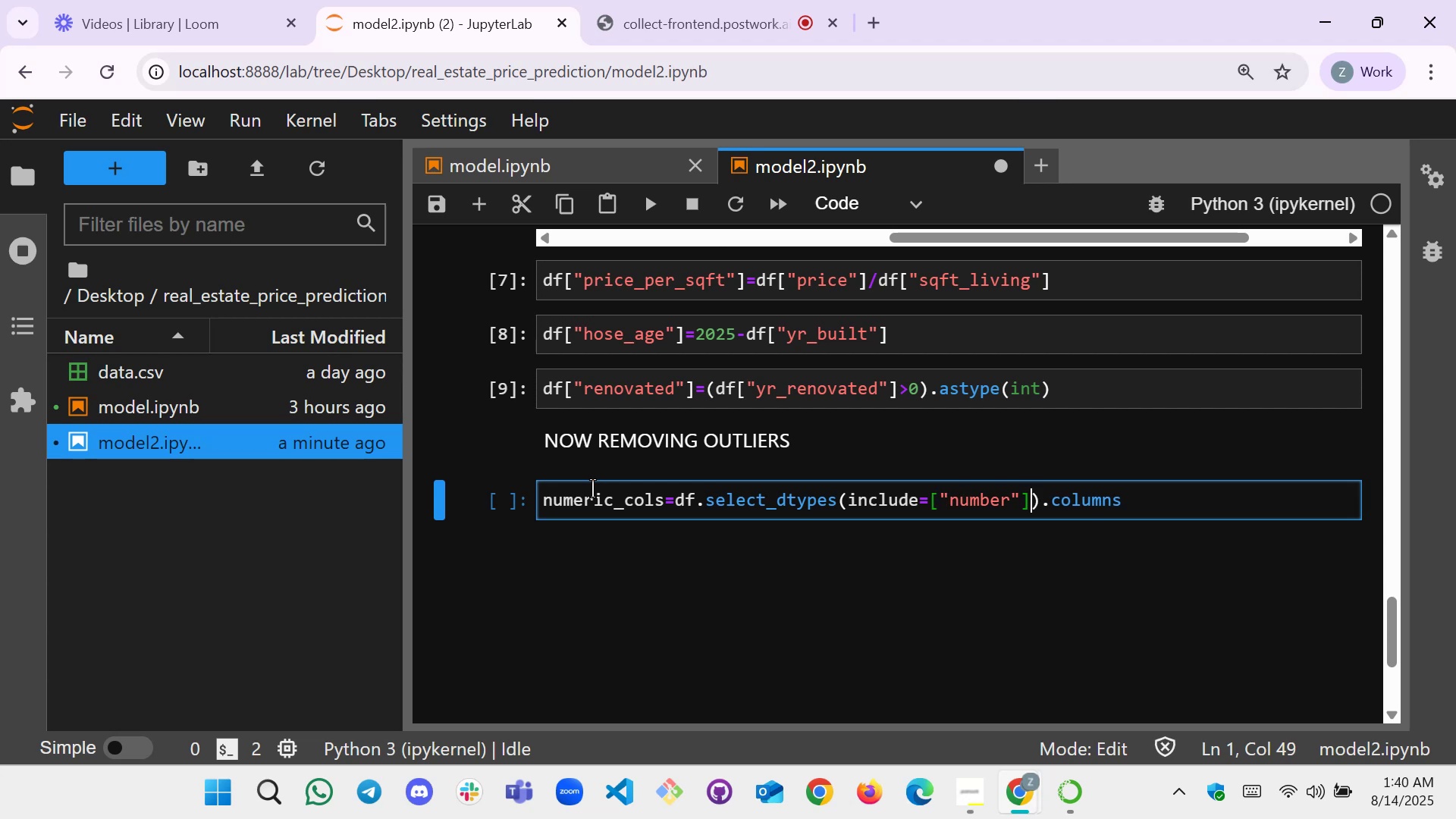 
hold_key(key=ArrowRight, duration=0.78)
 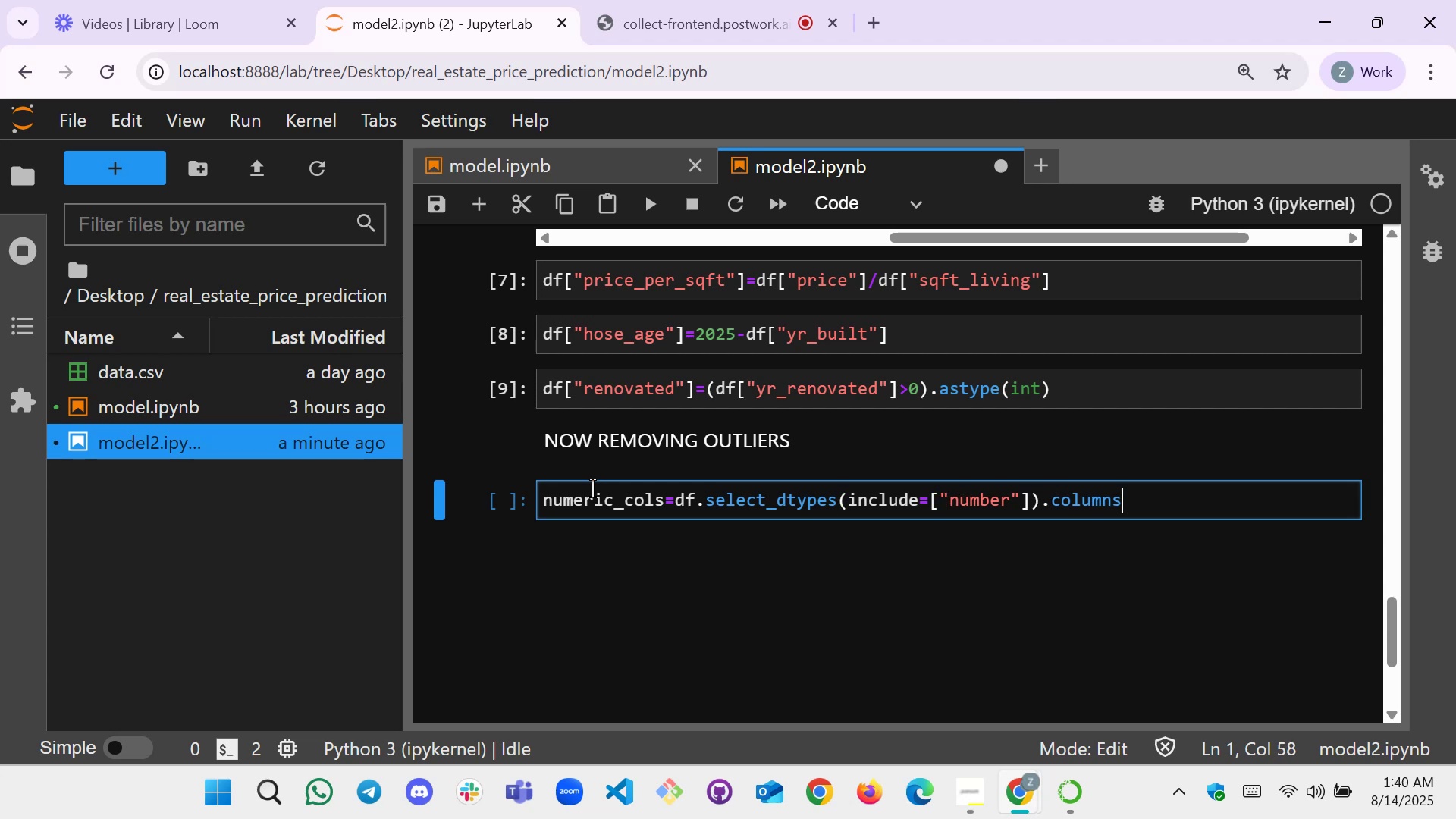 
key(Shift+Enter)
 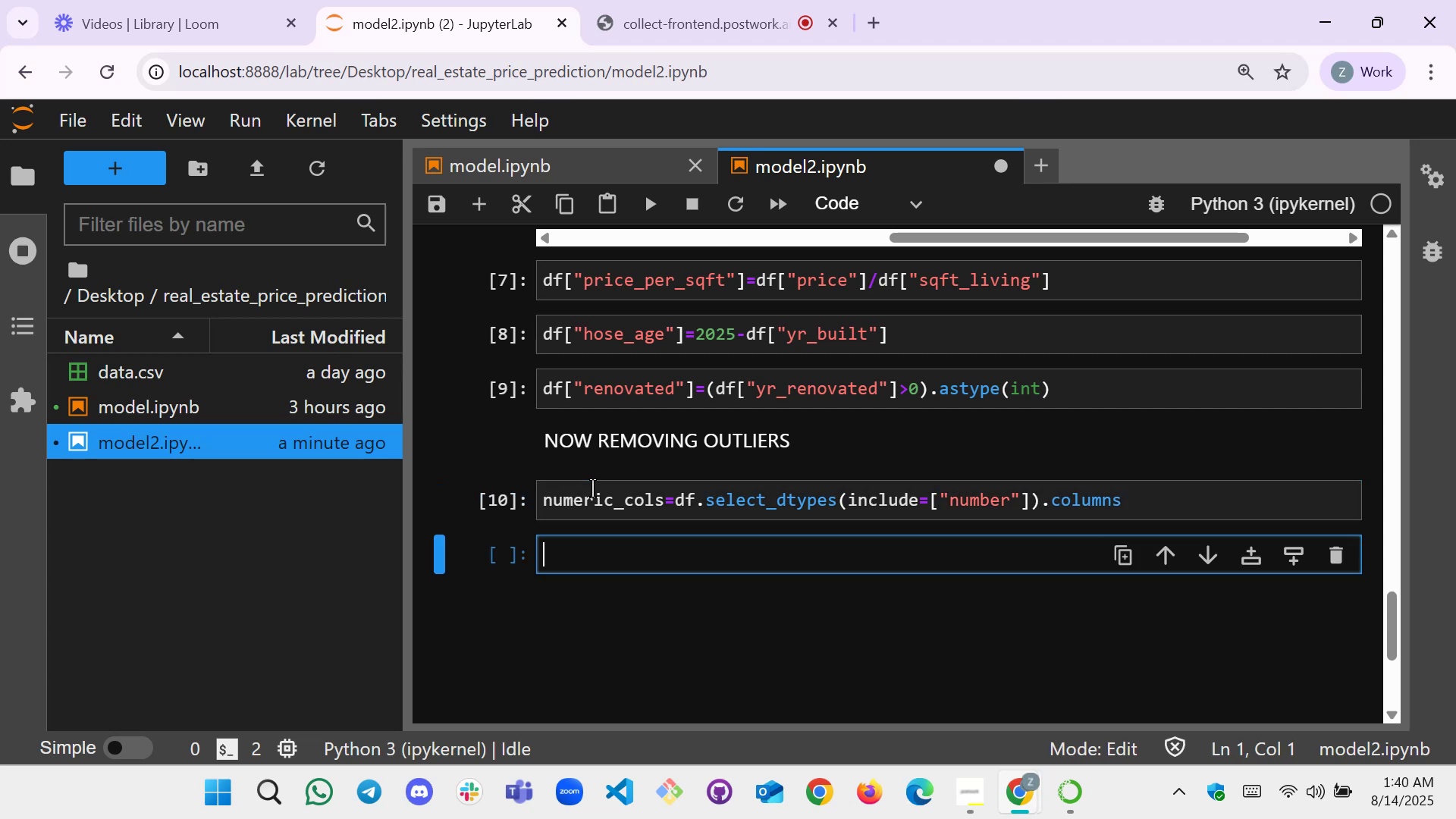 
type(for col inc)
key(Backspace)
type(nu)
key(Backspace)
key(Backspace)
type( nue)
key(Backspace)
type(meric:)
key(Backspace)
type(_do)
key(Backspace)
key(Backspace)
type(col:)
 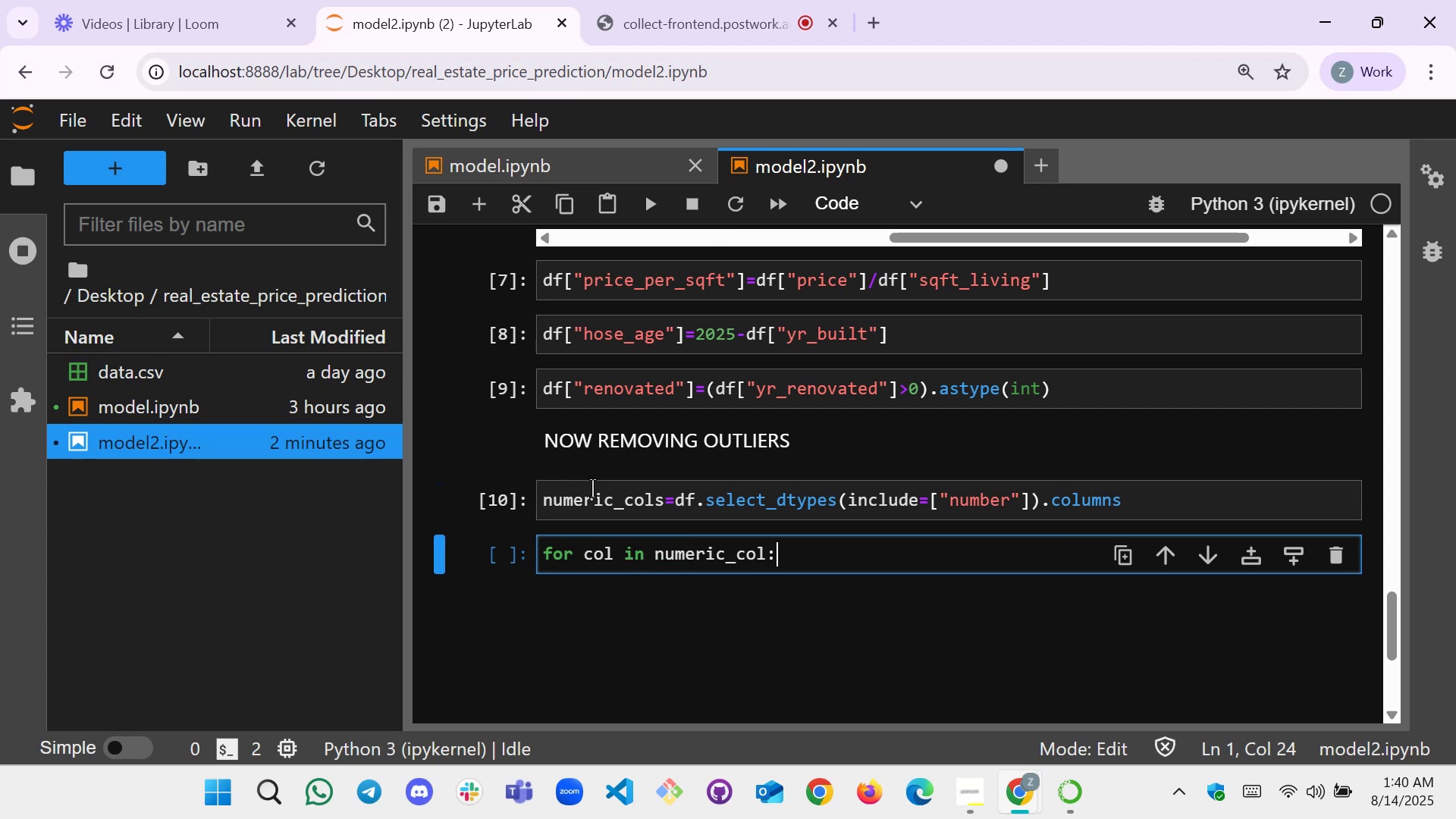 
key(Enter)
 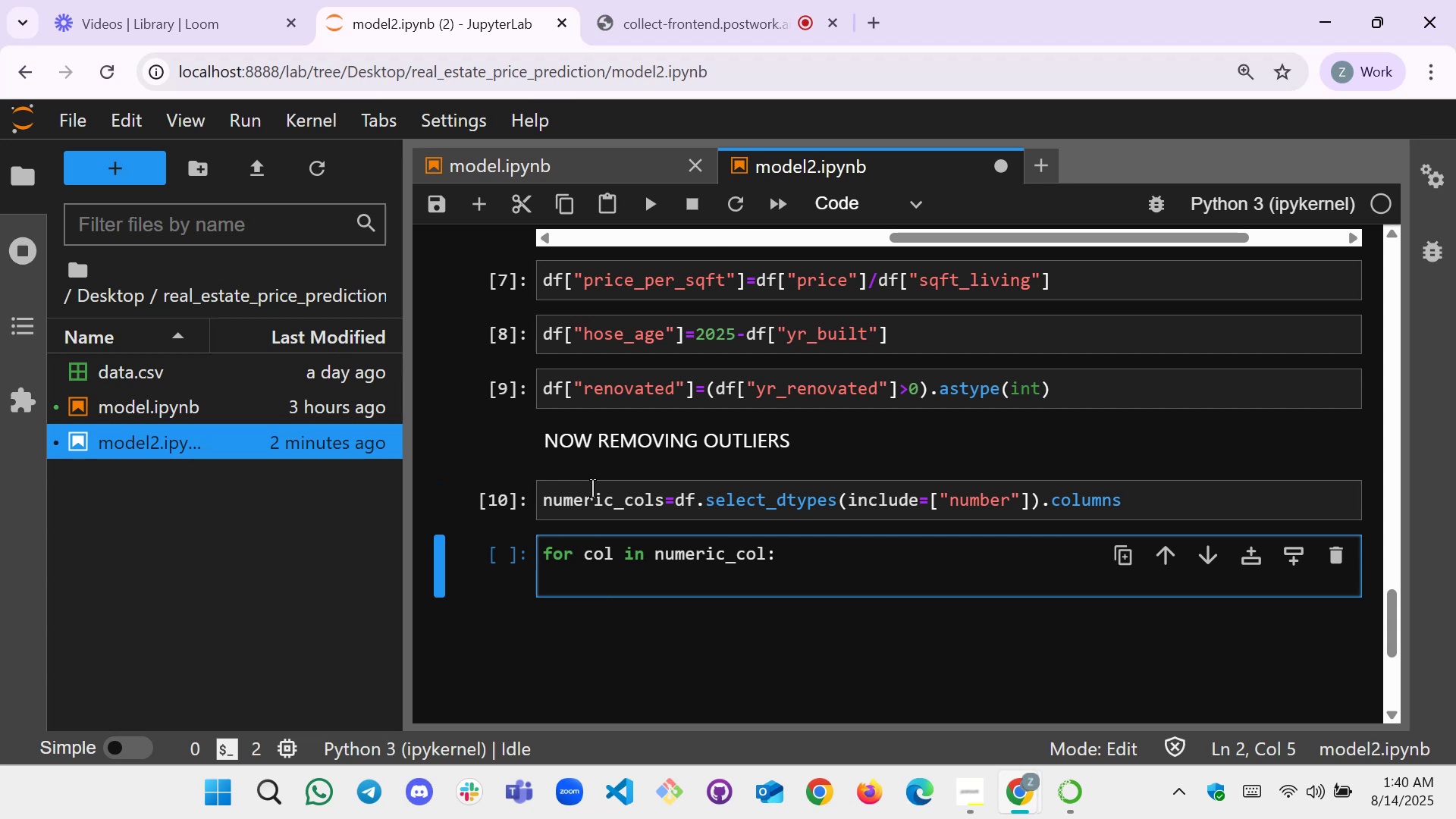 
type(q1 )
key(Backspace)
type(=df[])
 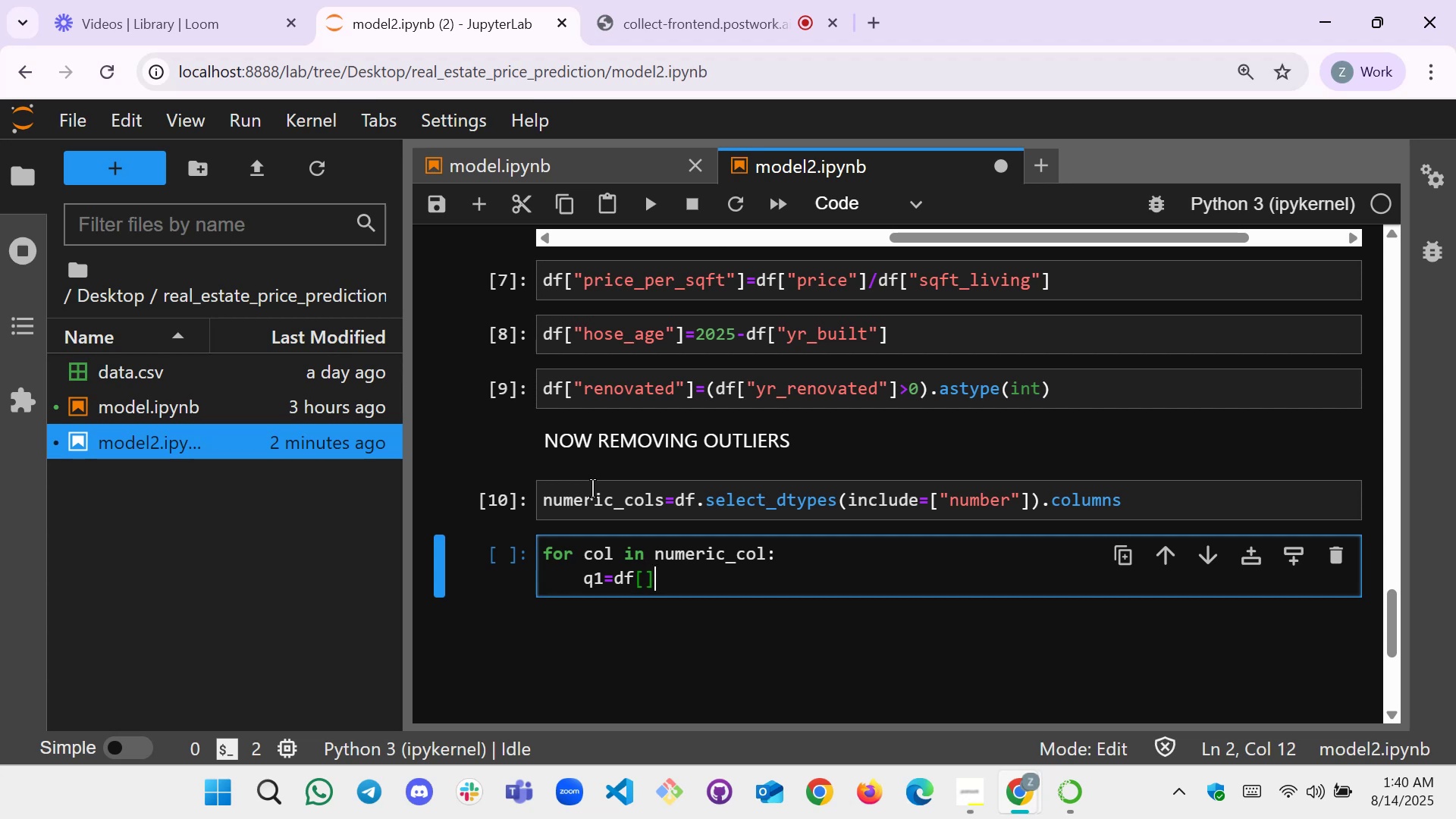 
key(ArrowLeft)
 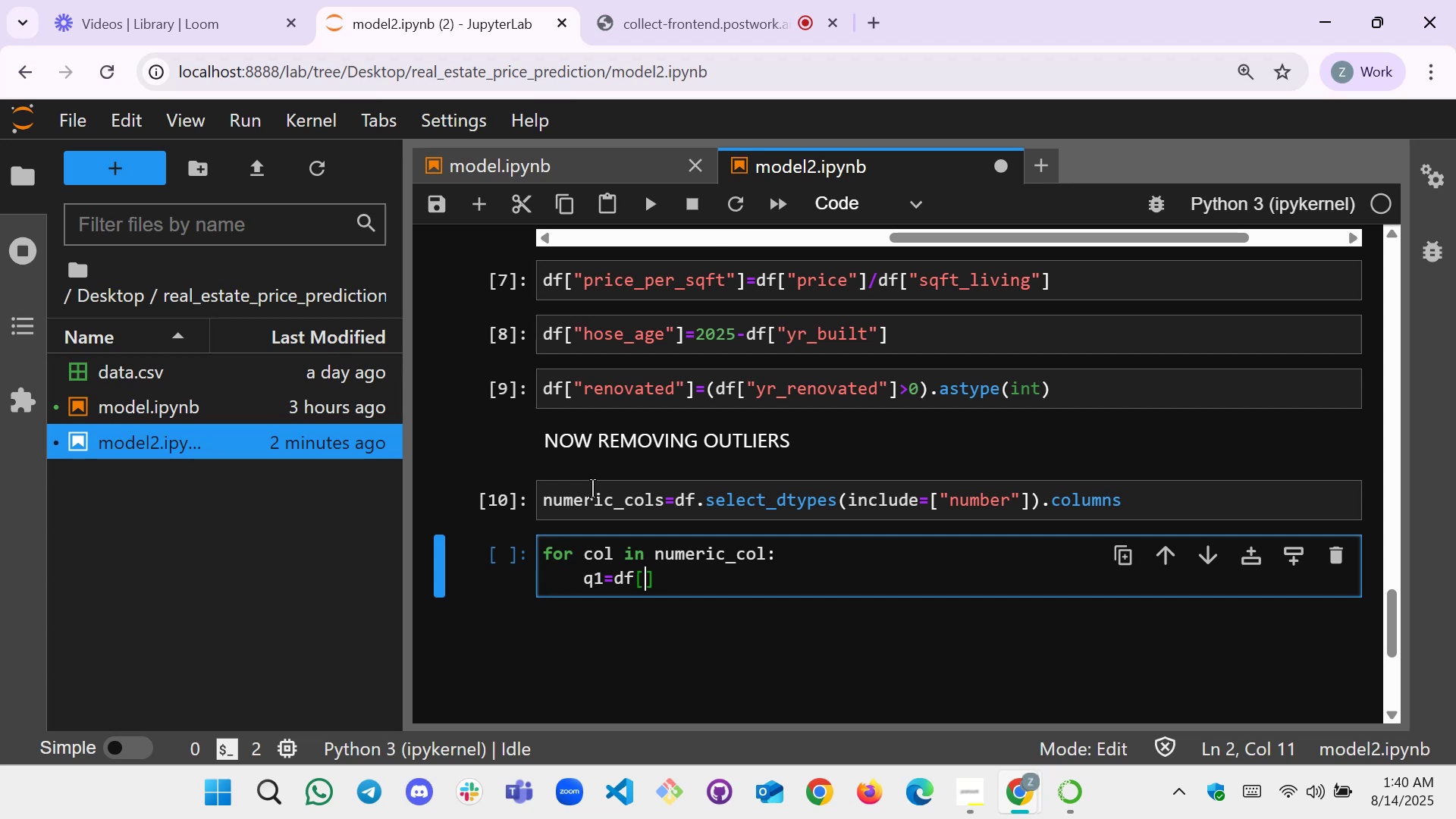 
type(col)
 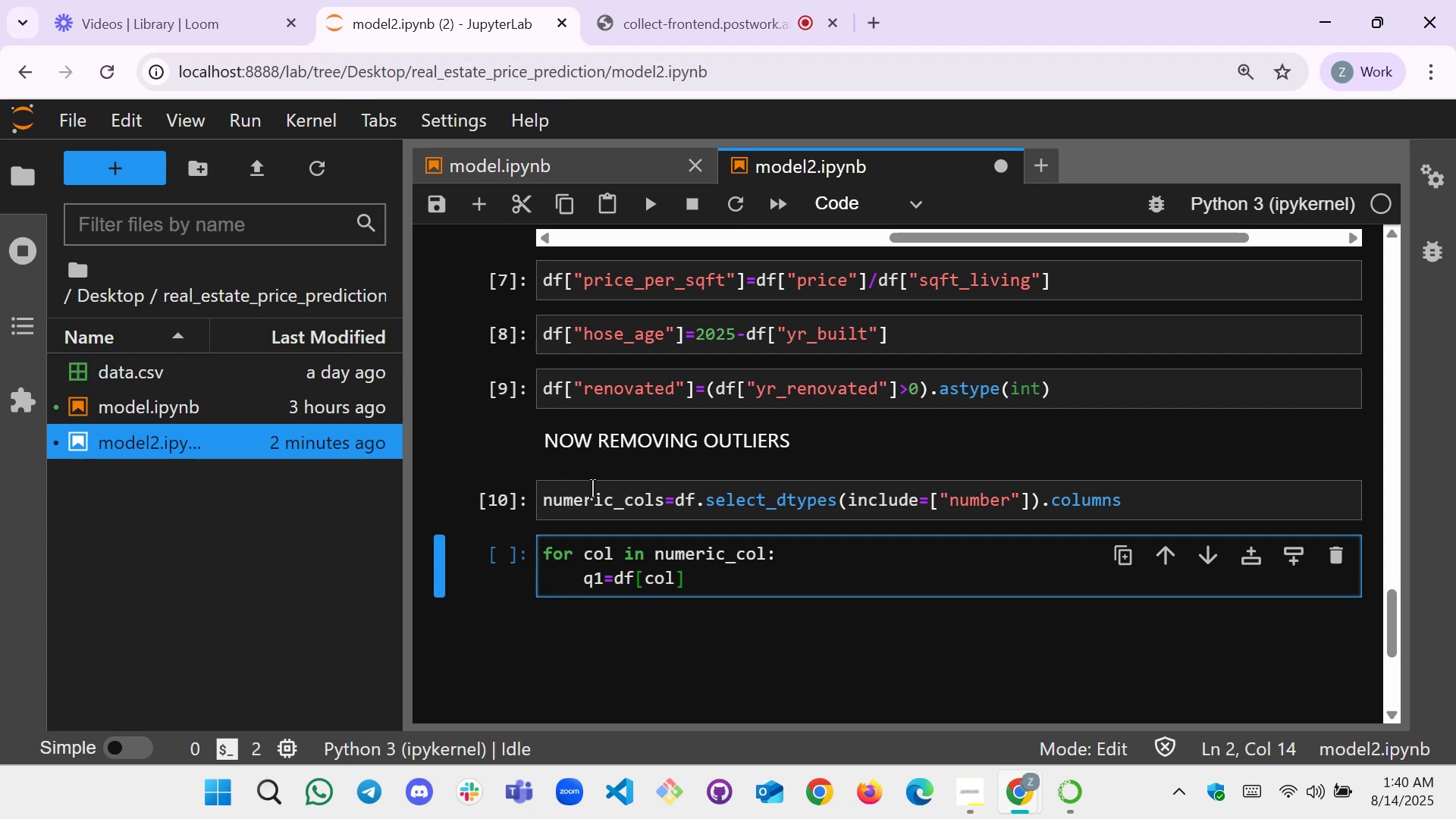 
key(ArrowRight)
 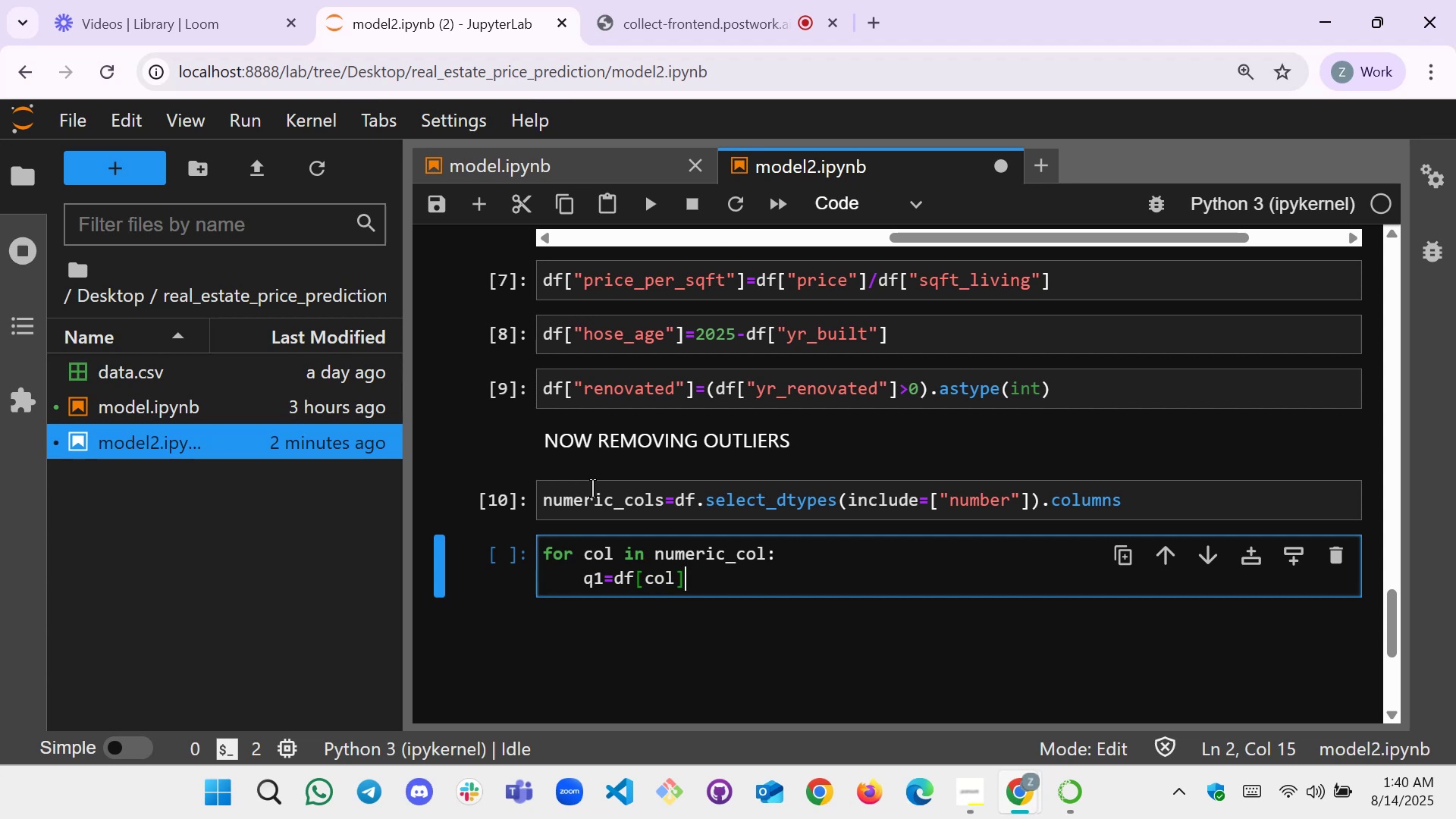 
type(.quna)
key(Backspace)
key(Backspace)
type(antile())
 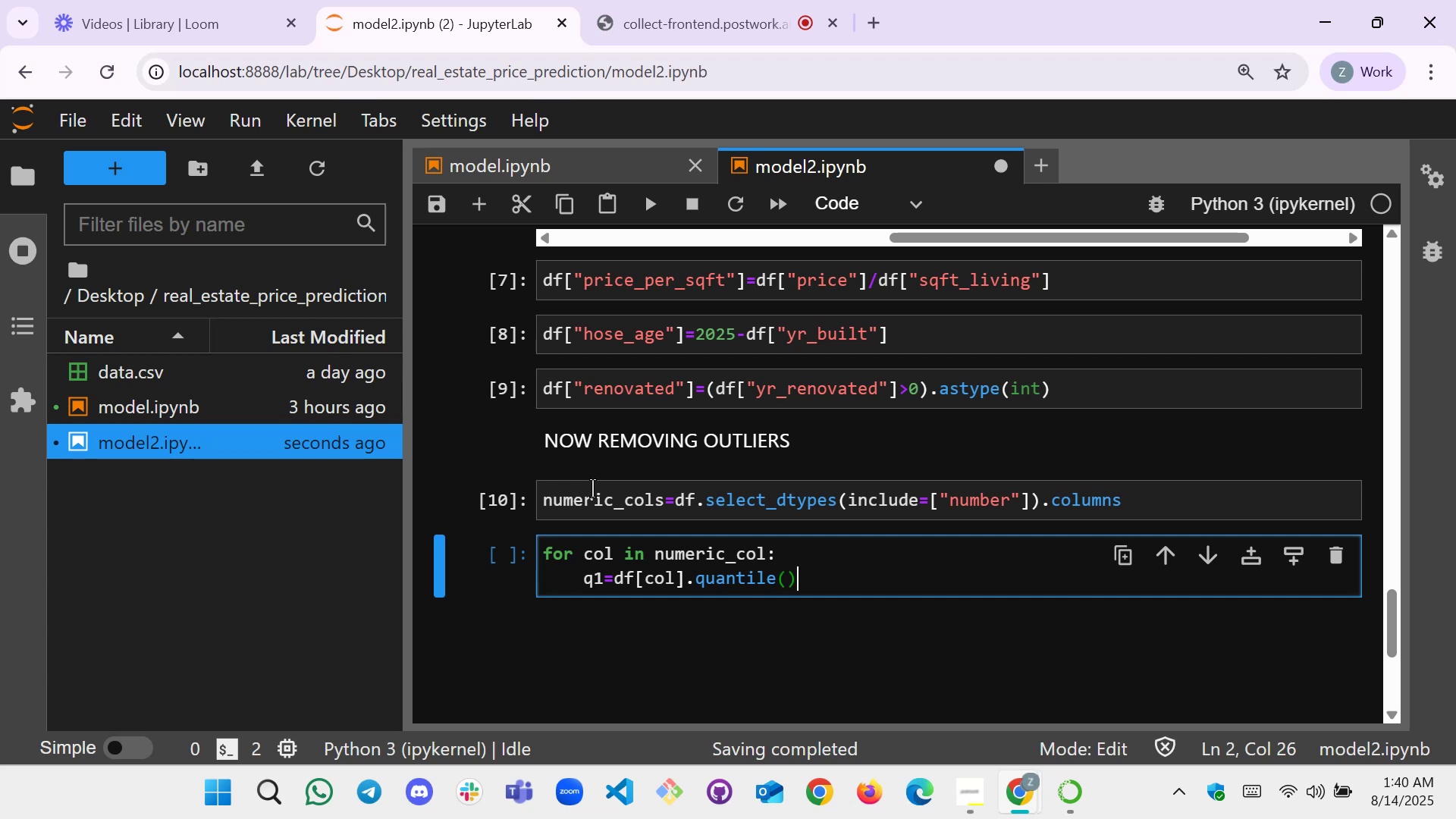 
key(ArrowLeft)
 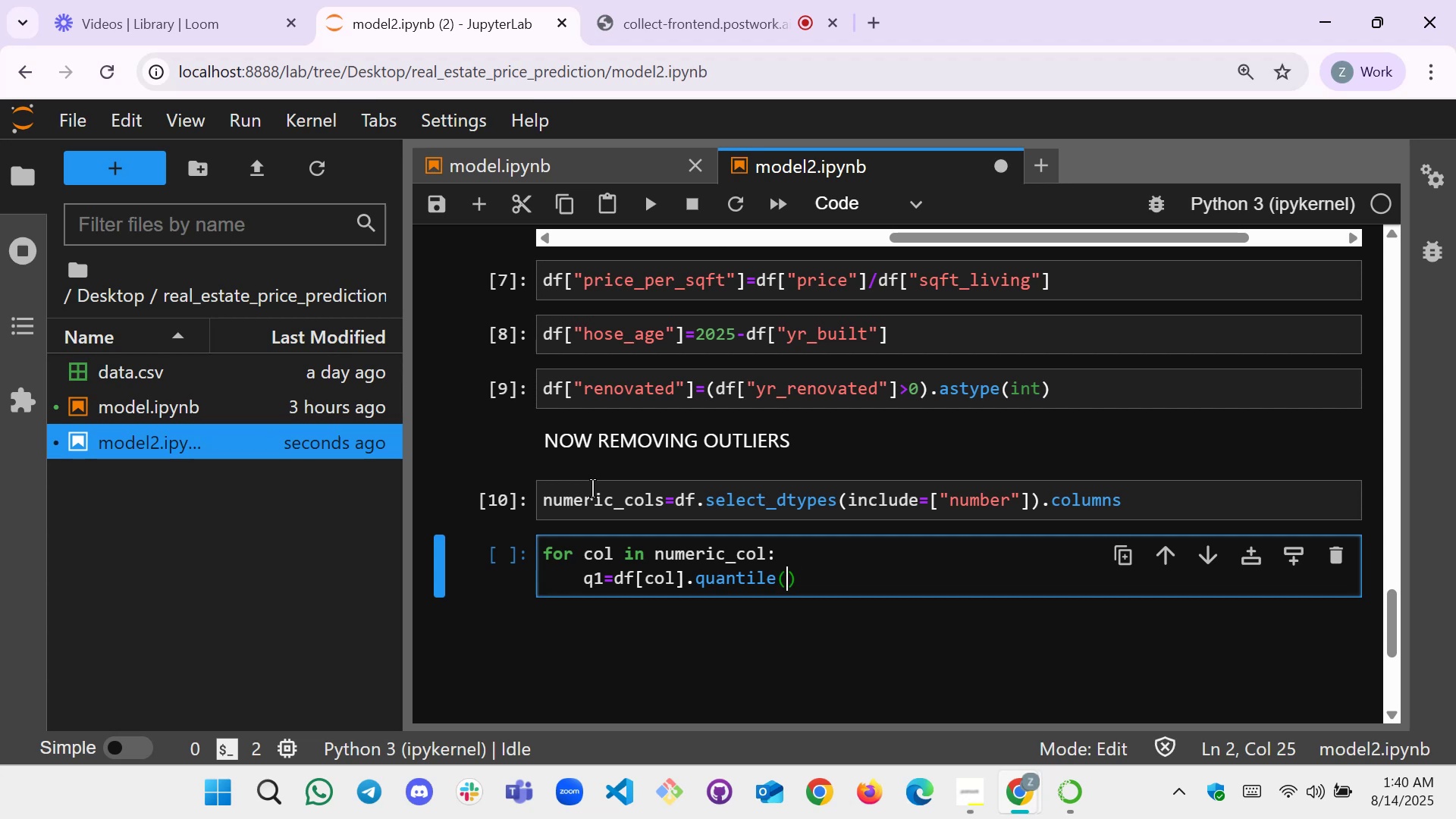 
type(0.25)
 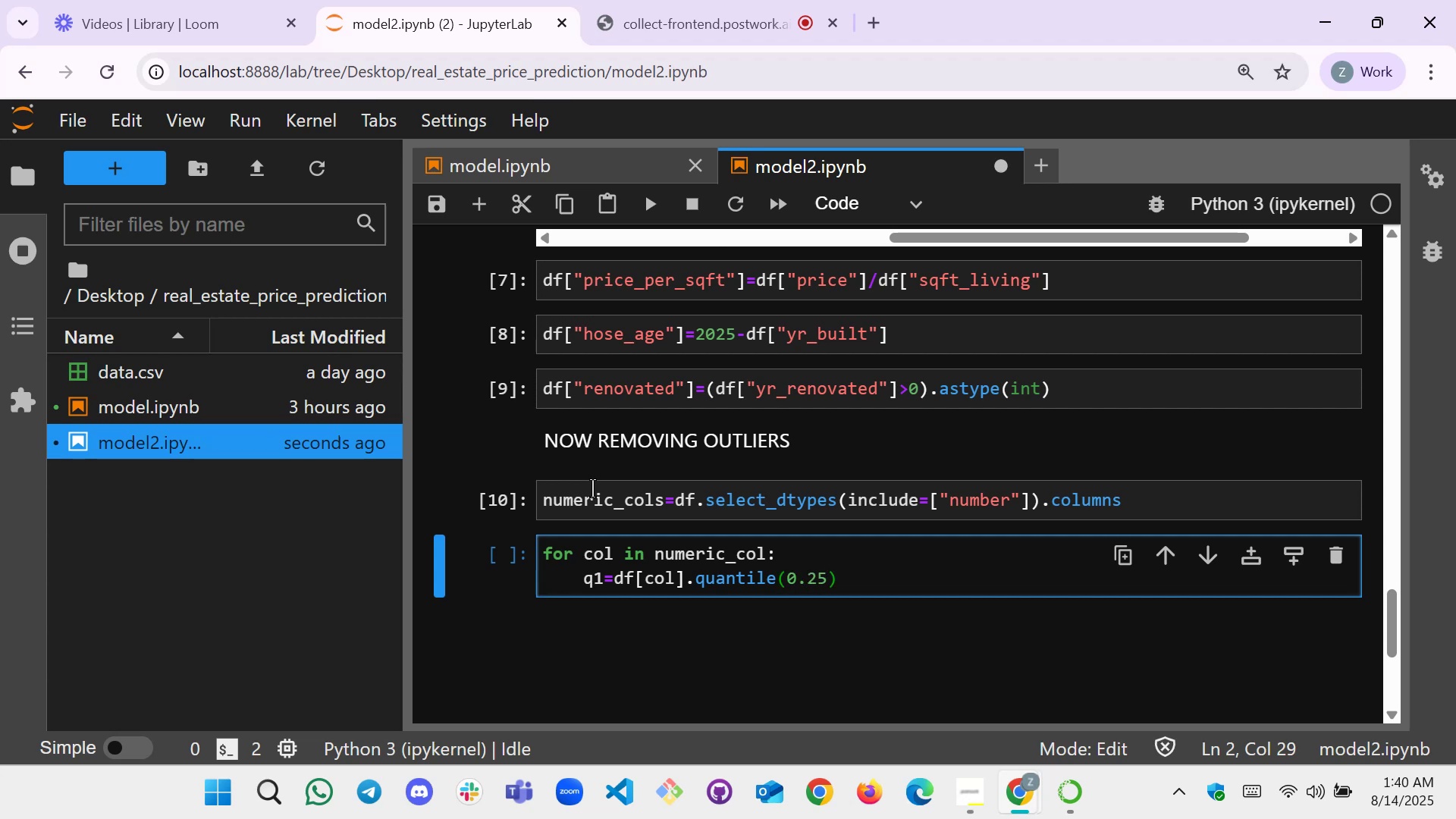 
key(ArrowRight)
 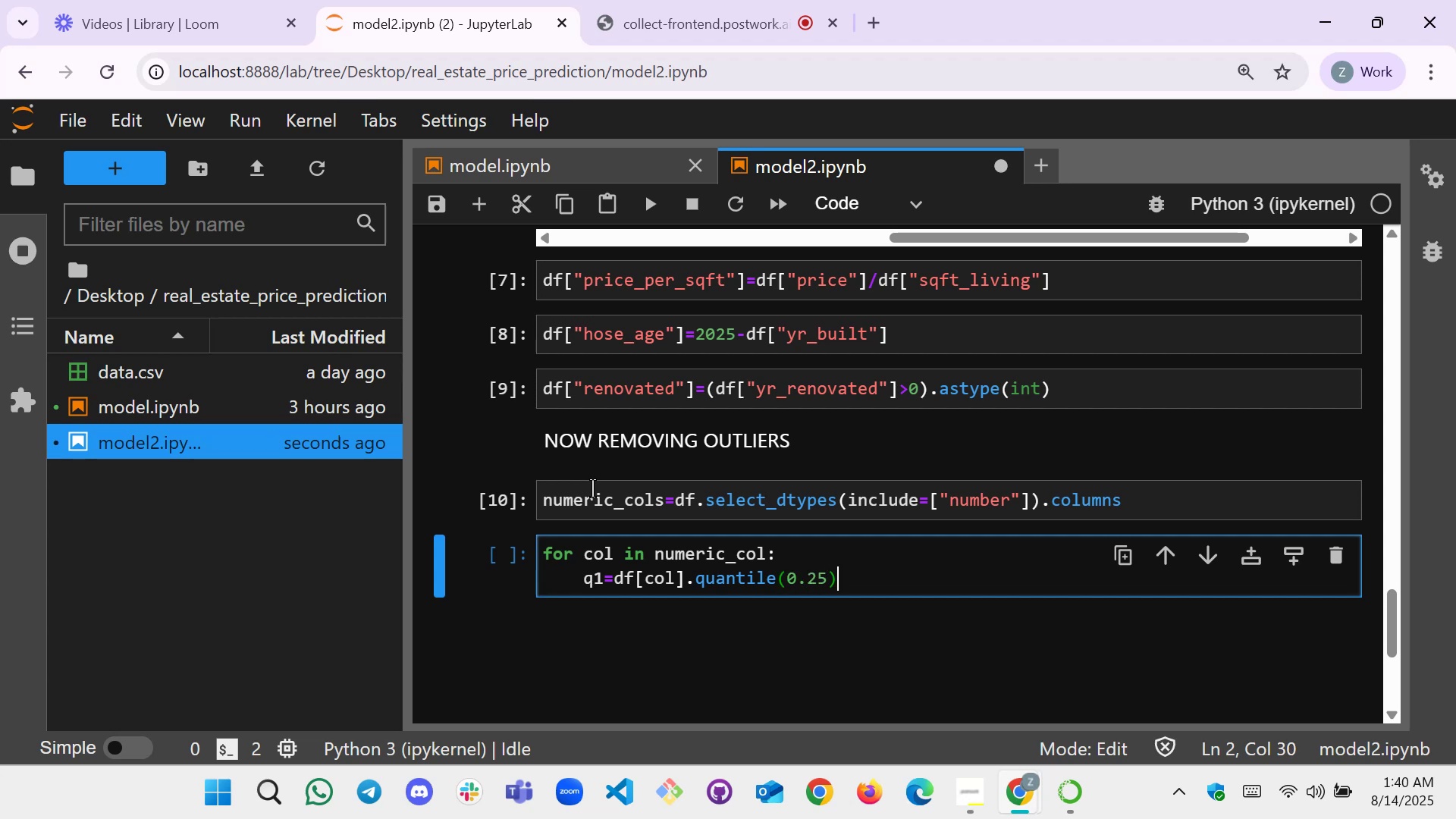 
key(Enter)
 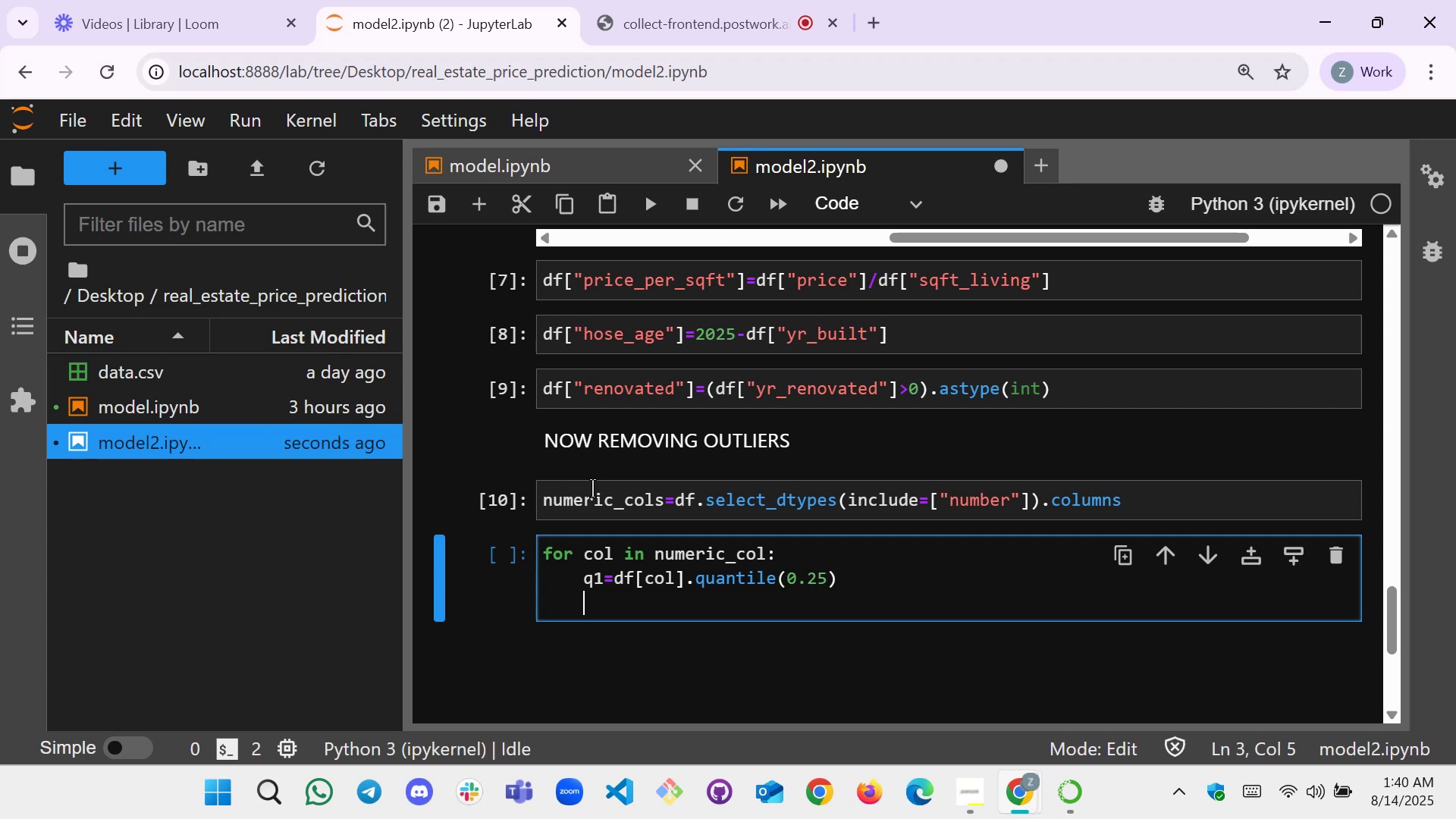 
type(q3=df[col{)
key(Backspace)
type(].qunatile())
 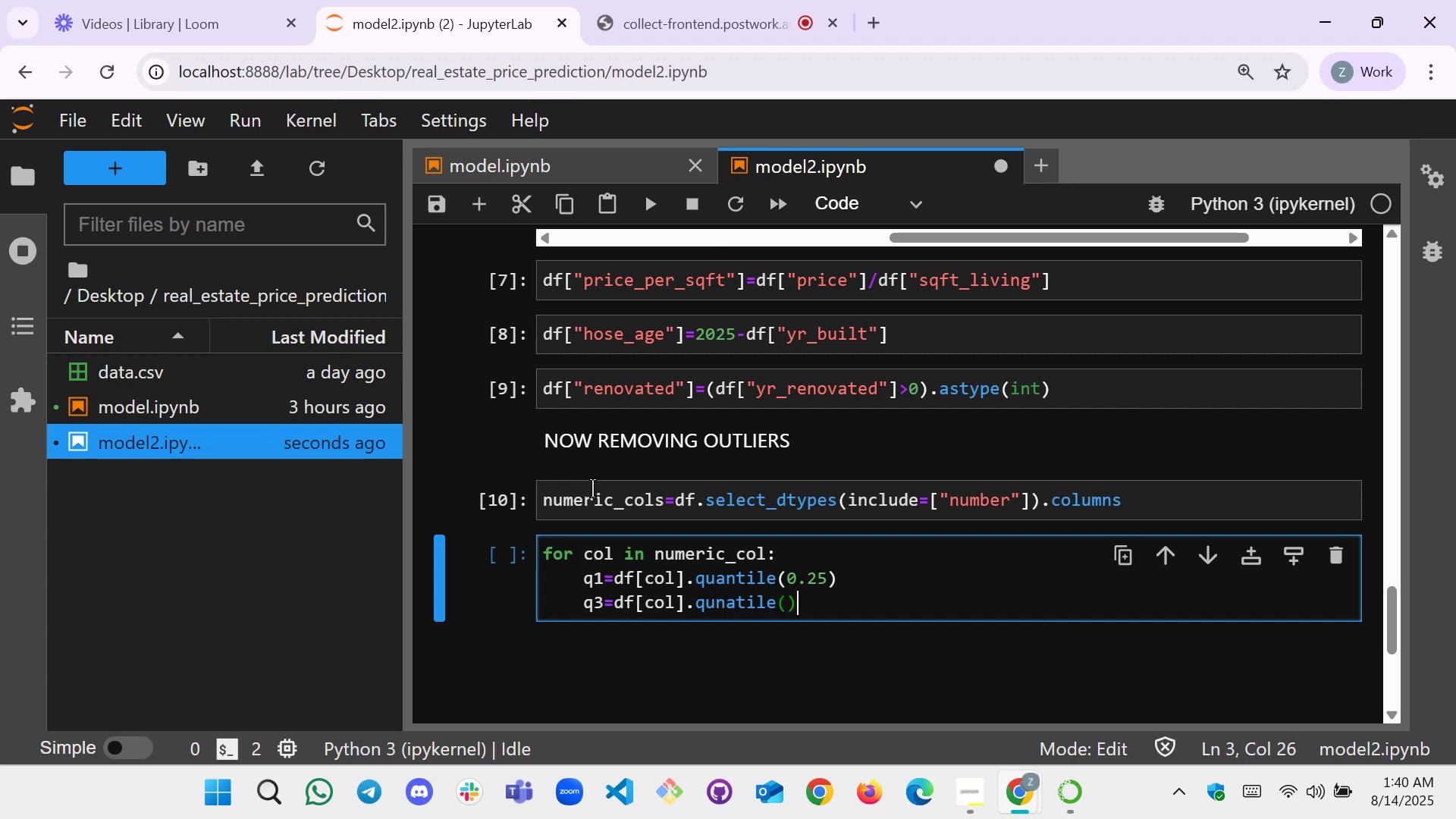 
key(ArrowLeft)
 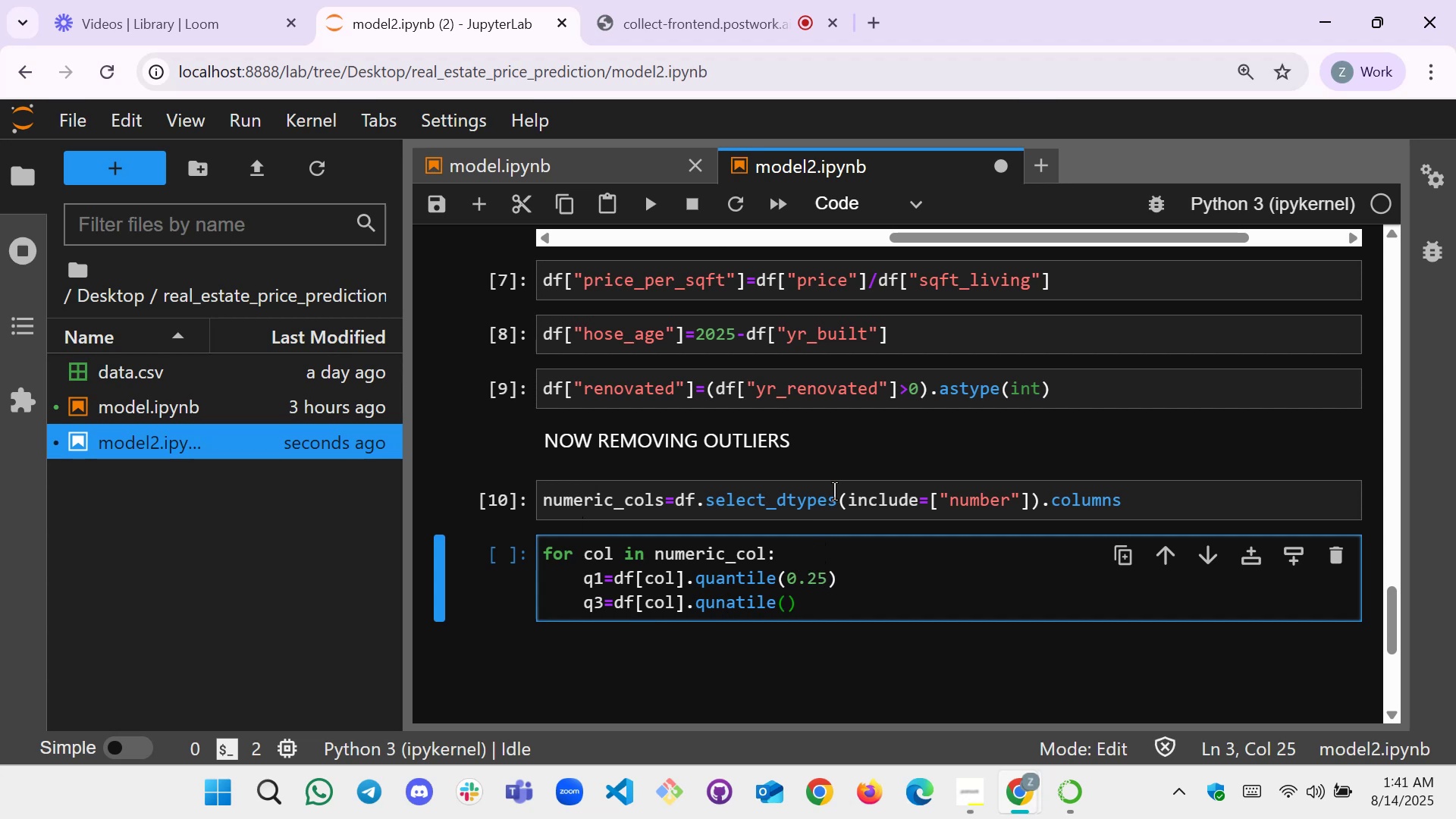 
wait(7.05)
 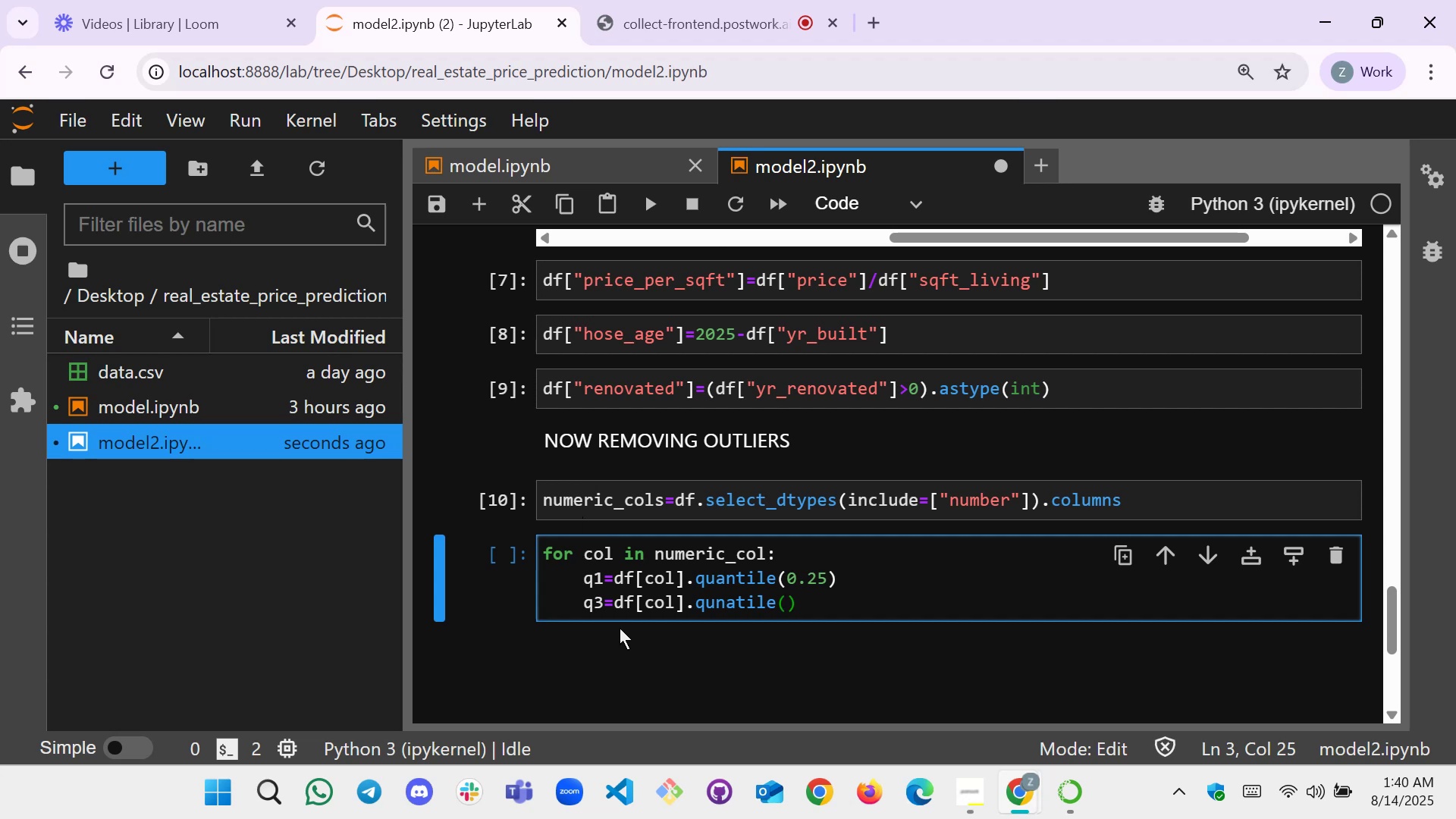 
left_click([825, 585])
 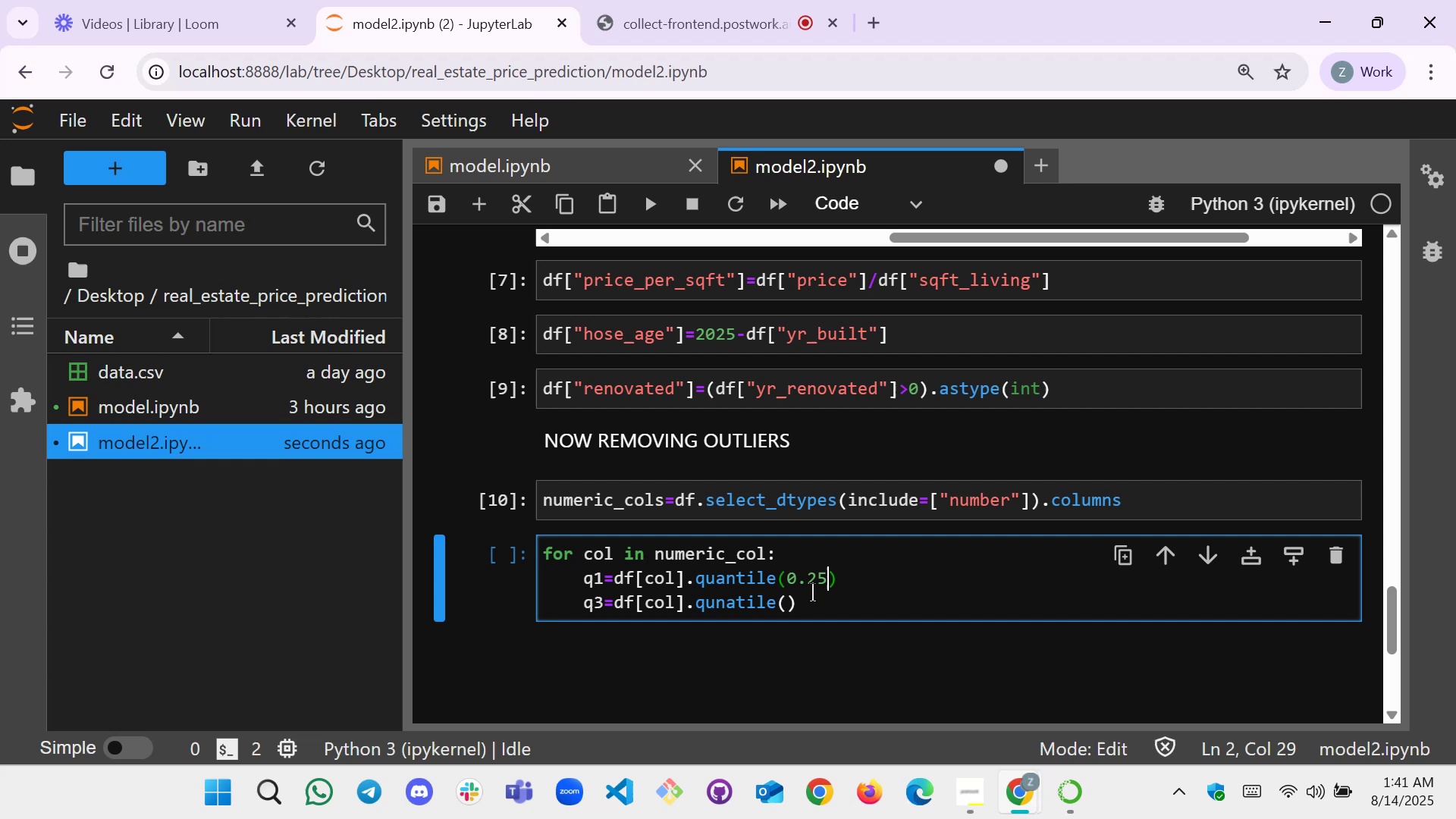 
wait(5.66)
 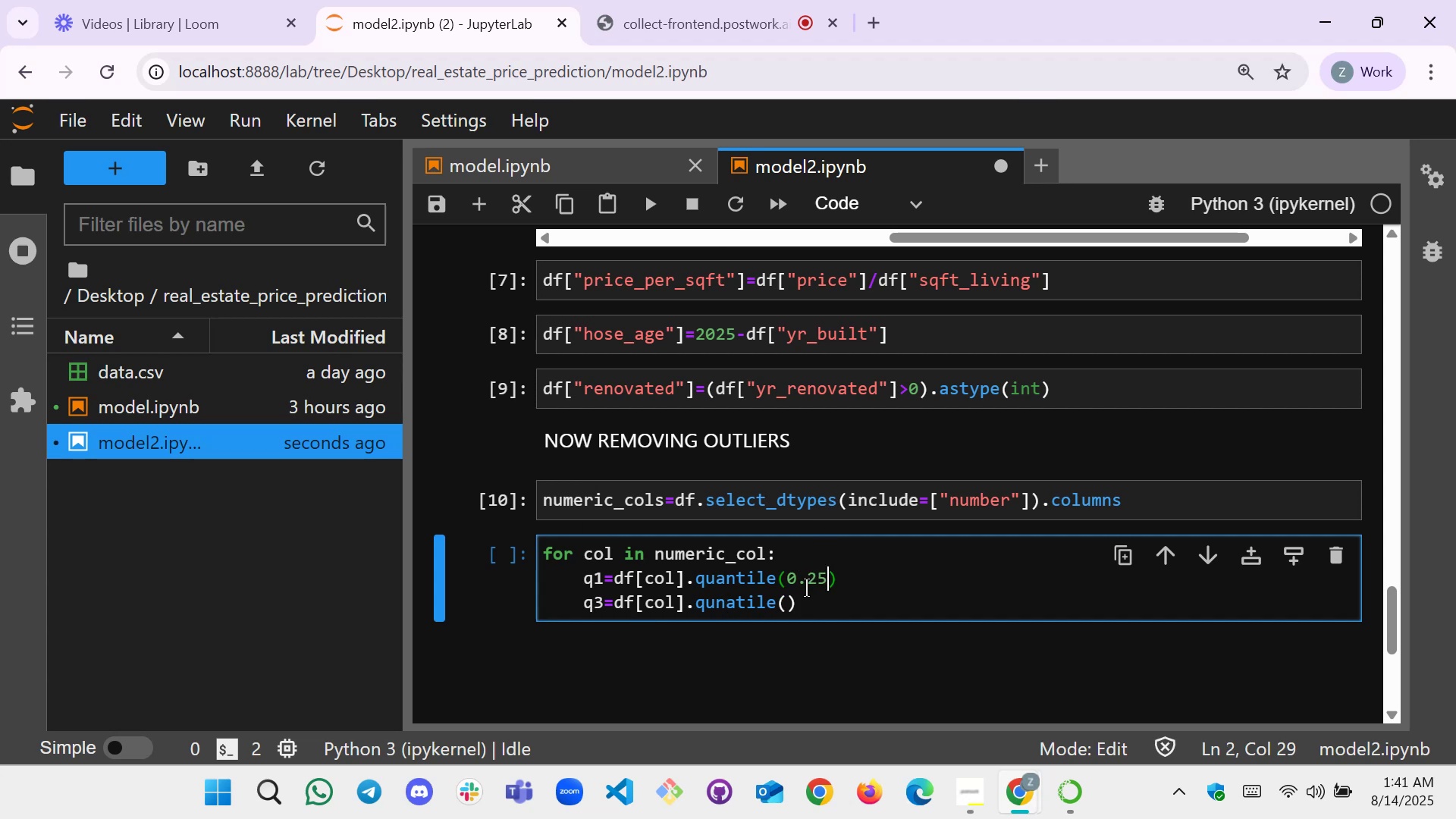 
left_click([789, 607])
 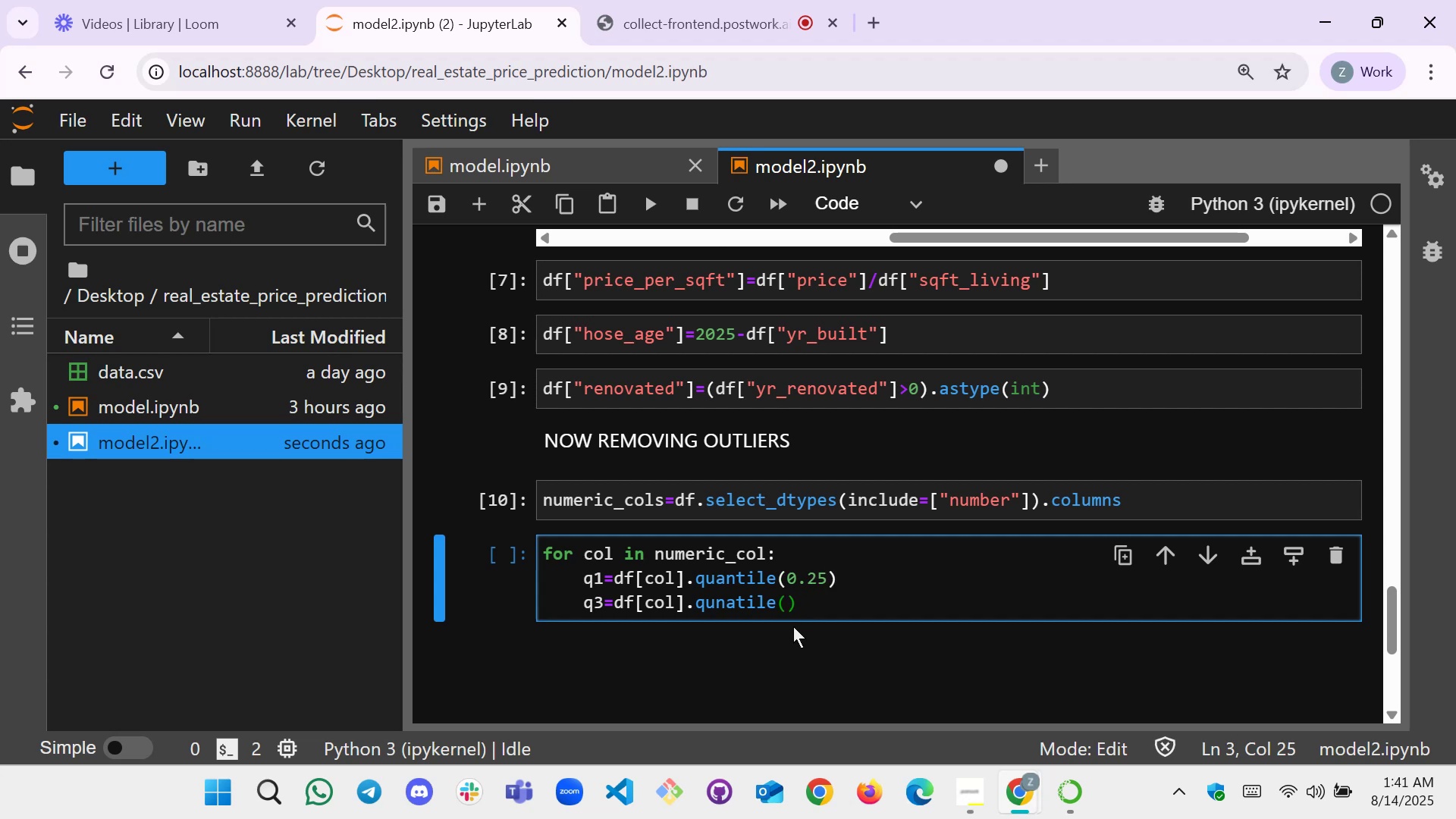 
type(0.75)
 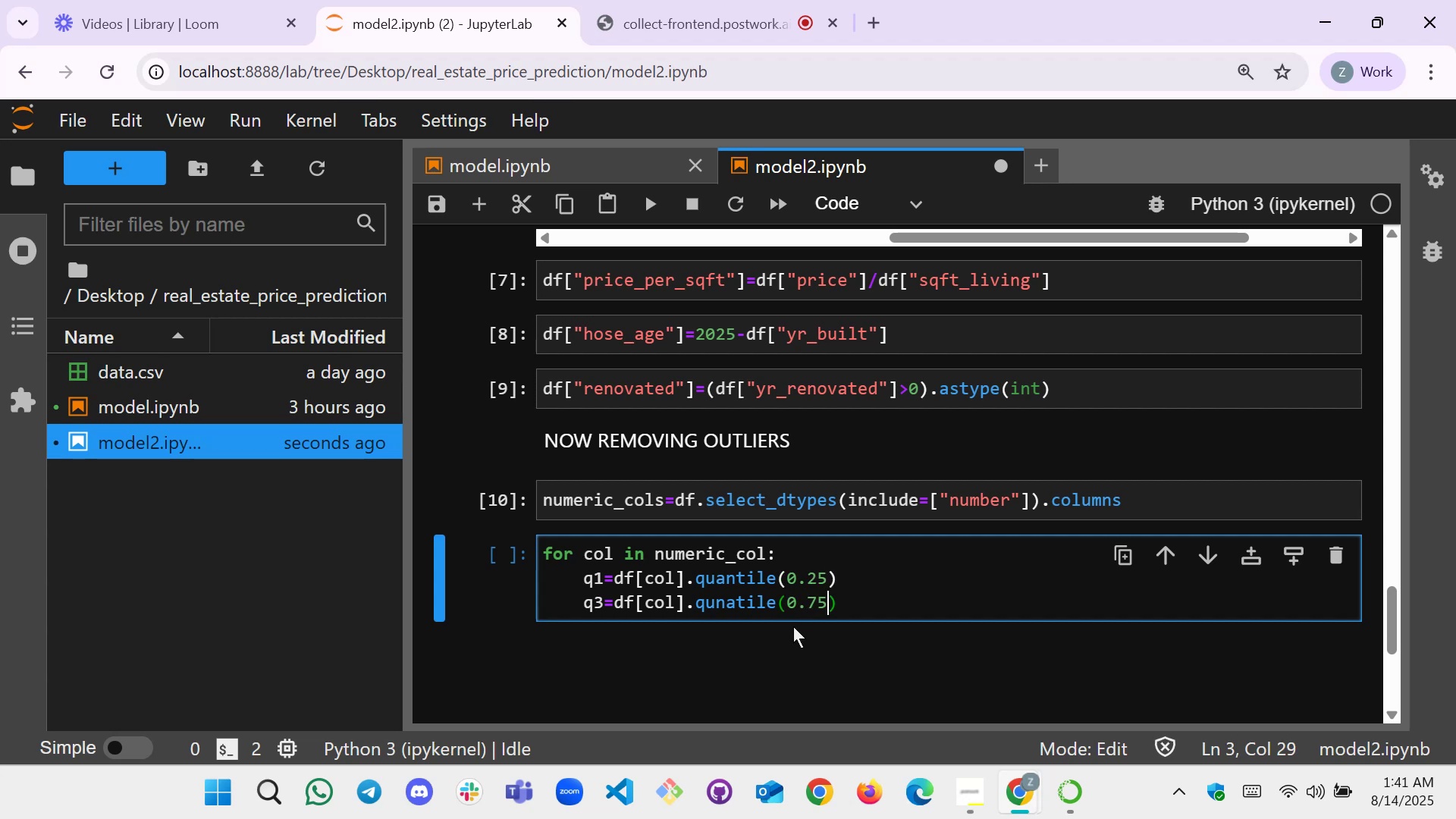 
key(ArrowRight)
 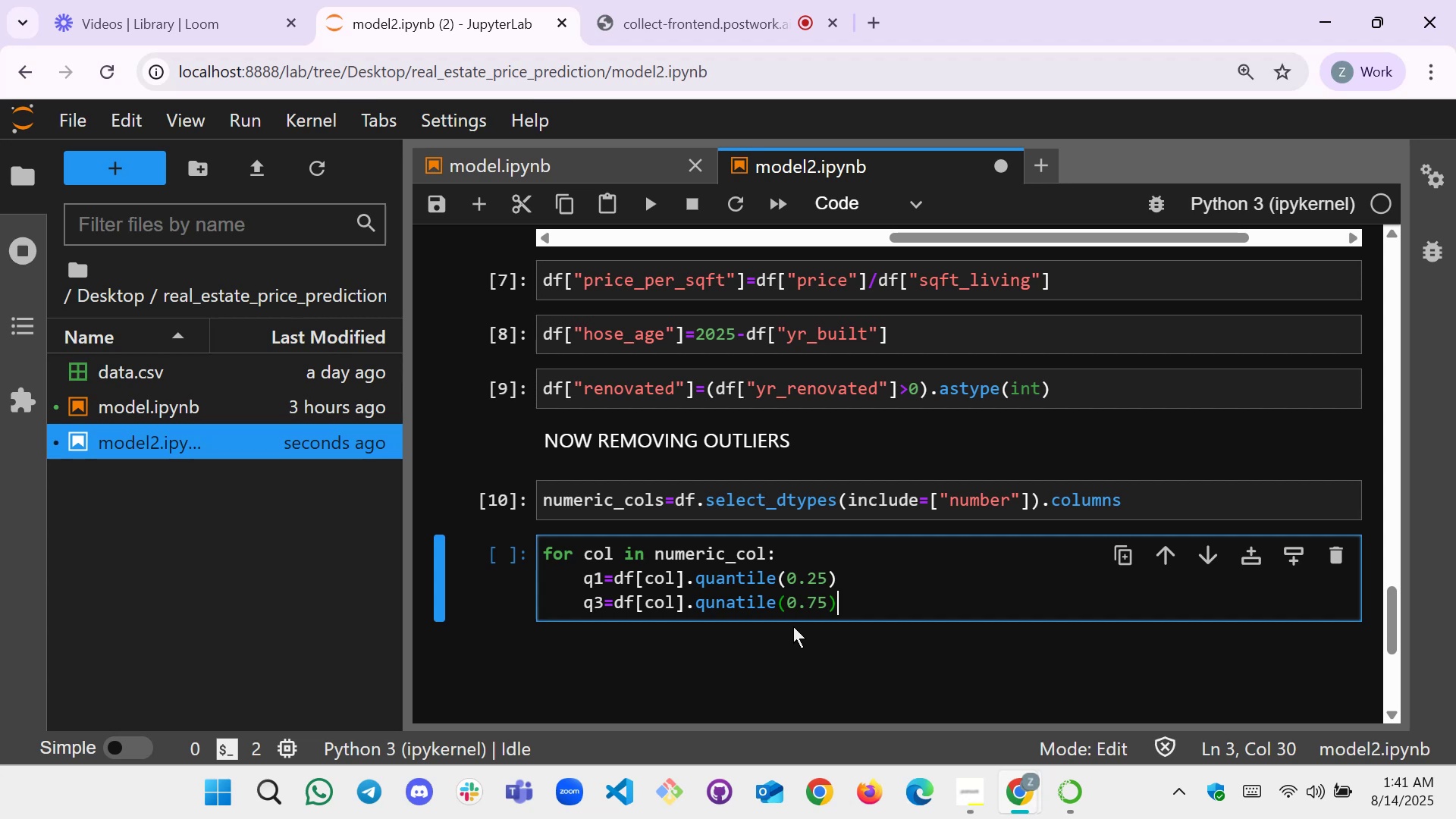 
key(Enter)
 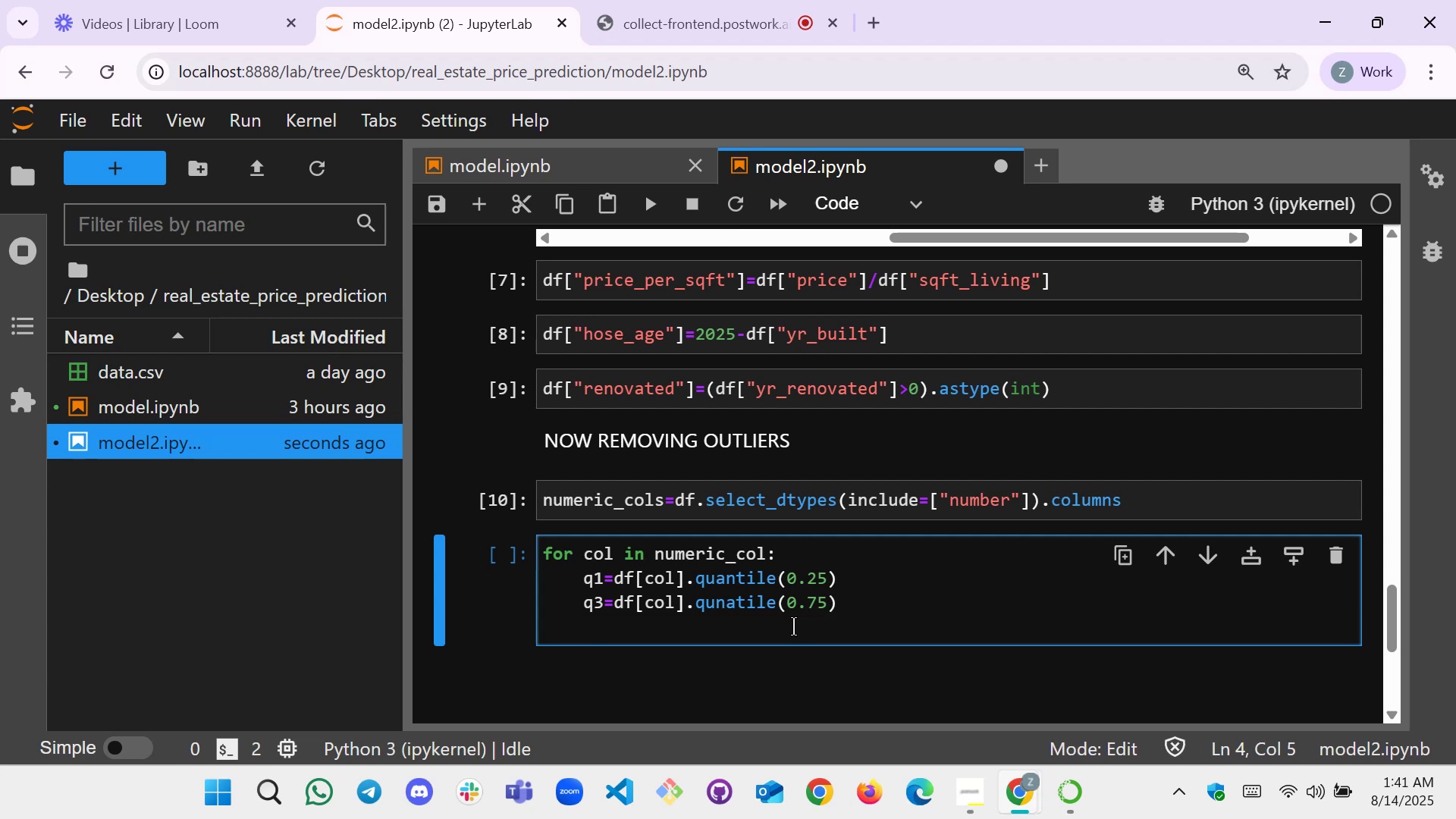 
type(iqr=)
 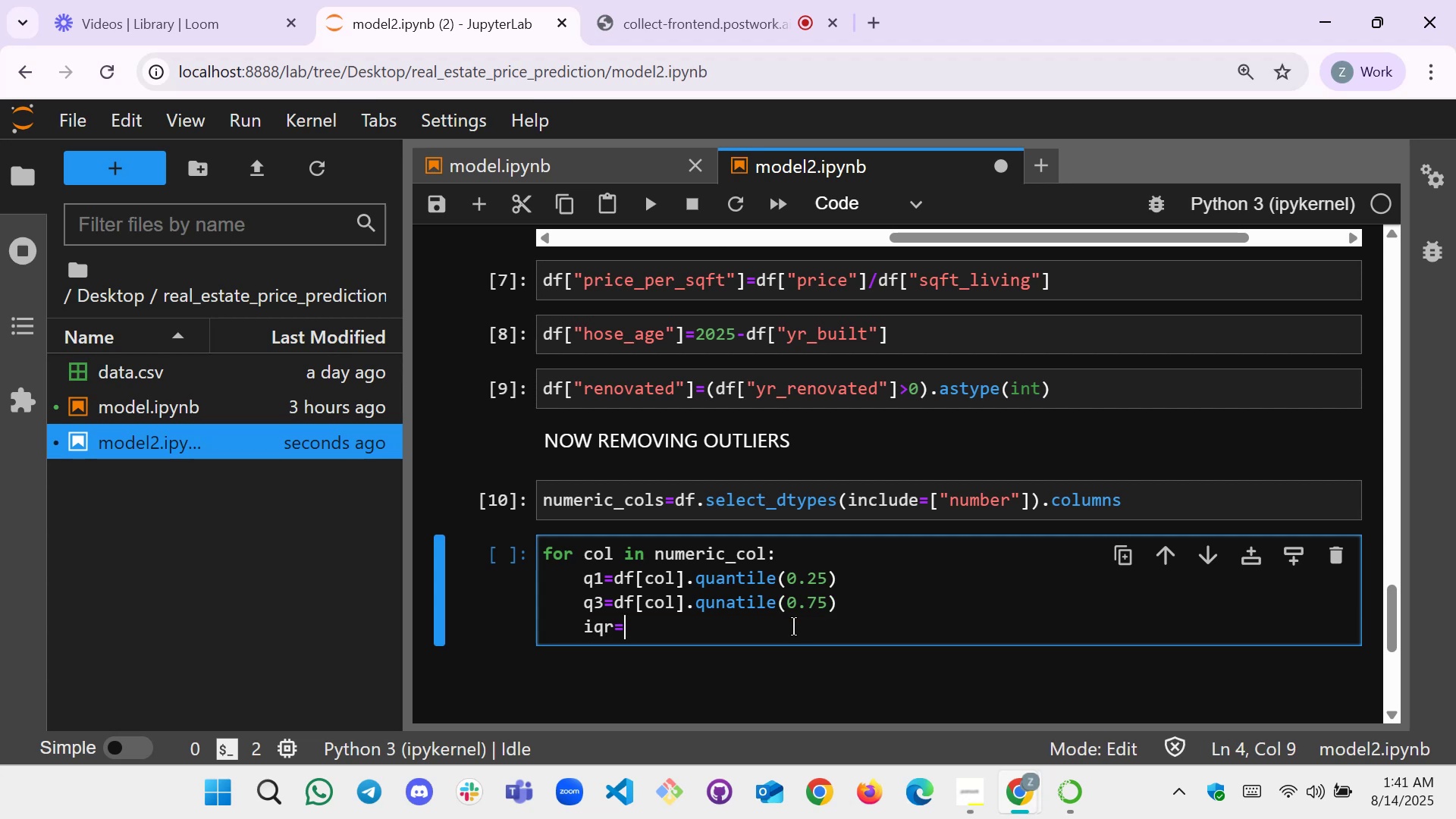 
type(q3-1)
key(Backspace)
type(q1)
 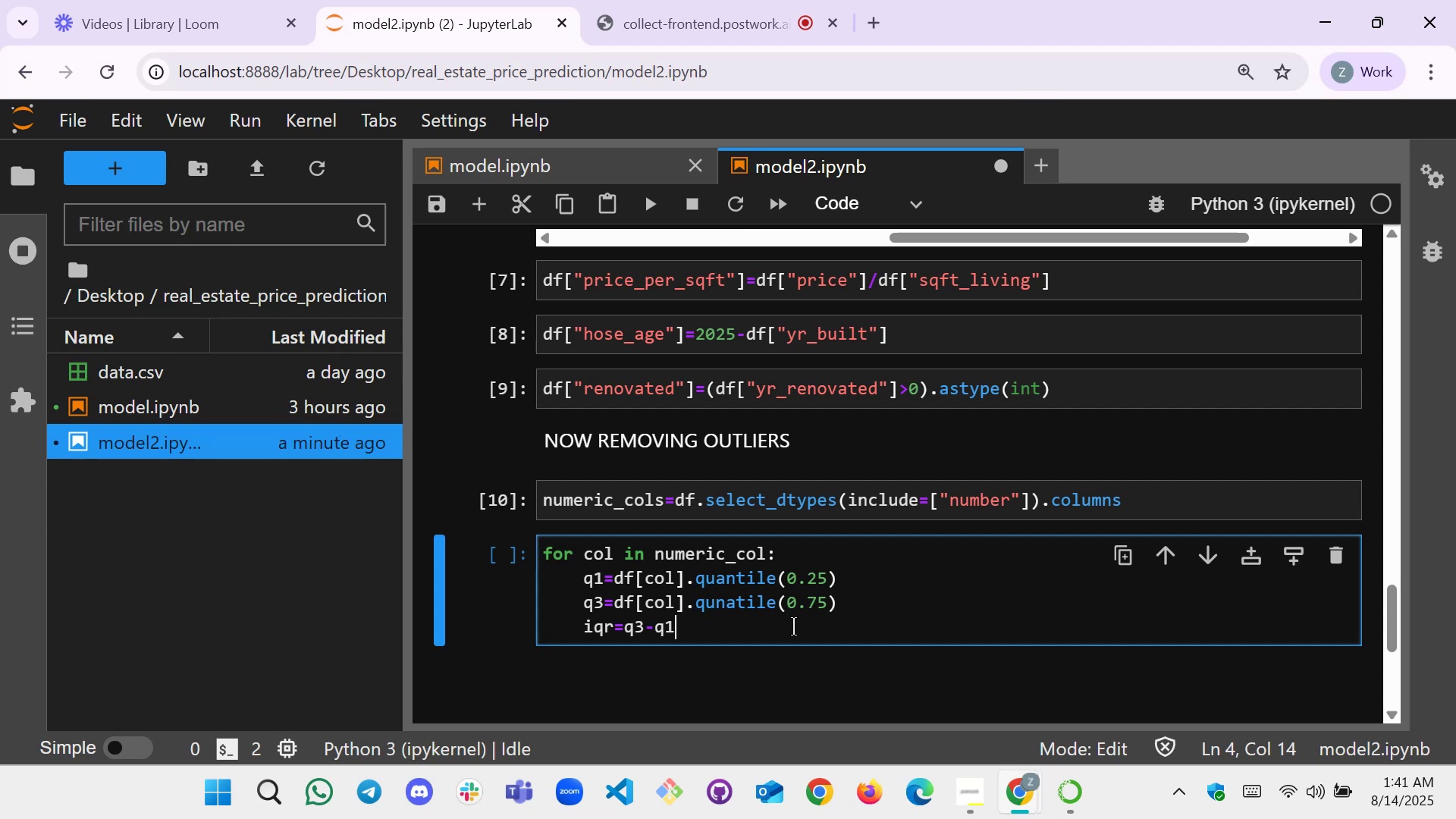 
key(Enter)
 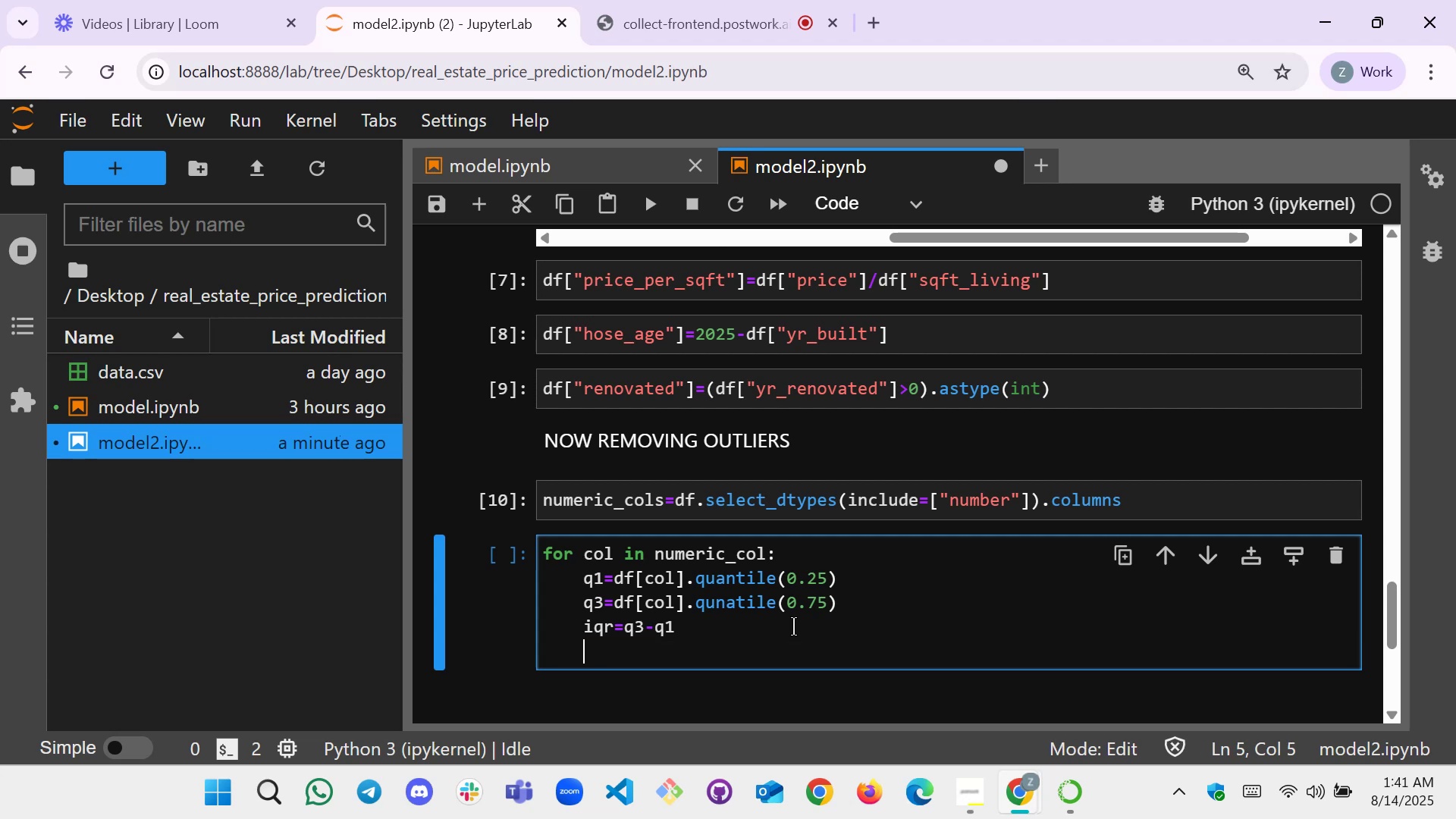 
type(lower=q1-3*iqr)
 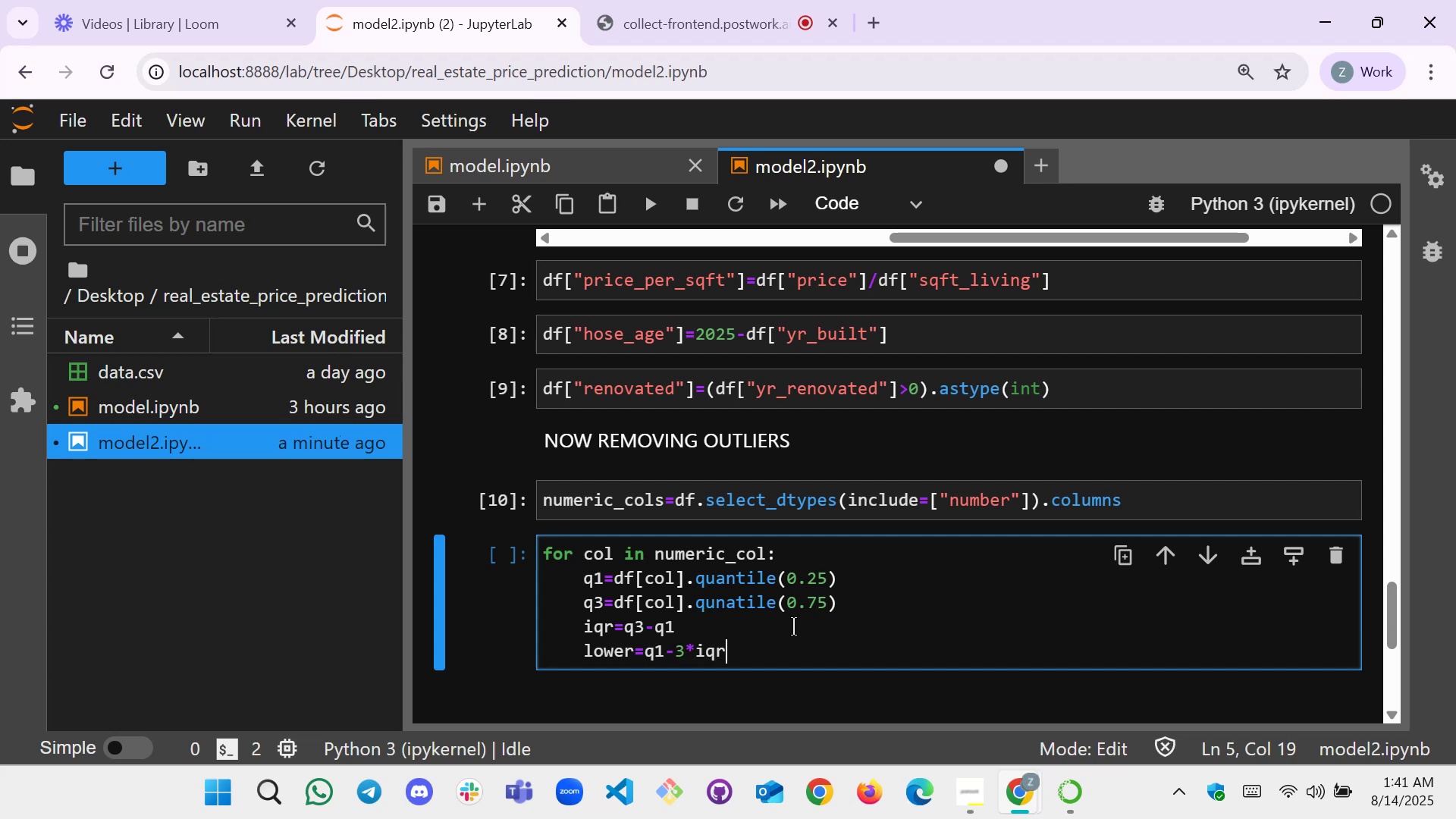 
key(Enter)
 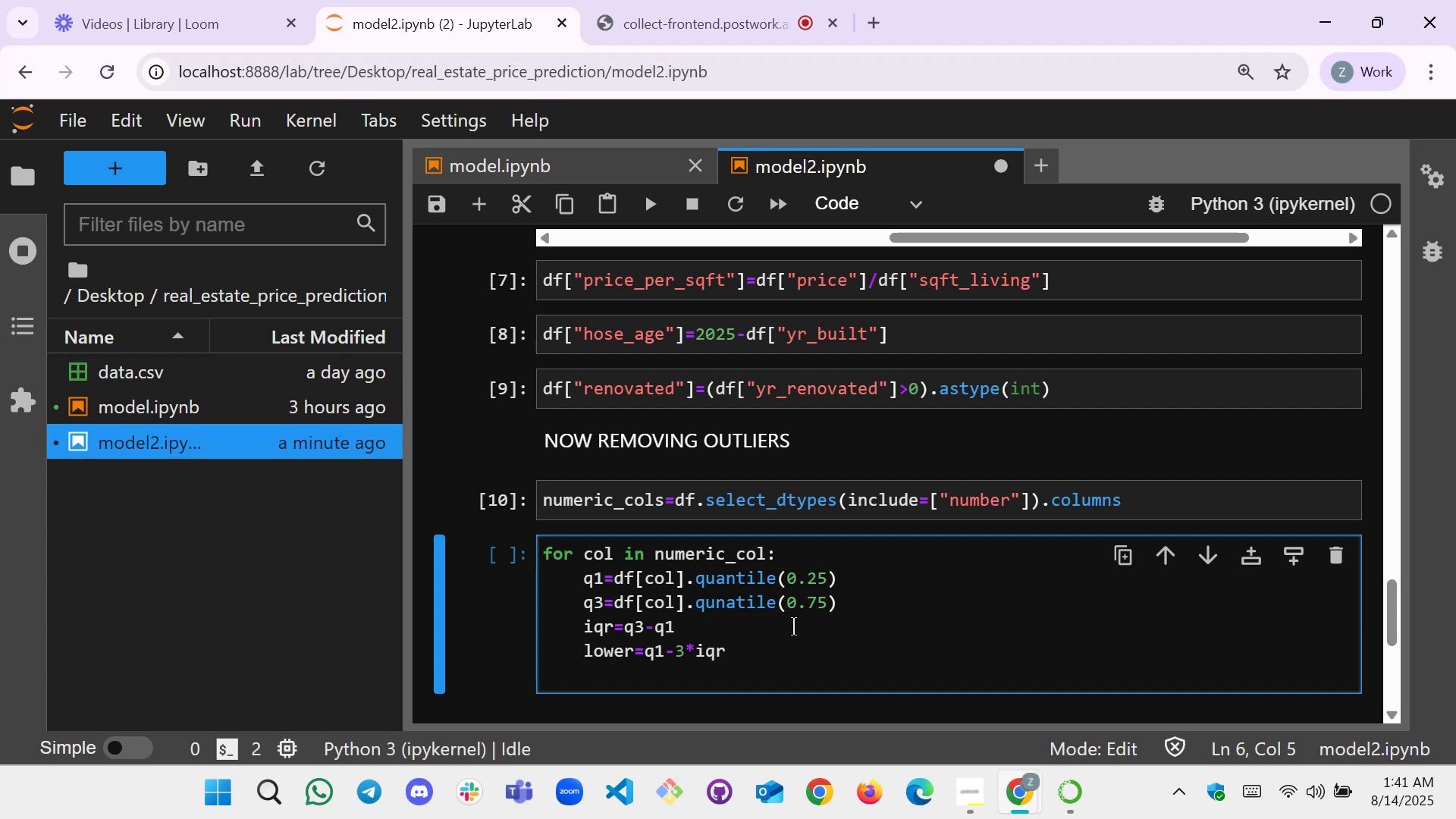 
type(upper=q3+3*iqr)
 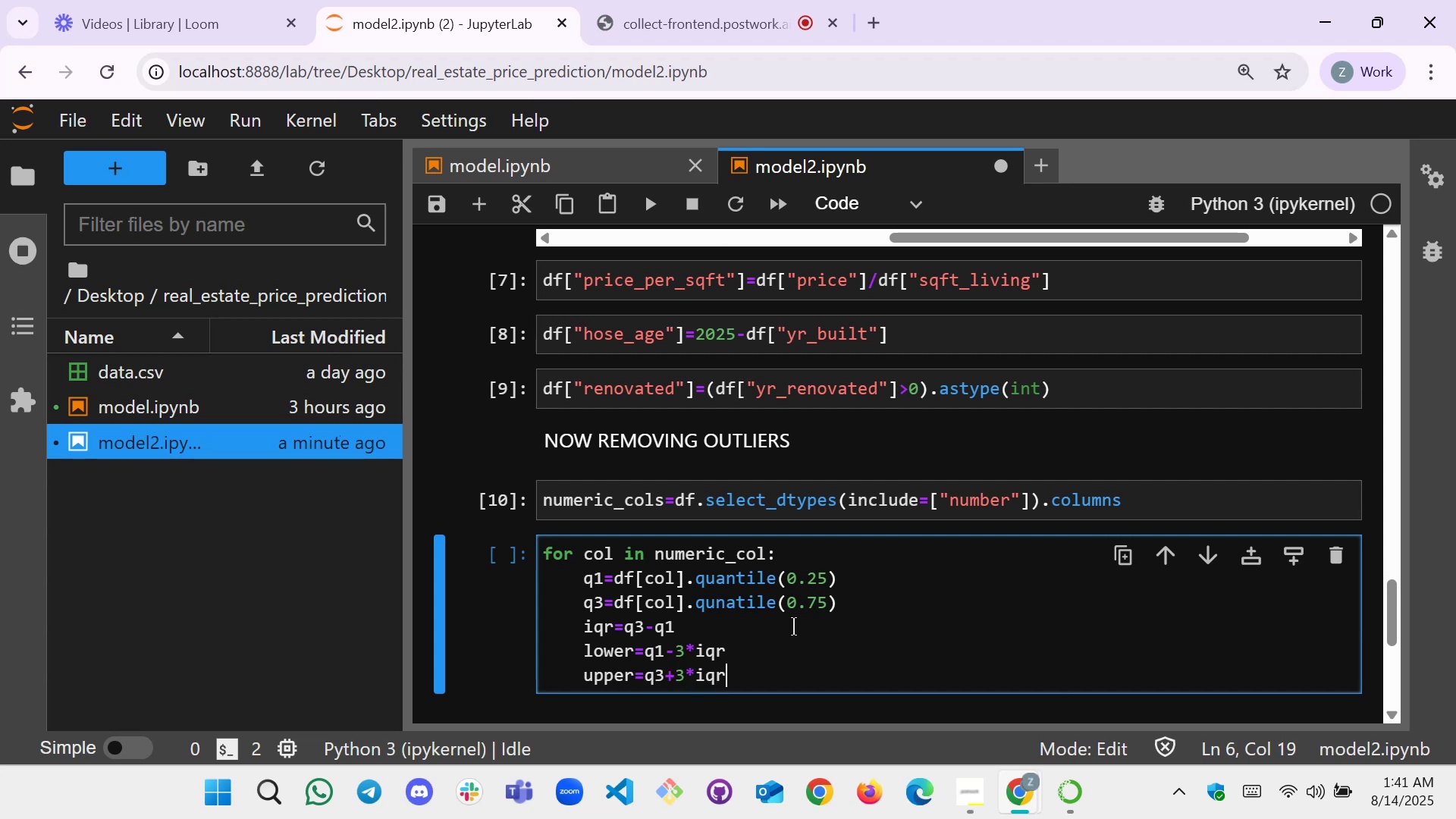 
key(Enter)
 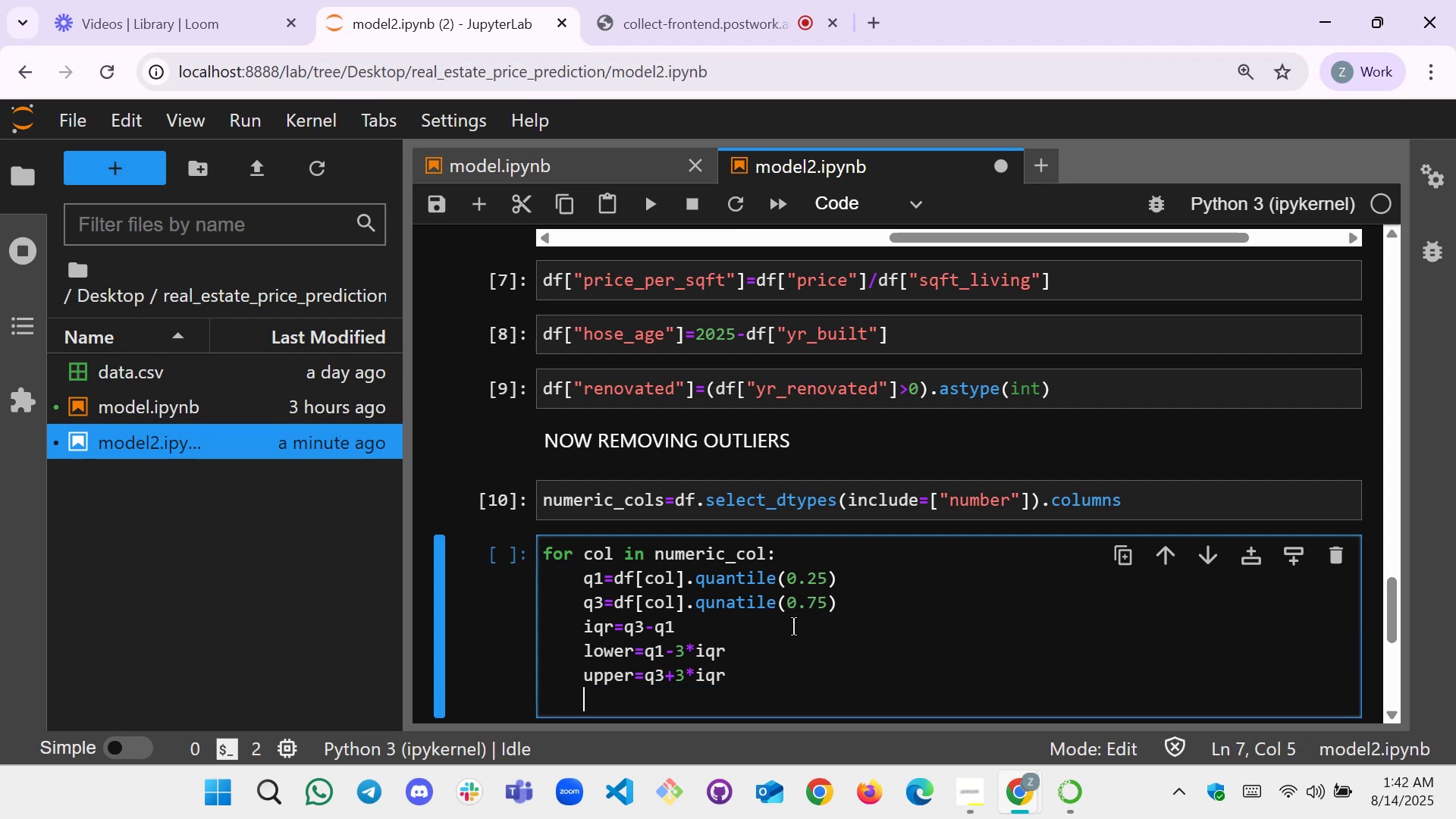 
type(df=df[)
 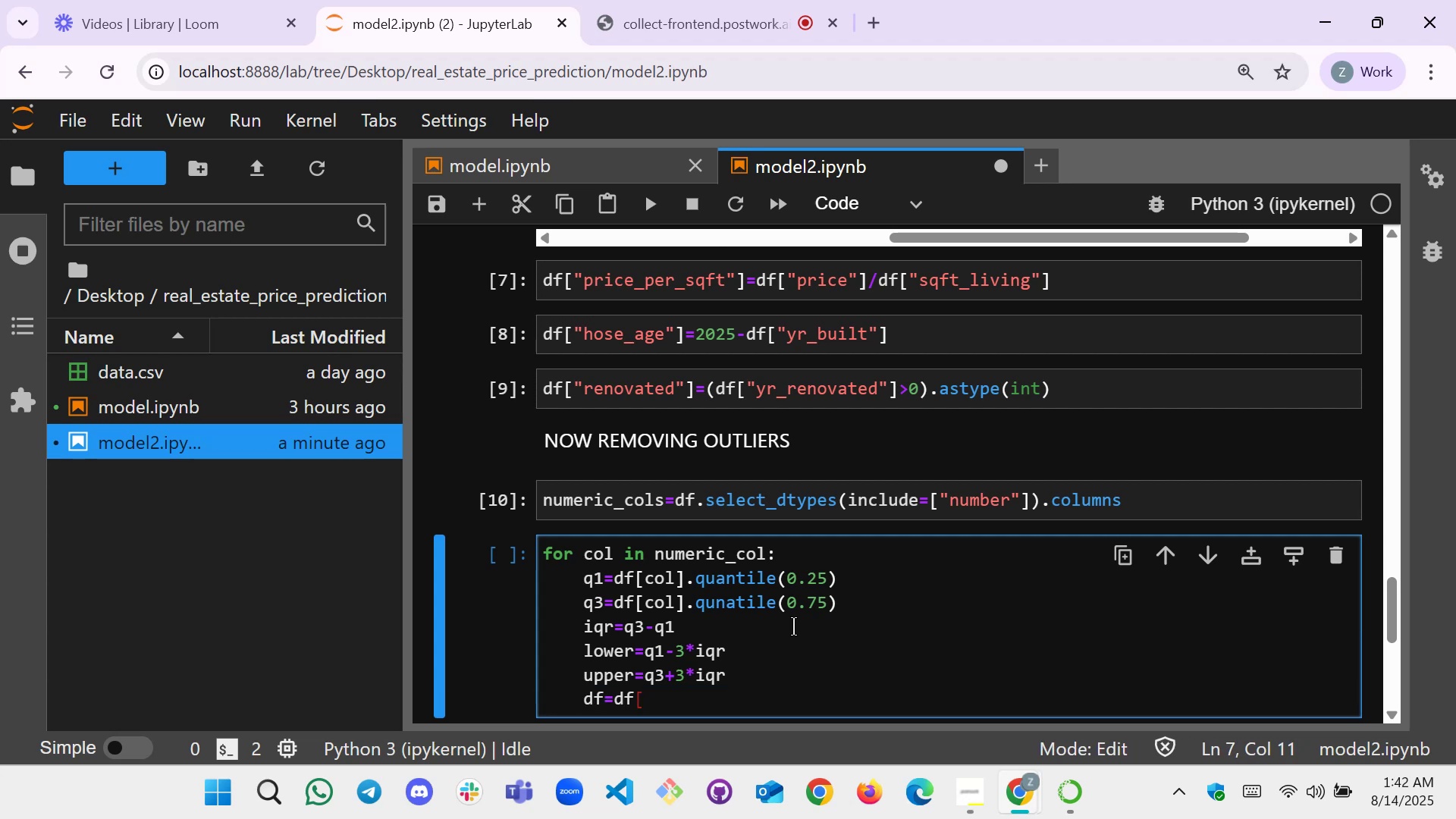 
key(Shift+9)
 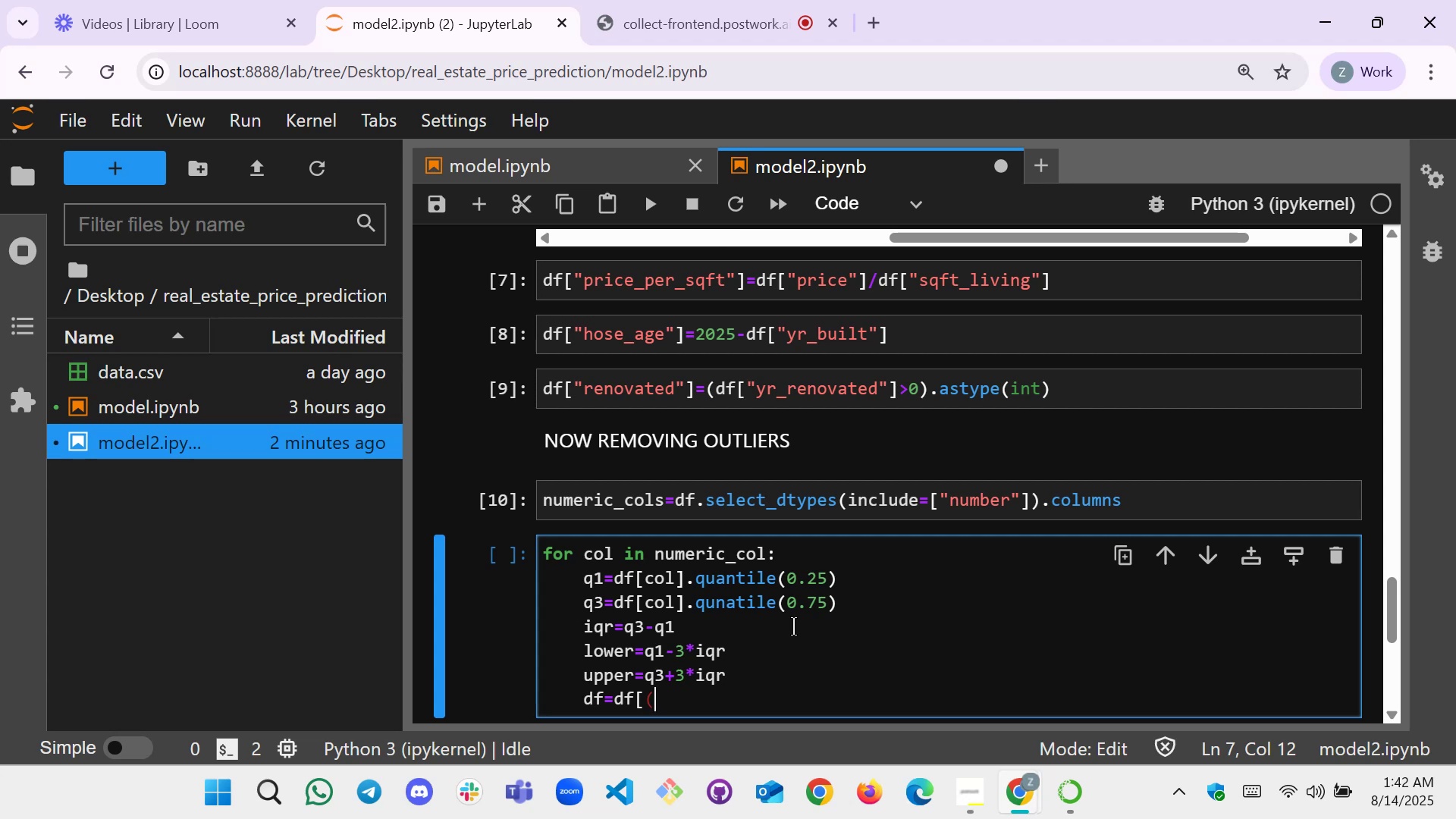 
key(Backspace)
 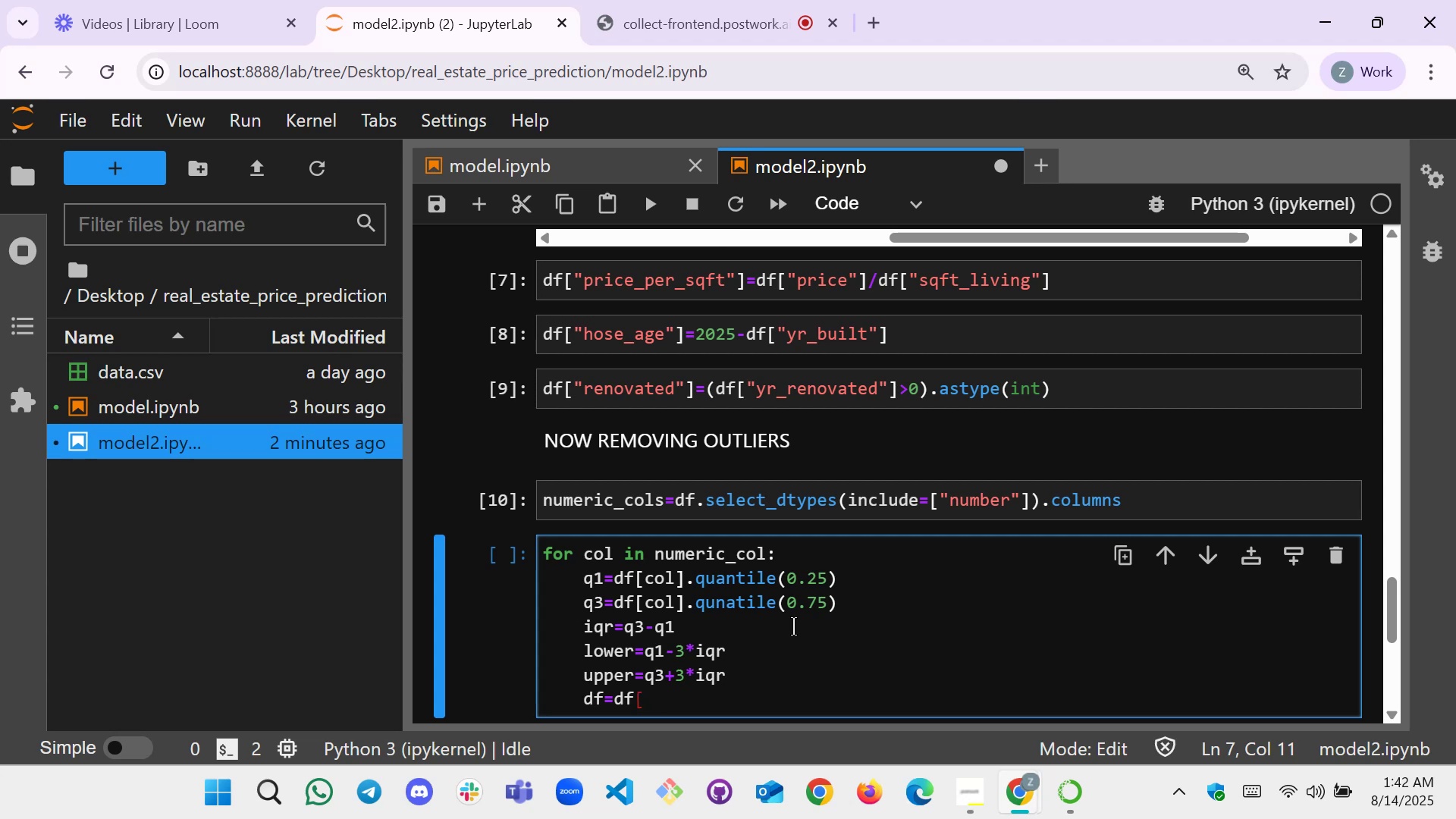 
key(BracketRight)
 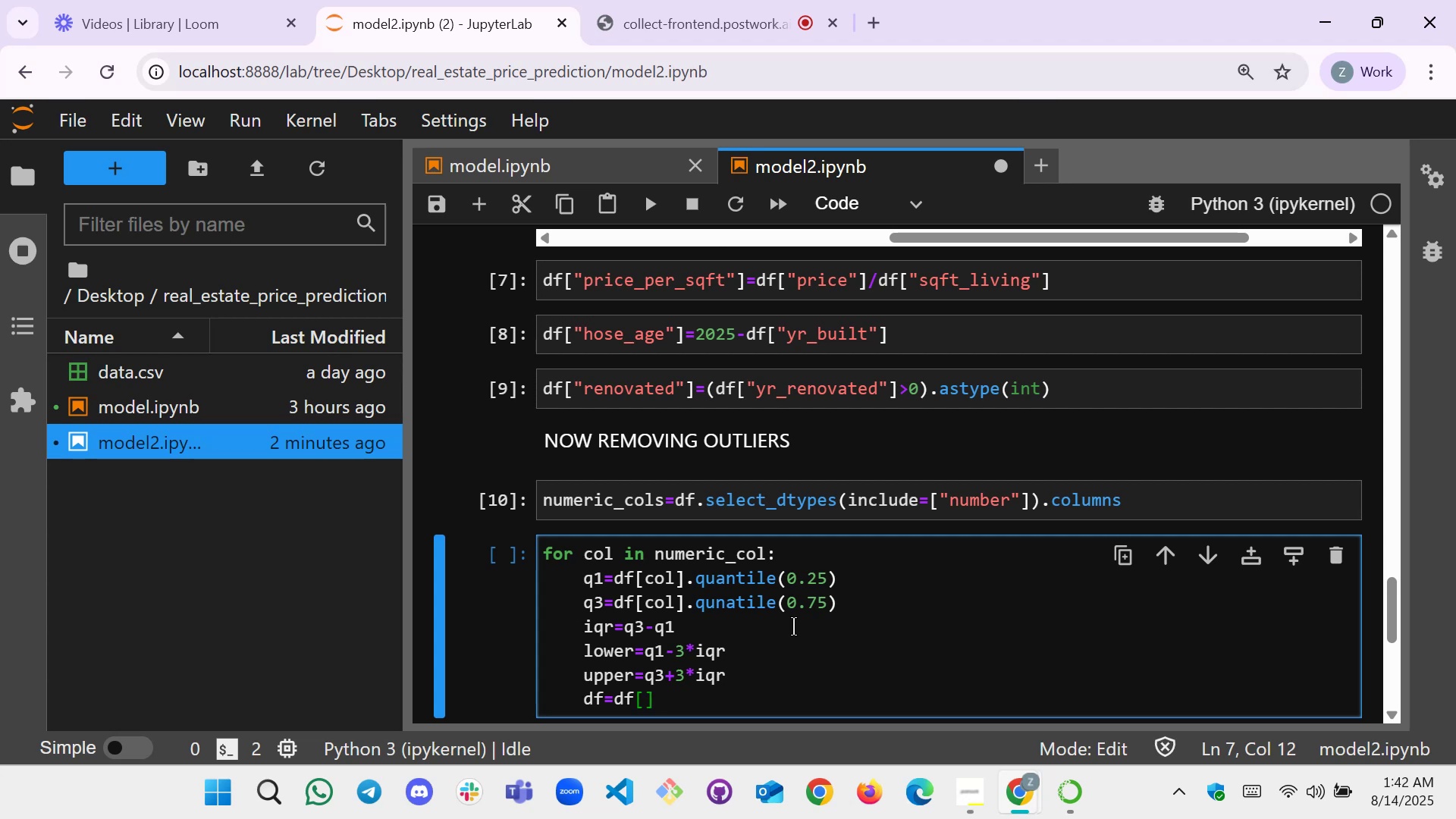 
key(ArrowLeft)
 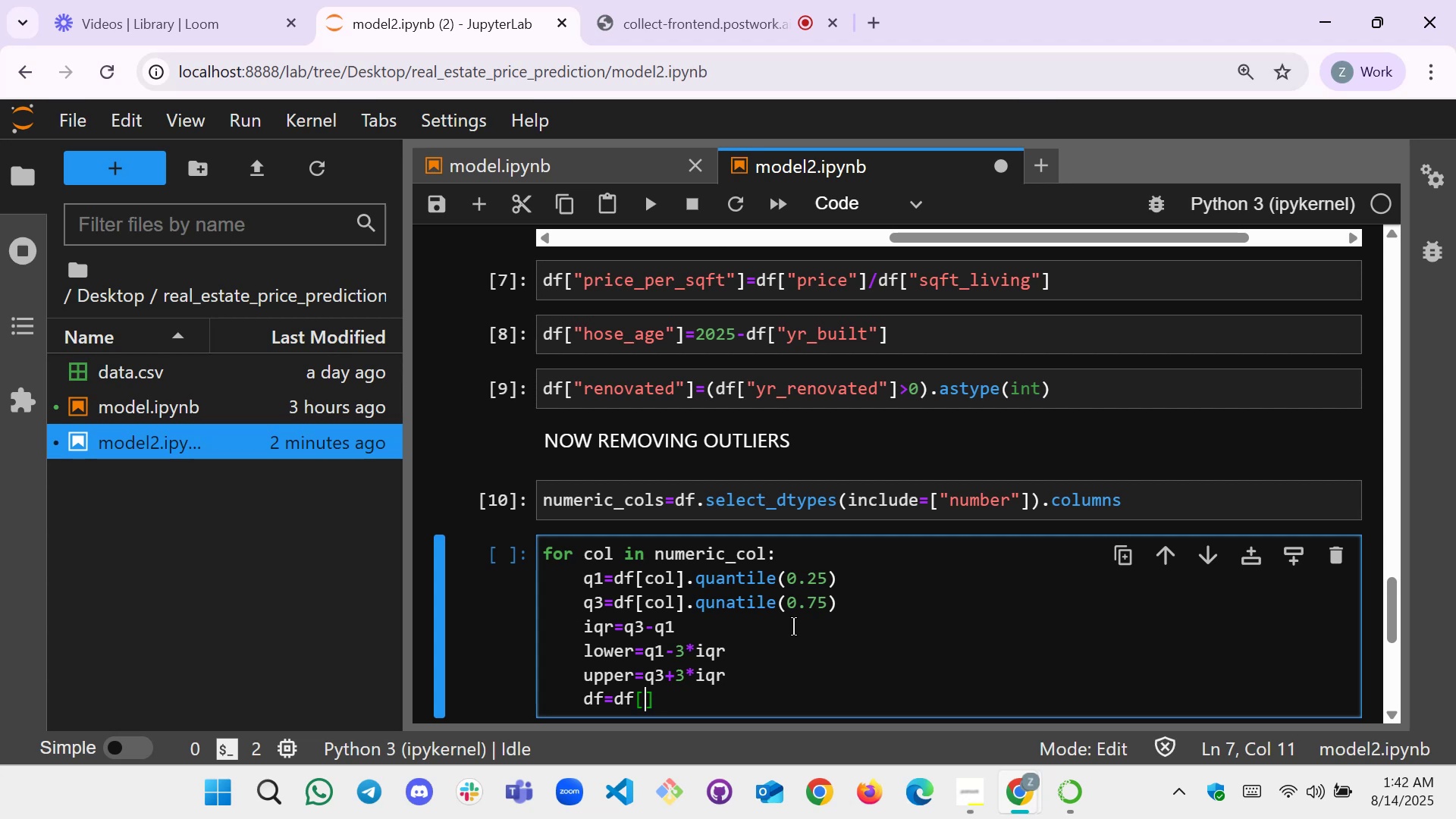 
type(90)
key(Backspace)
key(Backspace)
type(())
 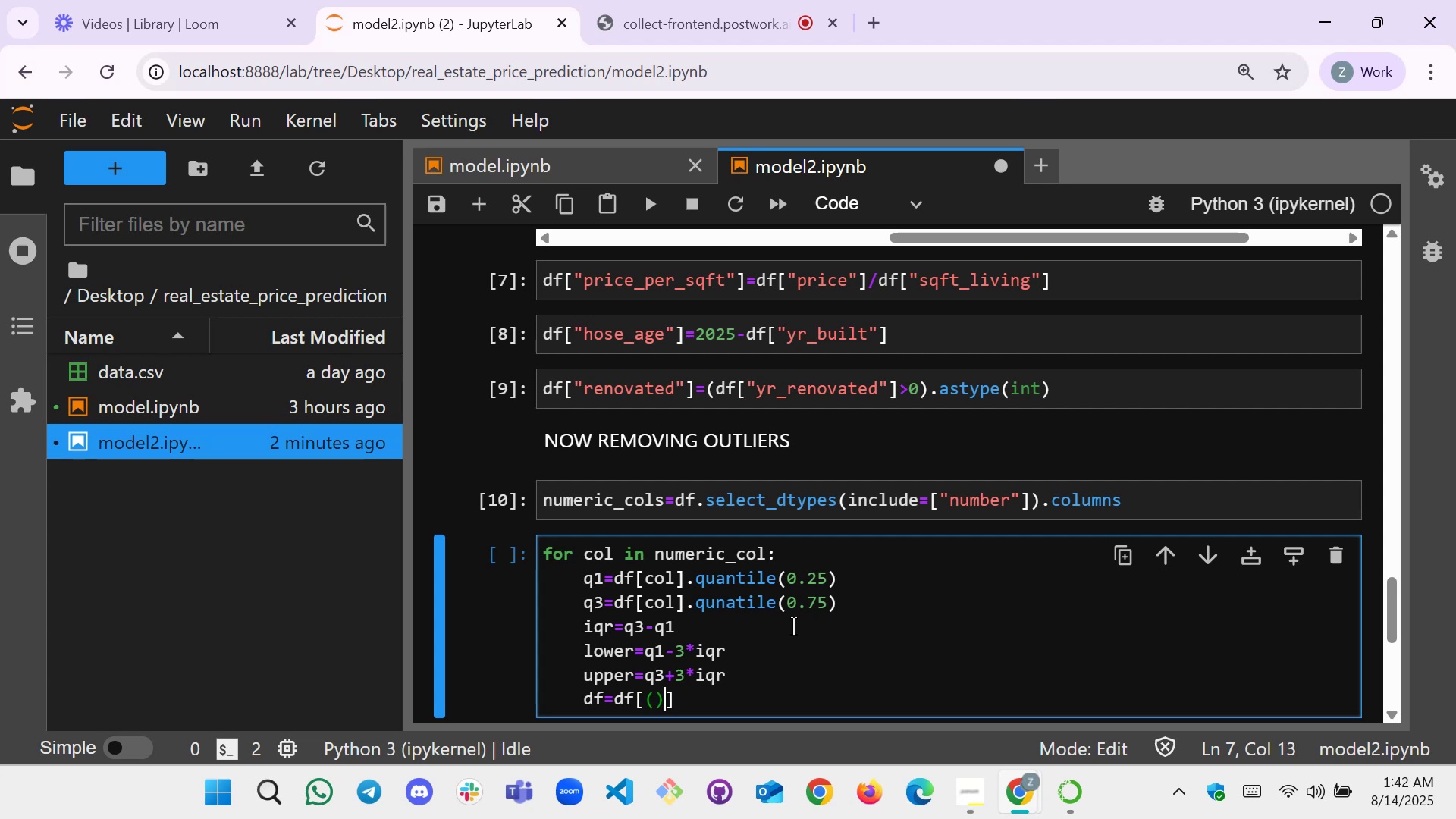 
key(ArrowLeft)
 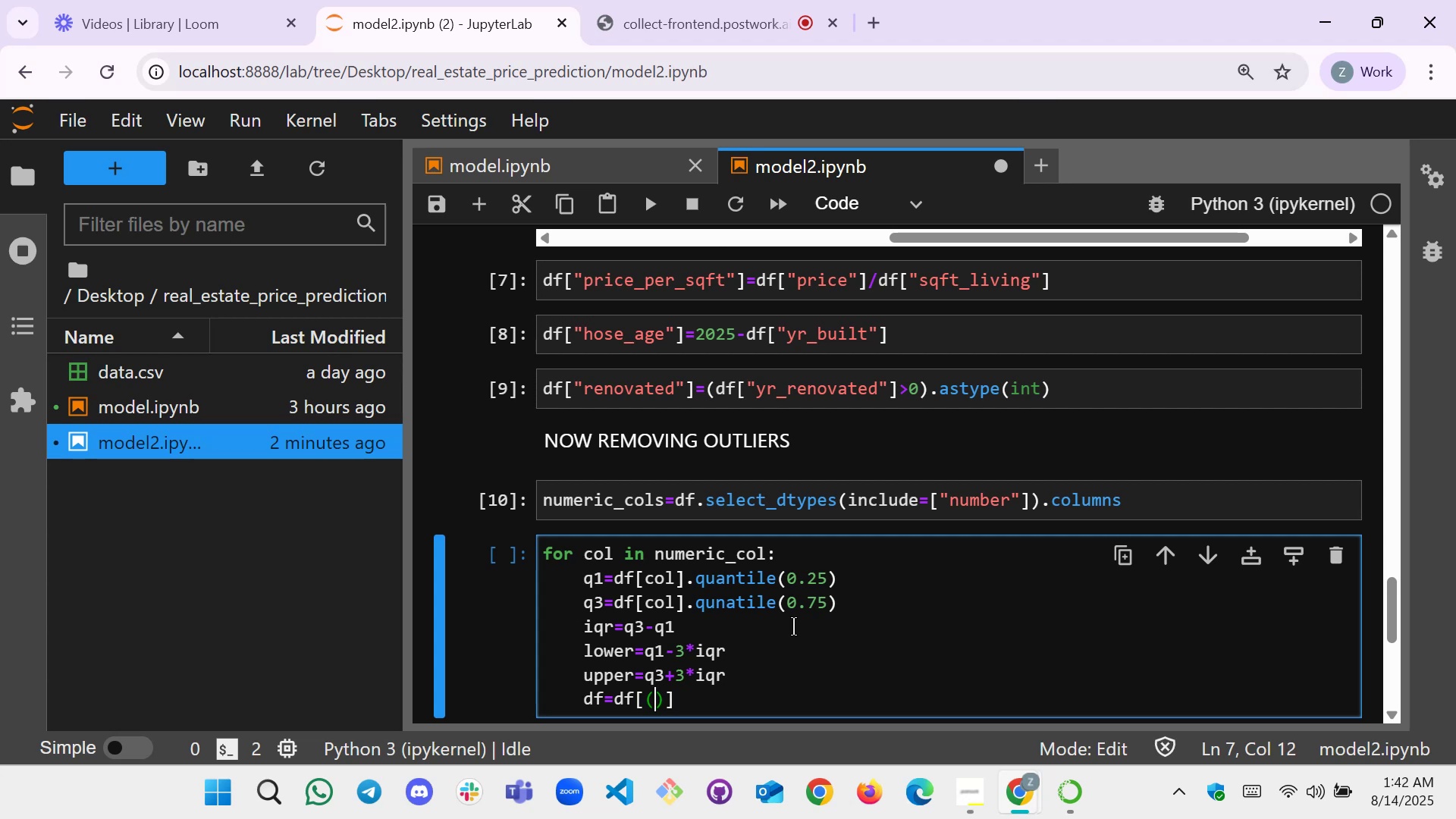 
type(df[])
 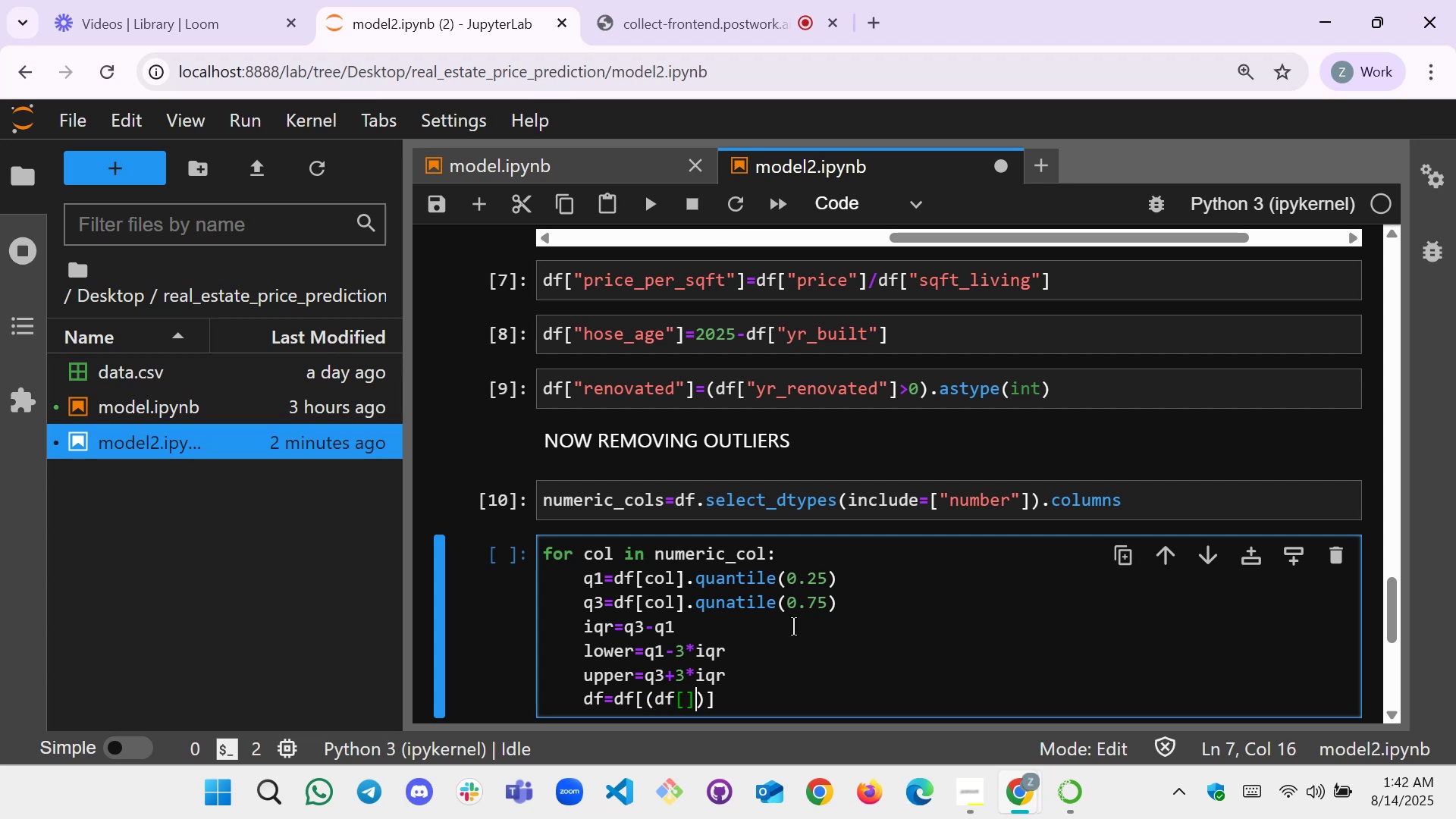 
key(ArrowLeft)
 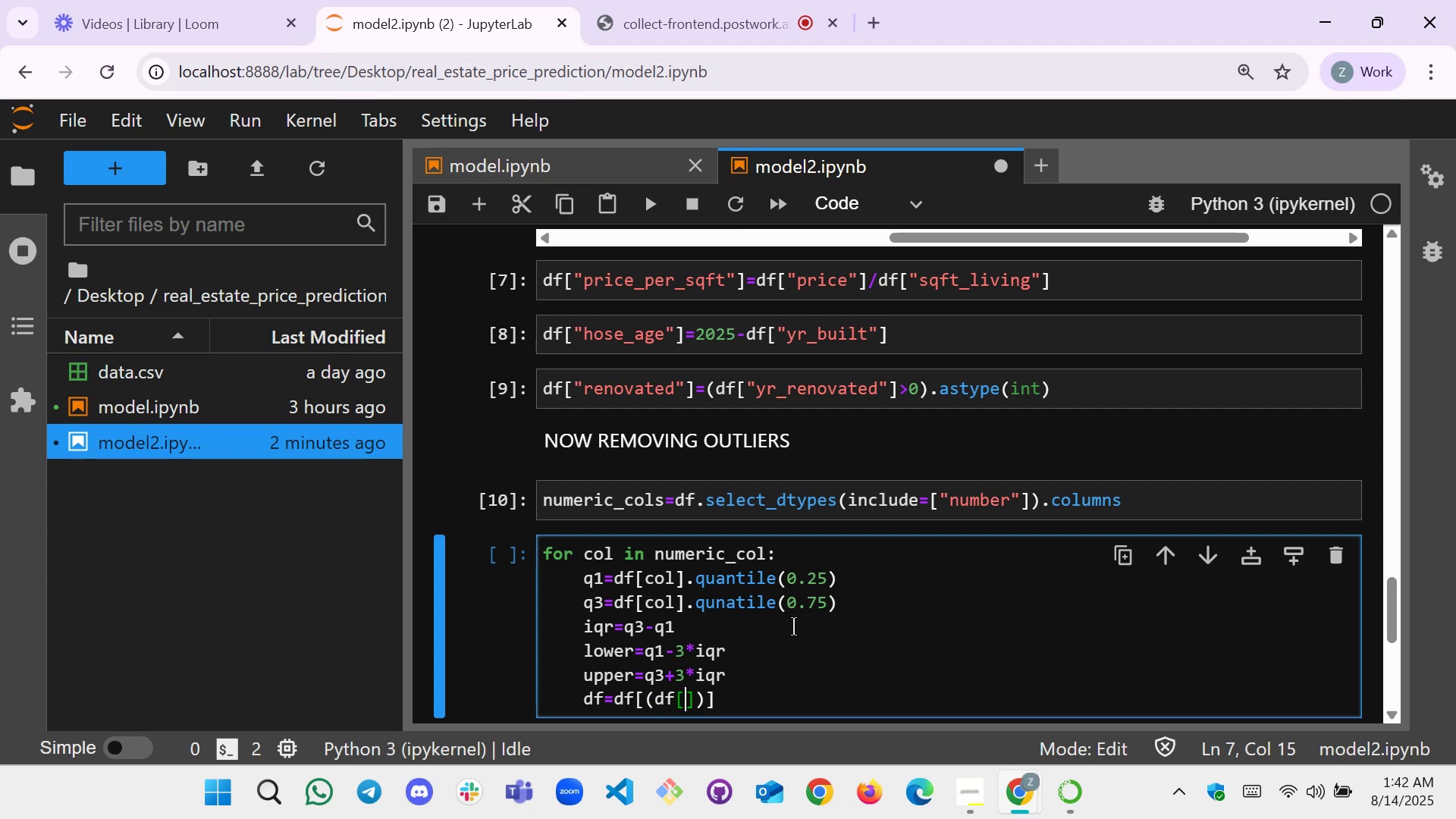 
type(col)
 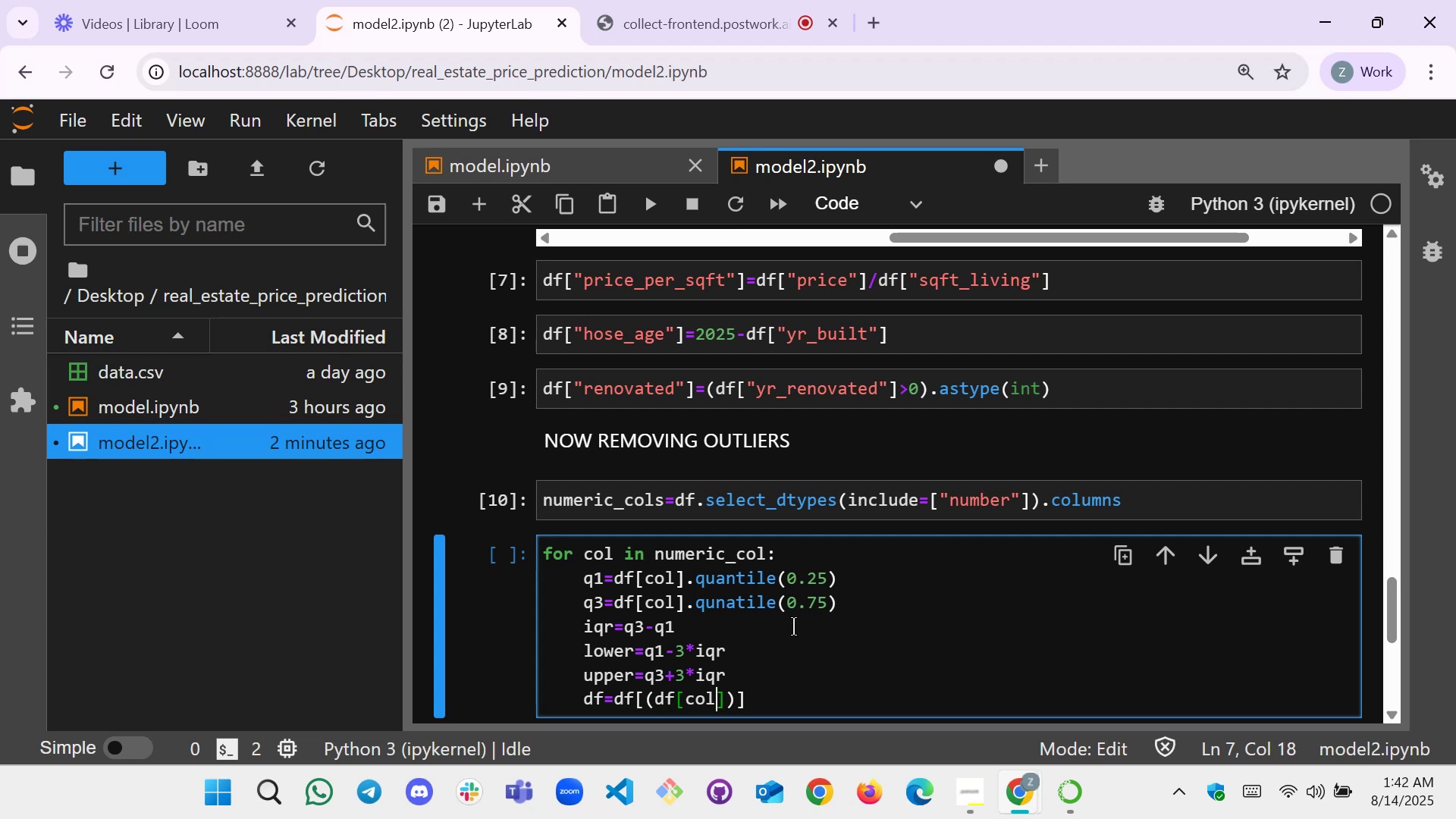 
key(ArrowRight)
 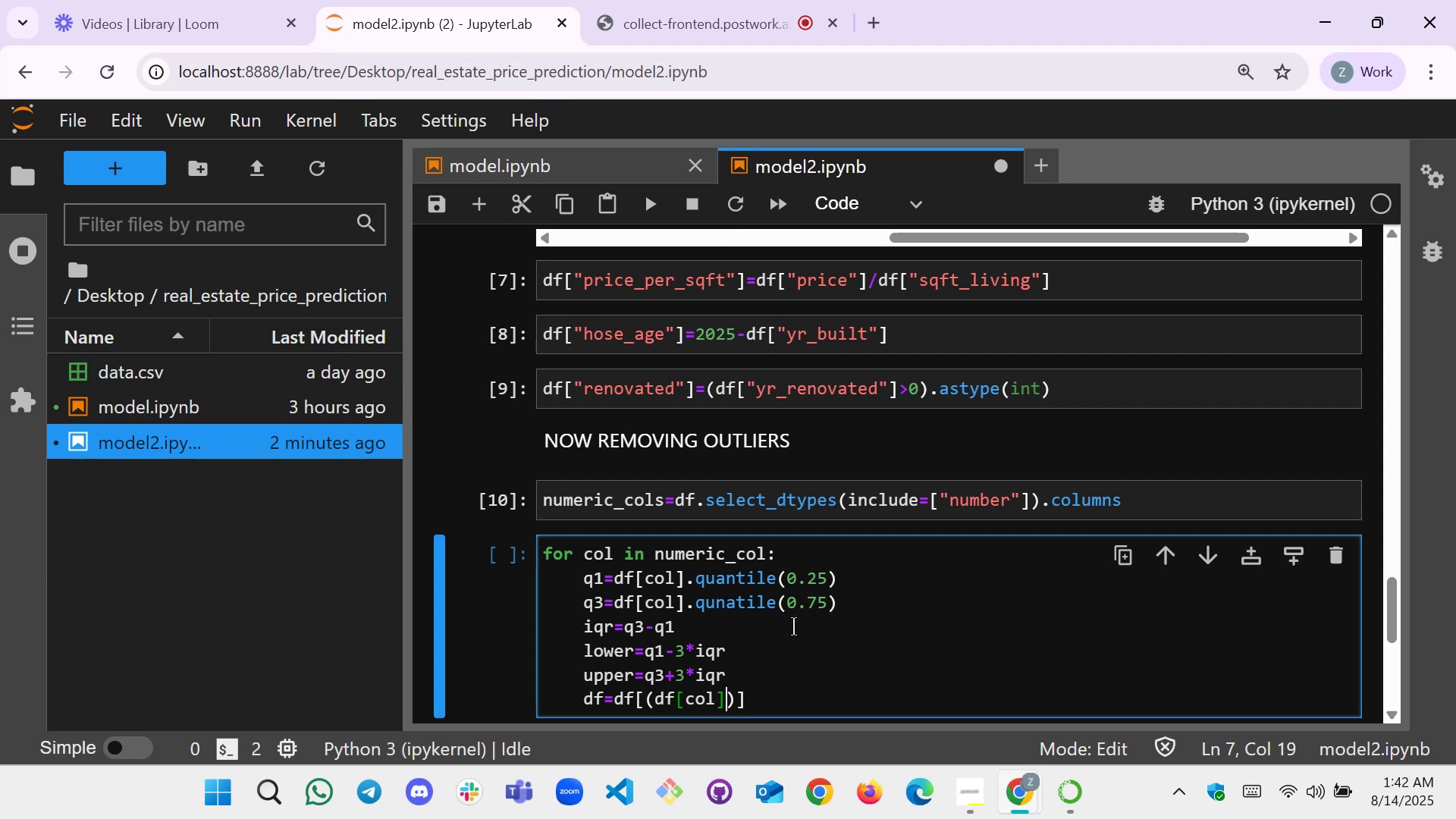 
key(ArrowRight)
 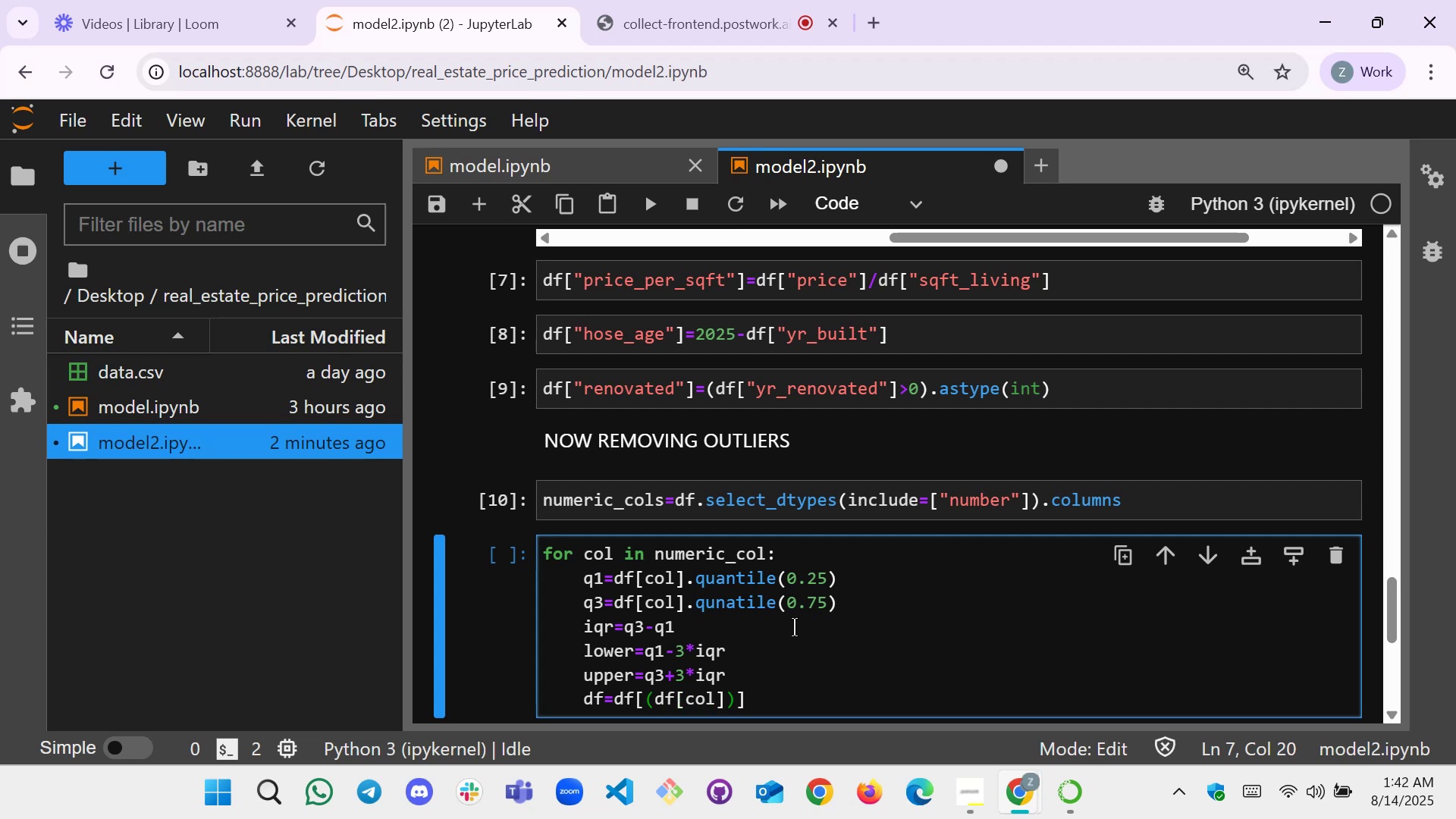 
wait(5.64)
 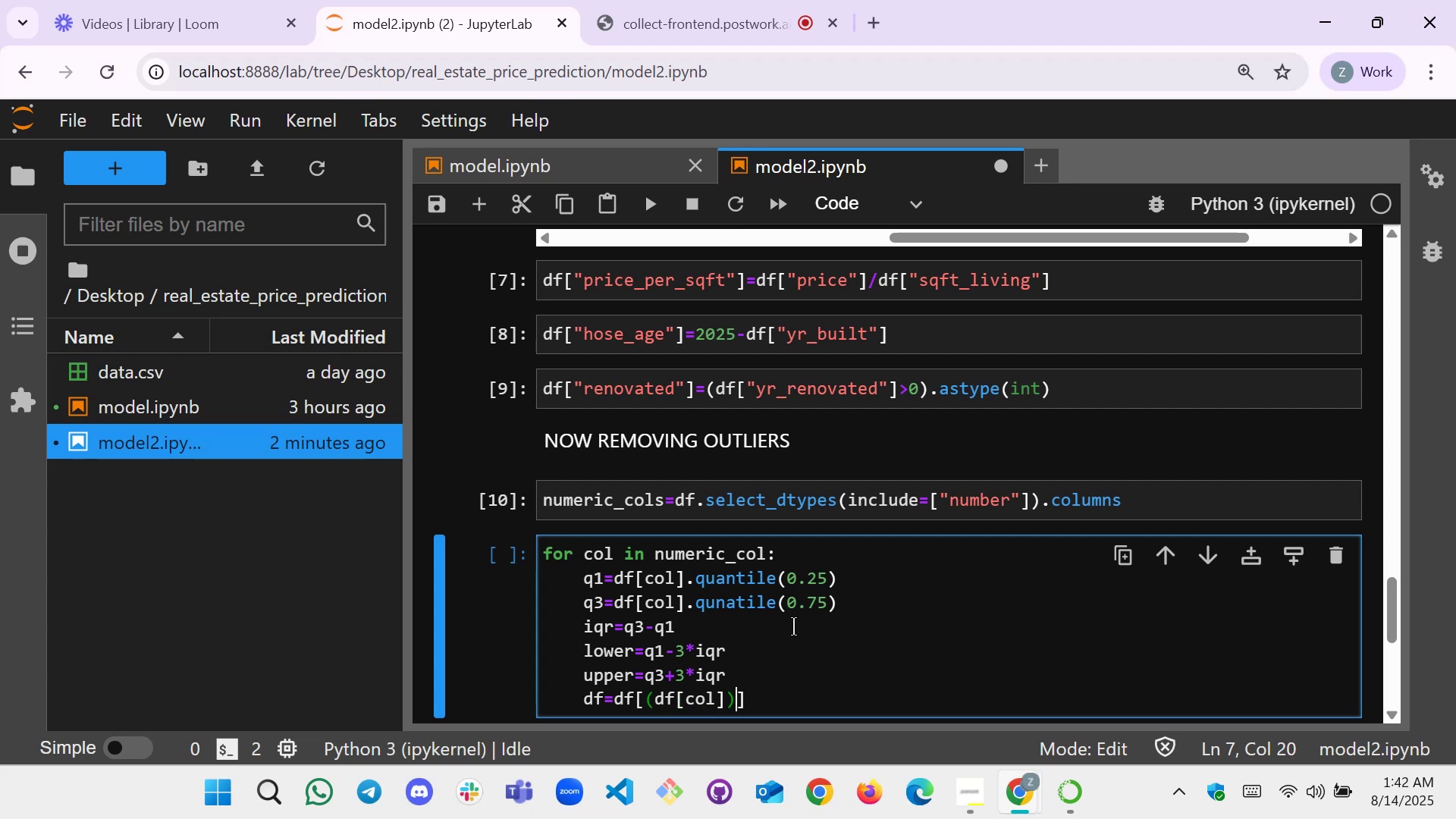 
key(ArrowRight)
 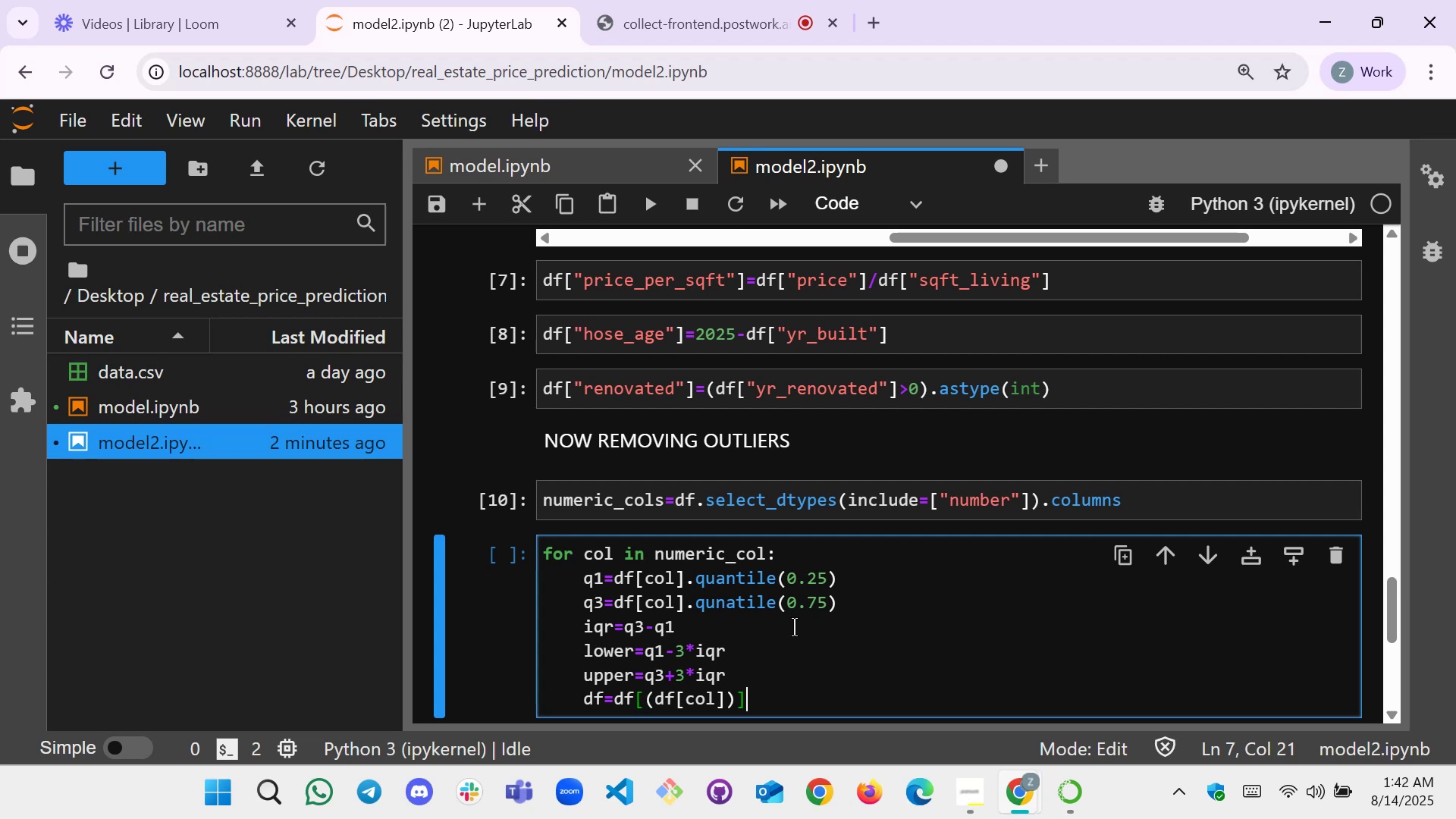 
key(ArrowLeft)
 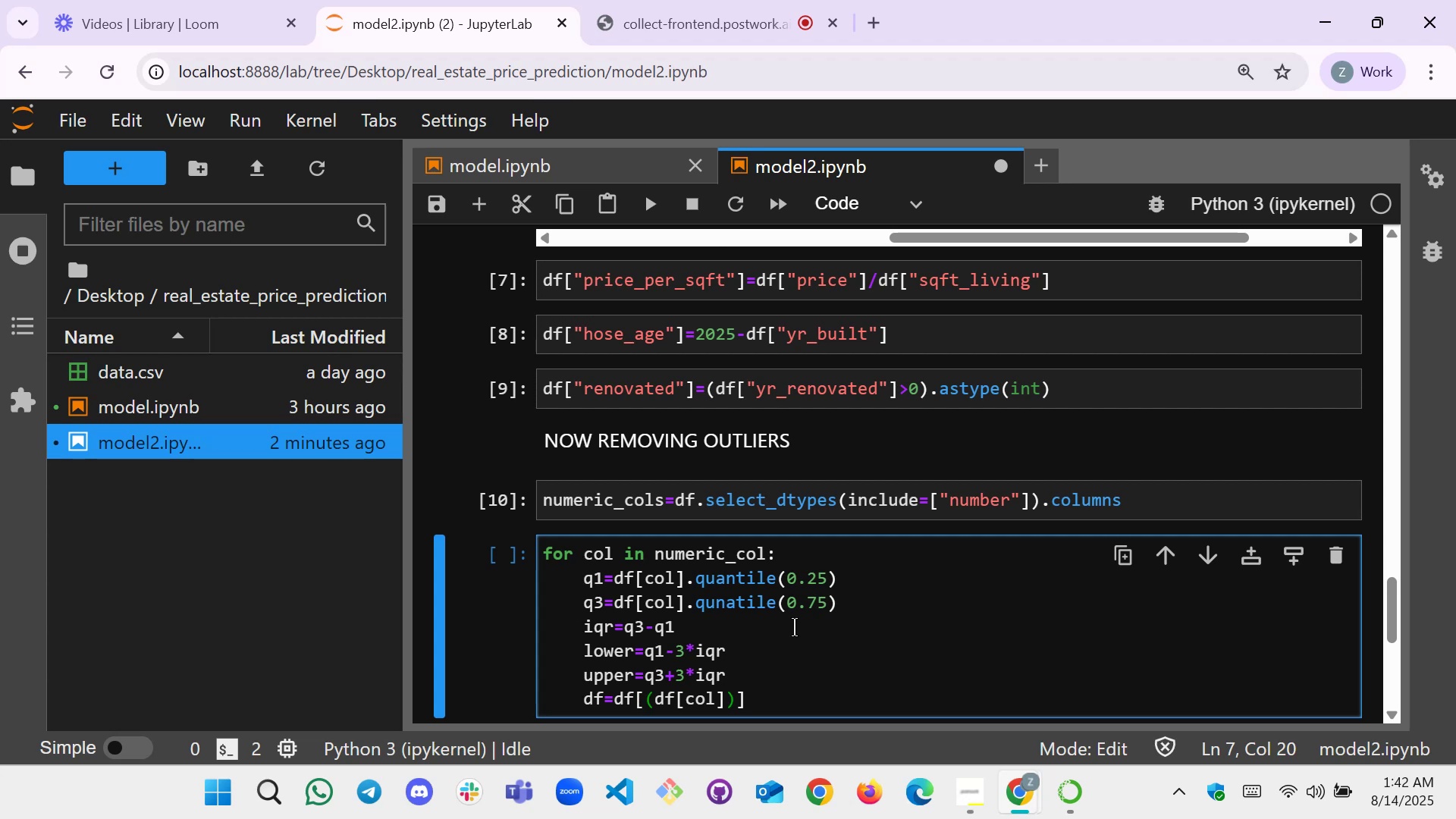 
key(ArrowLeft)
 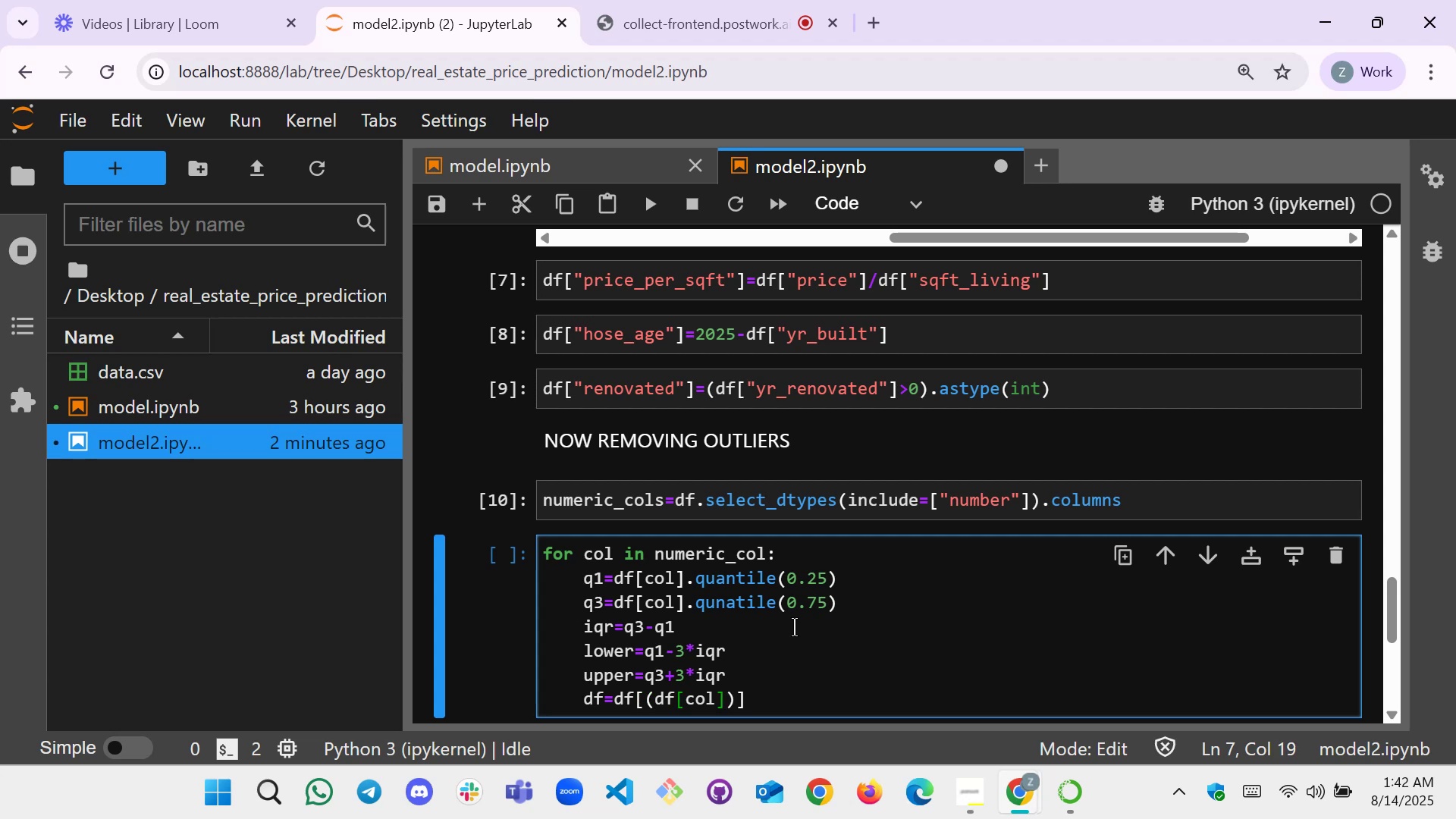 
type(.)
key(Backspace)
type(>=lower)
 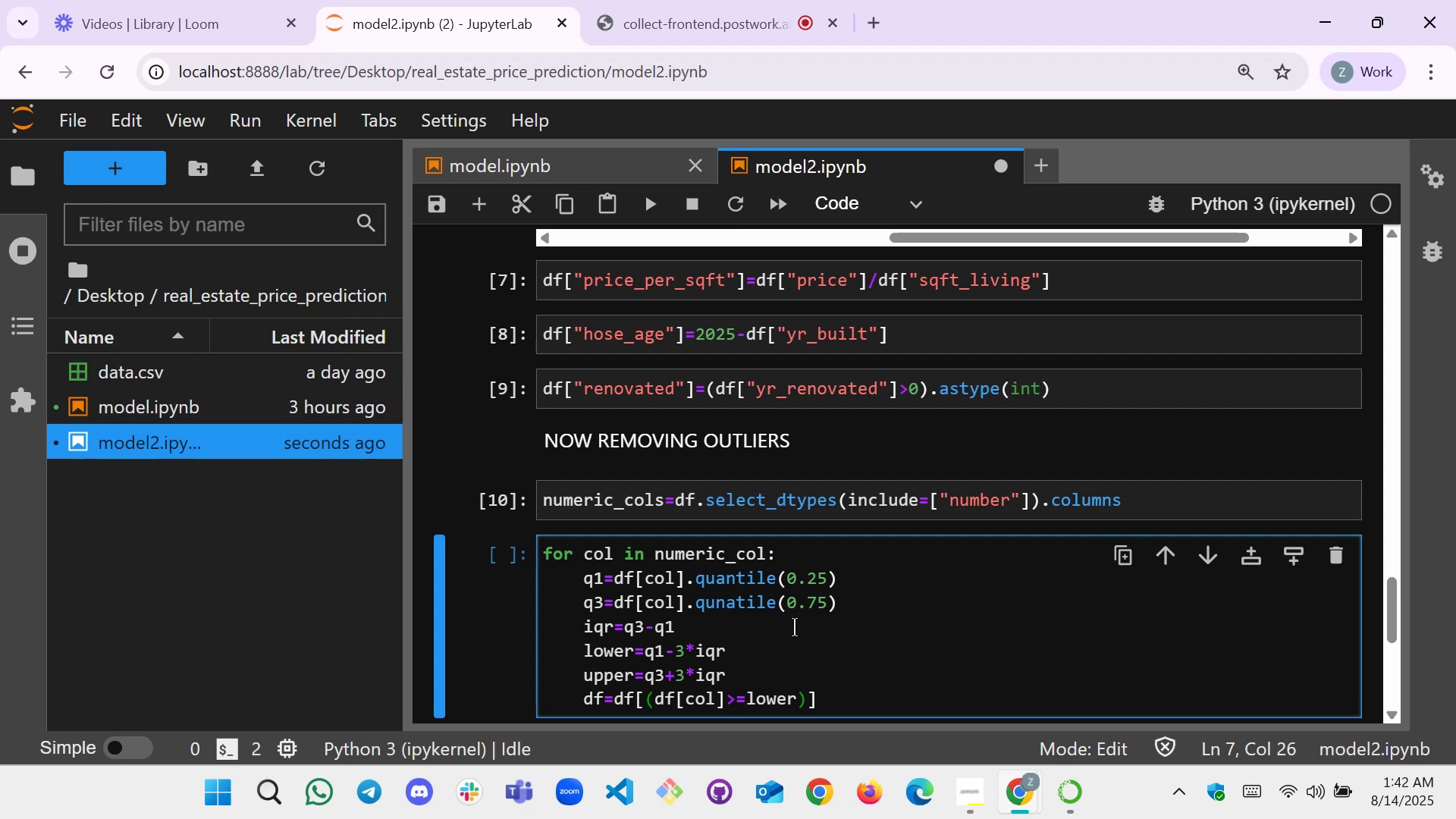 
key(ArrowRight)
 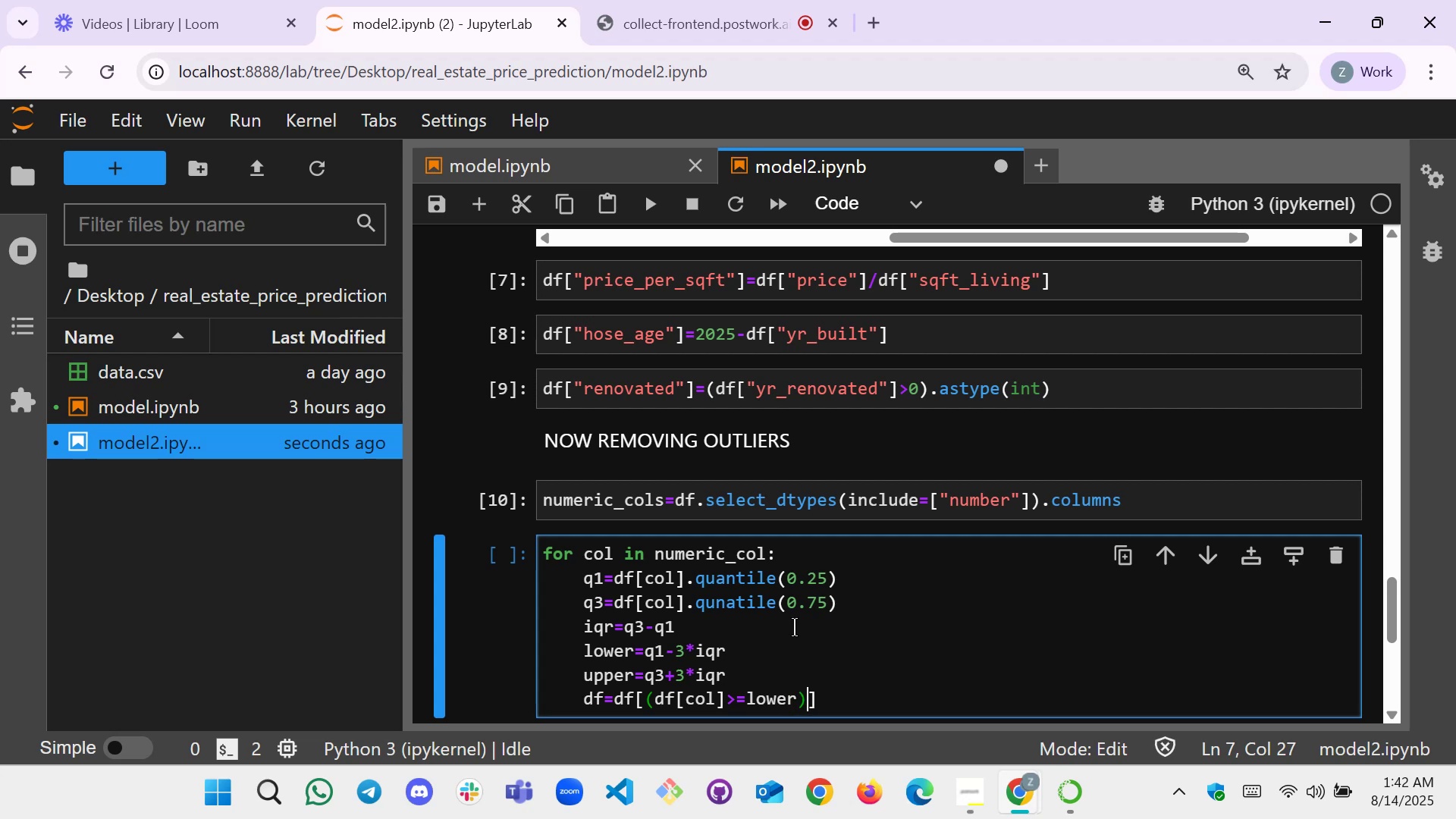 
type(and)
key(Backspace)
key(Backspace)
key(Backspace)
type(& ())
 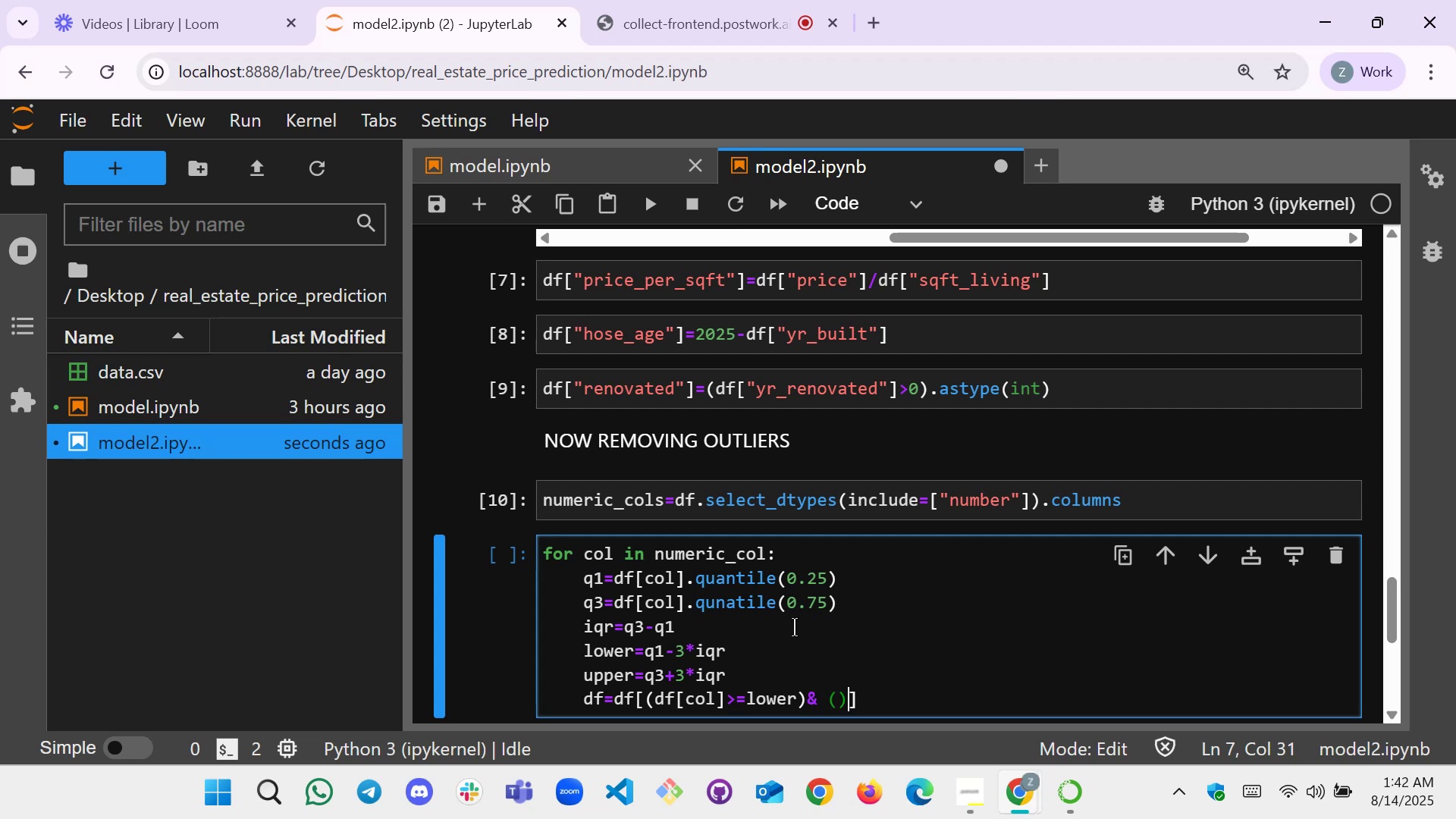 
key(ArrowLeft)
 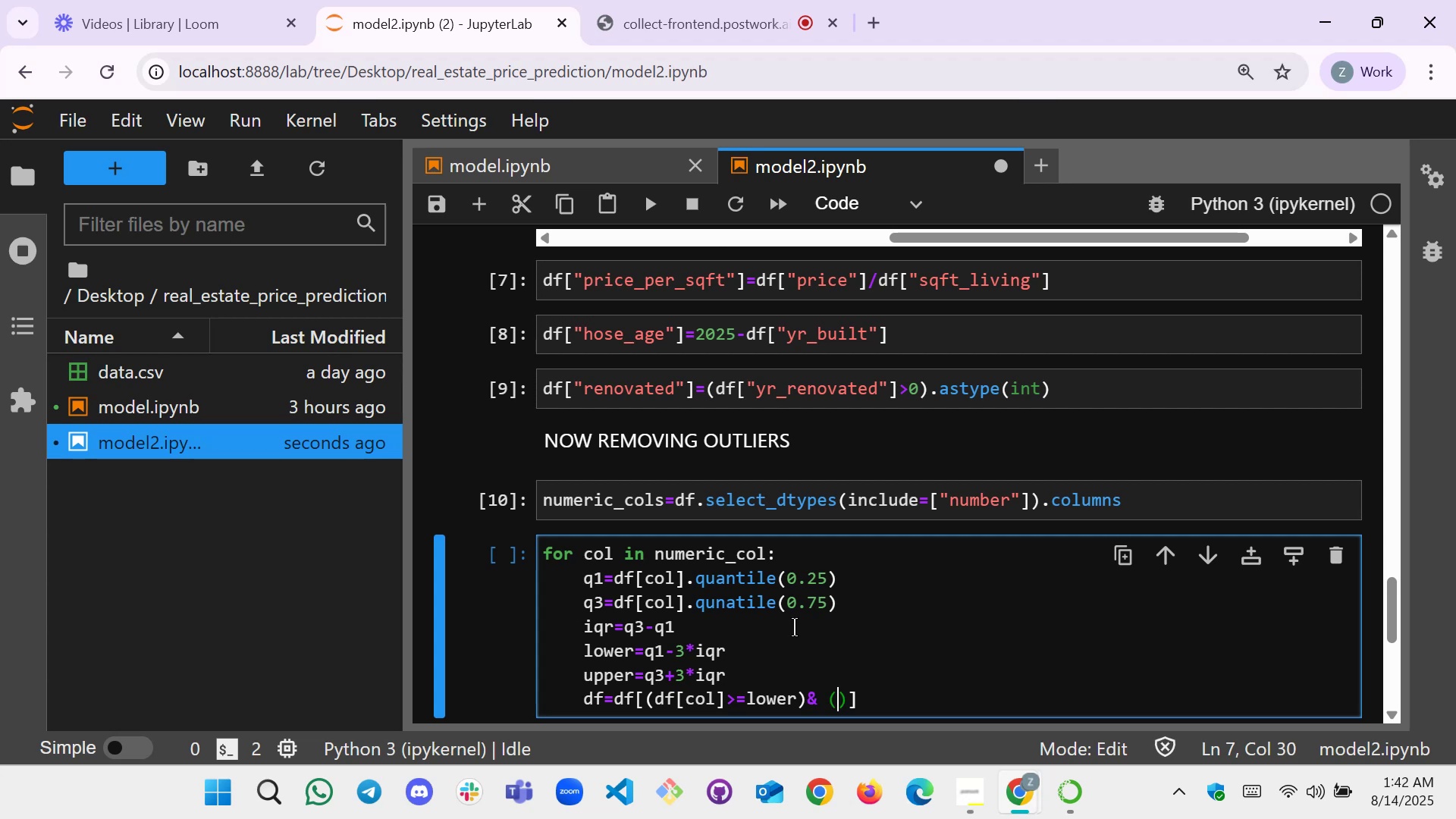 
type(df[])
 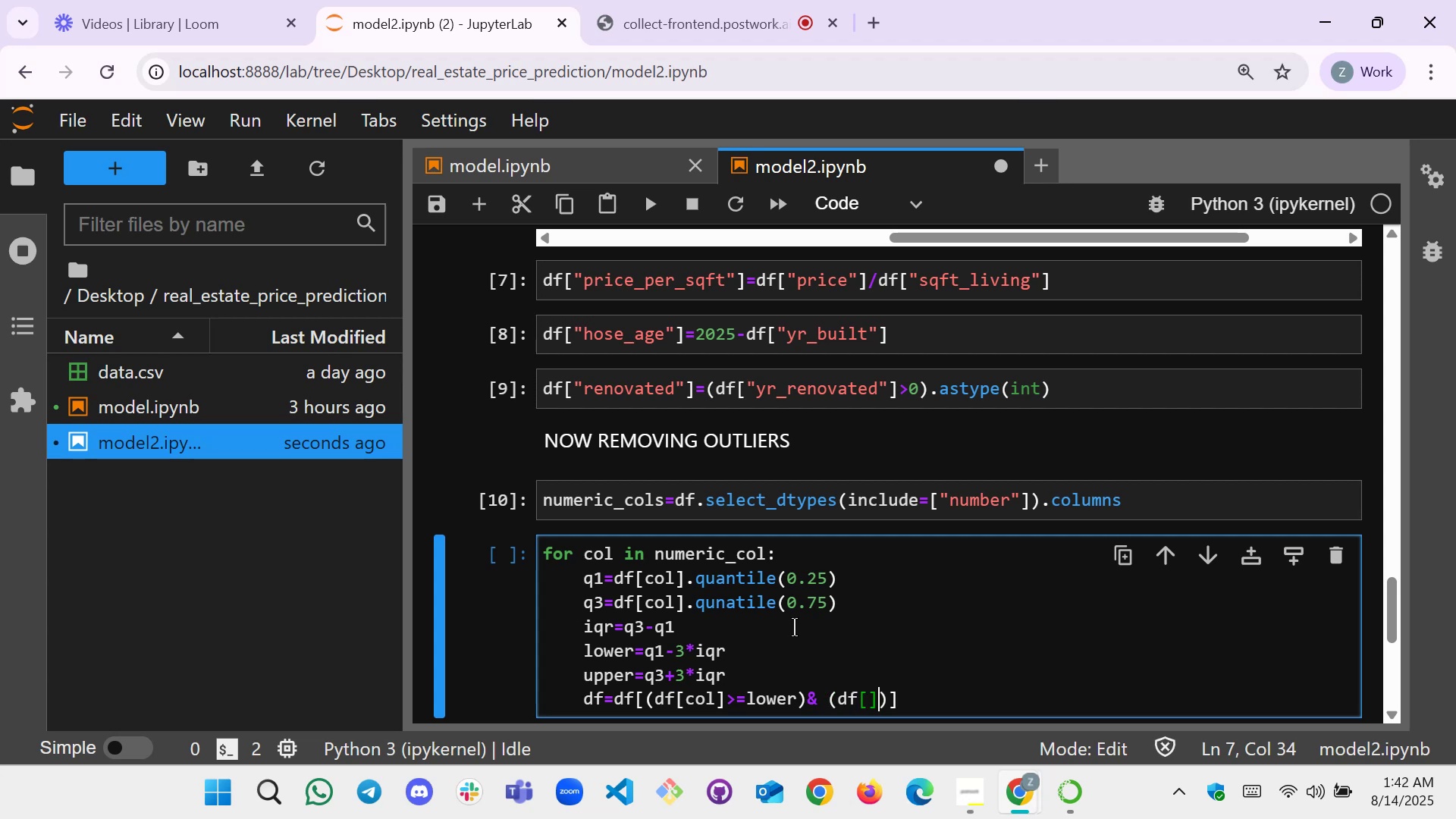 
key(ArrowLeft)
 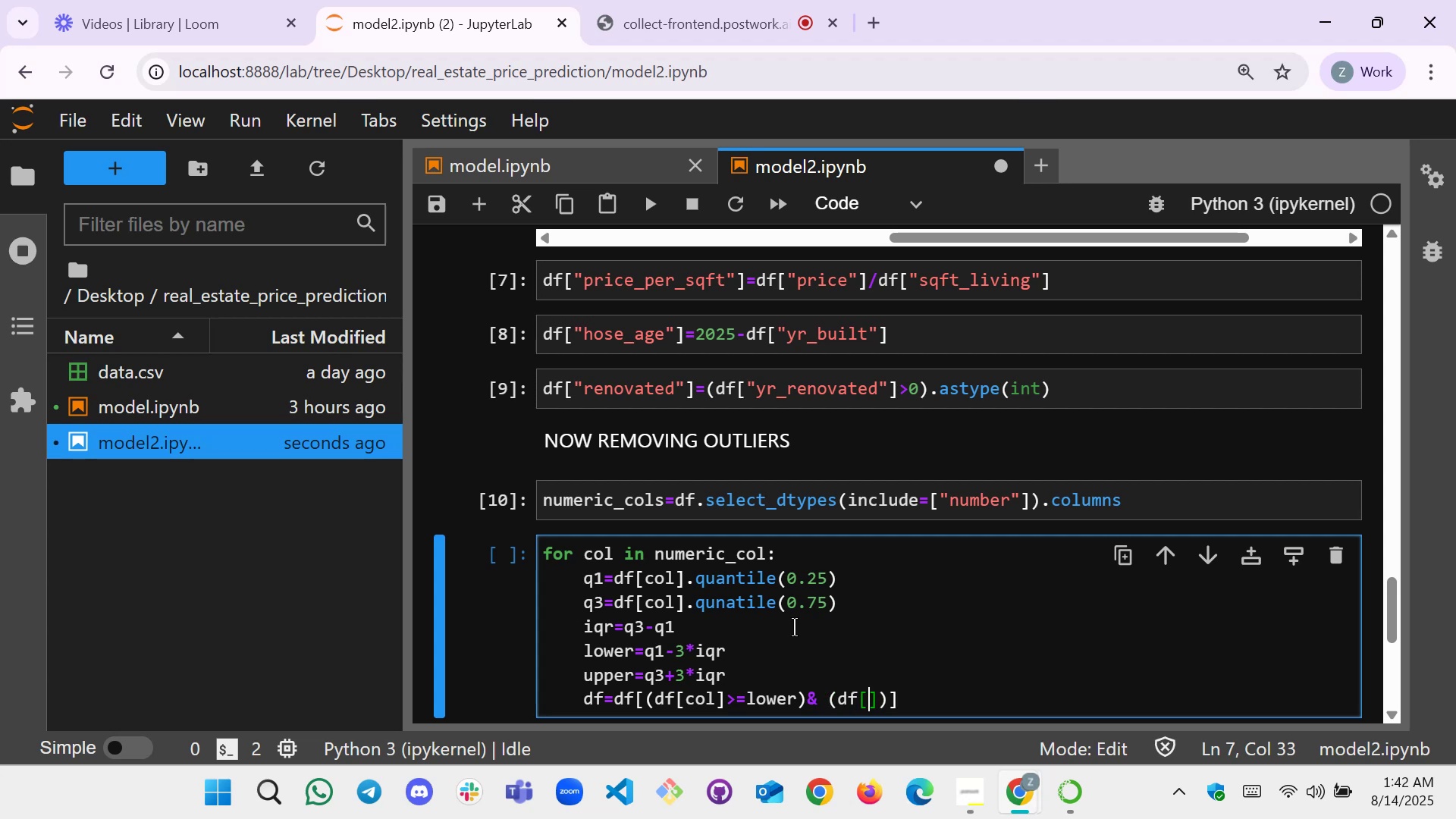 
type(col)
 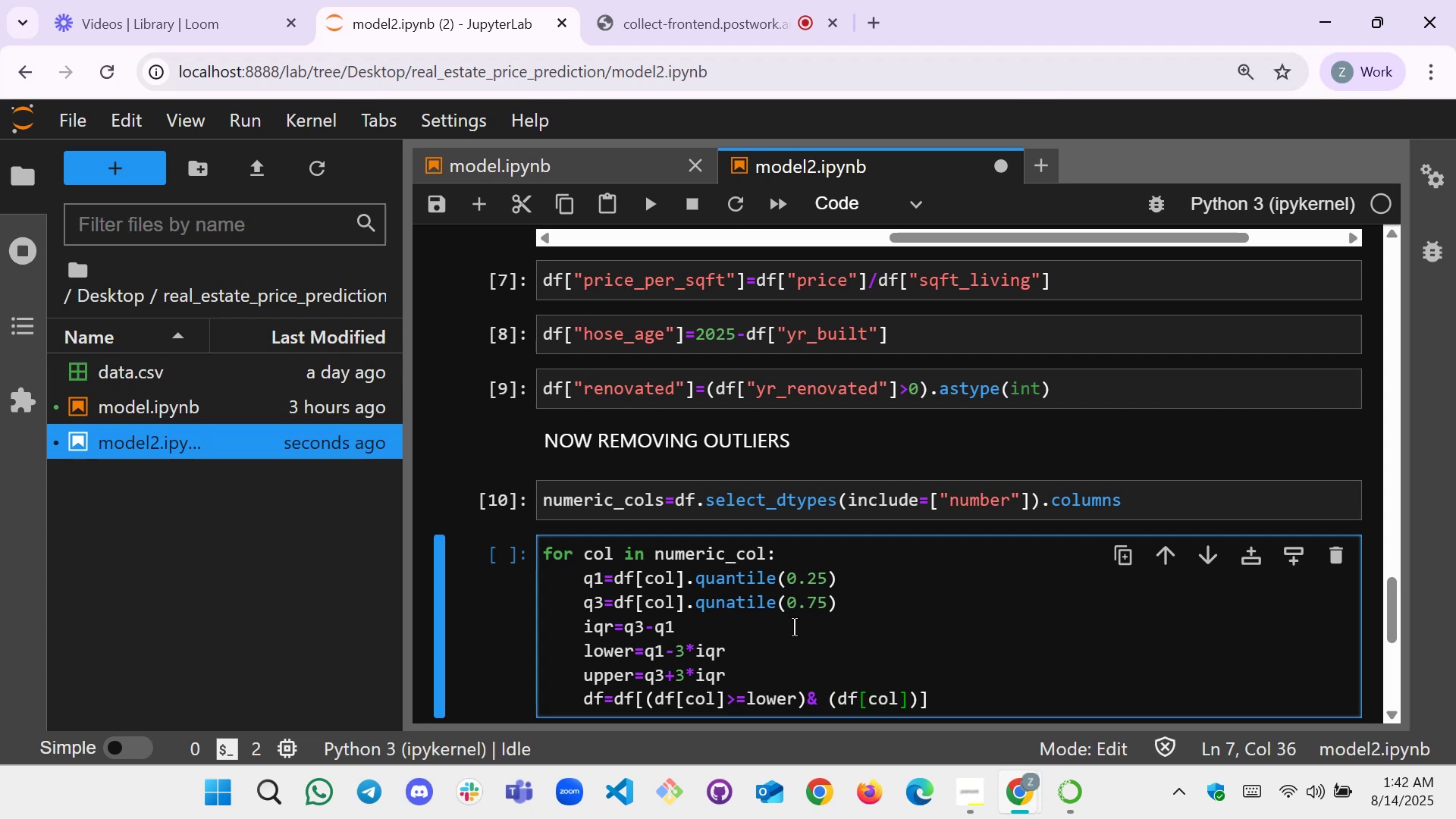 
key(ArrowRight)
 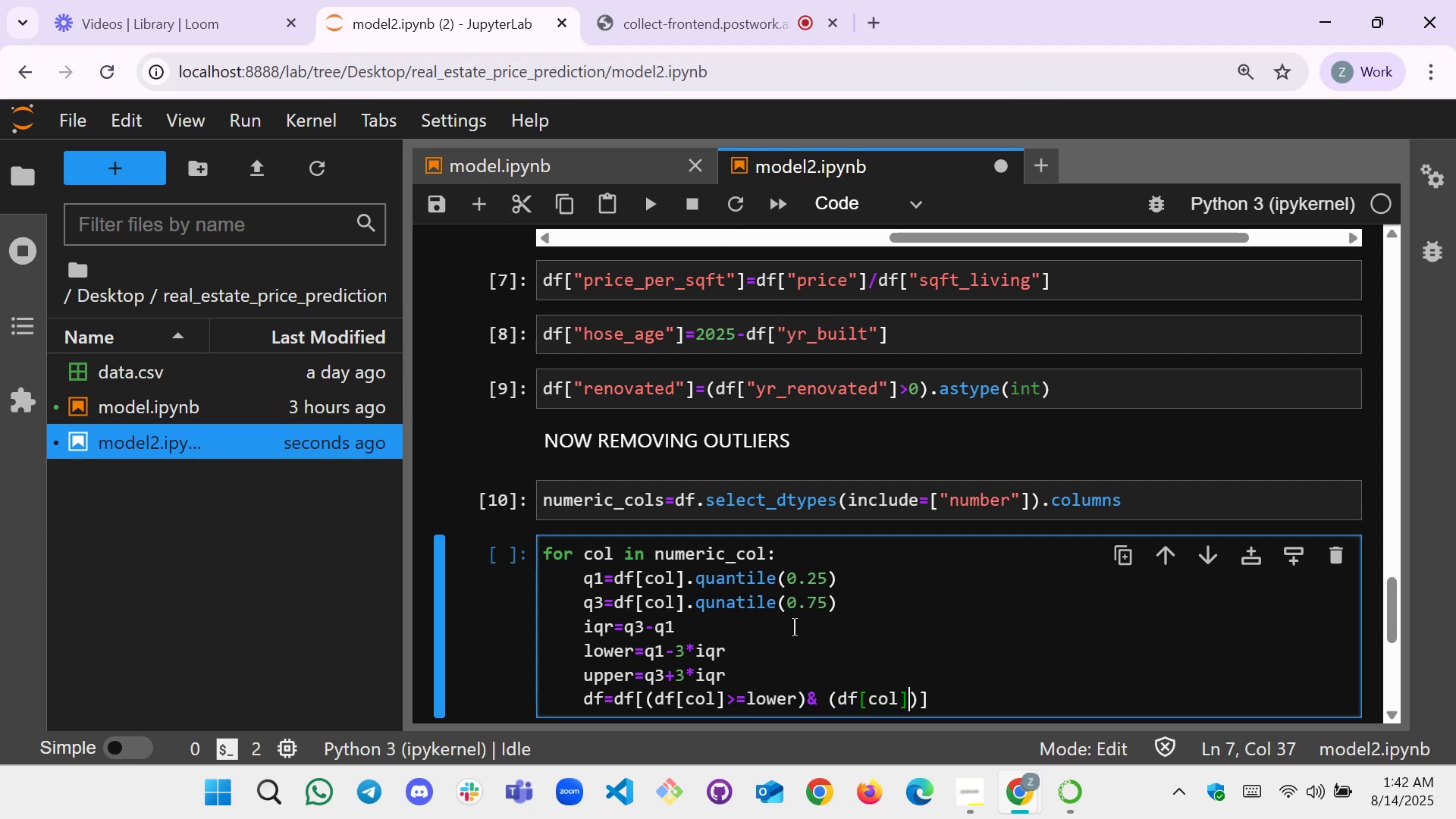 
key(Shift+ShiftLeft)
 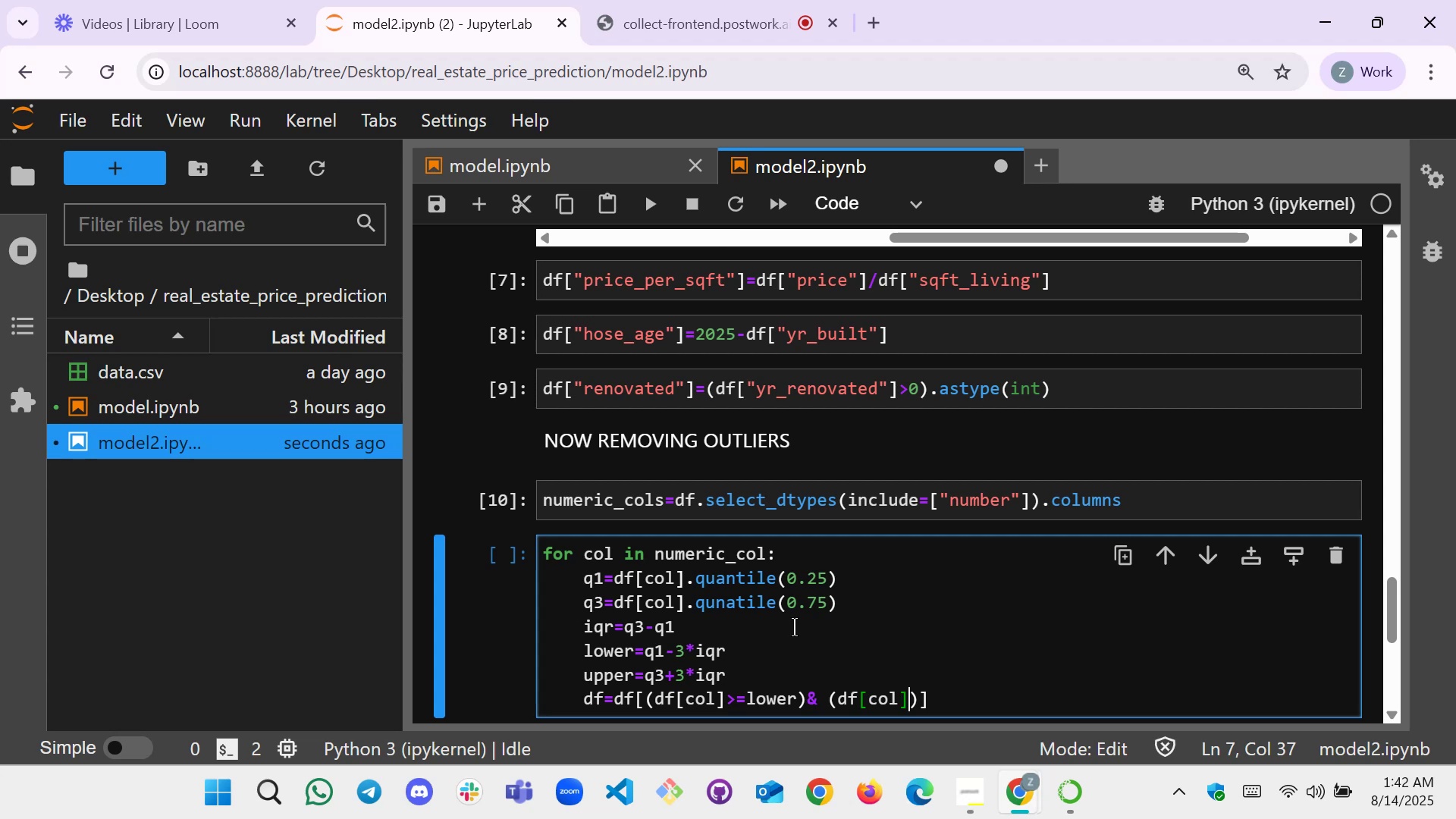 
key(Shift+Comma)
 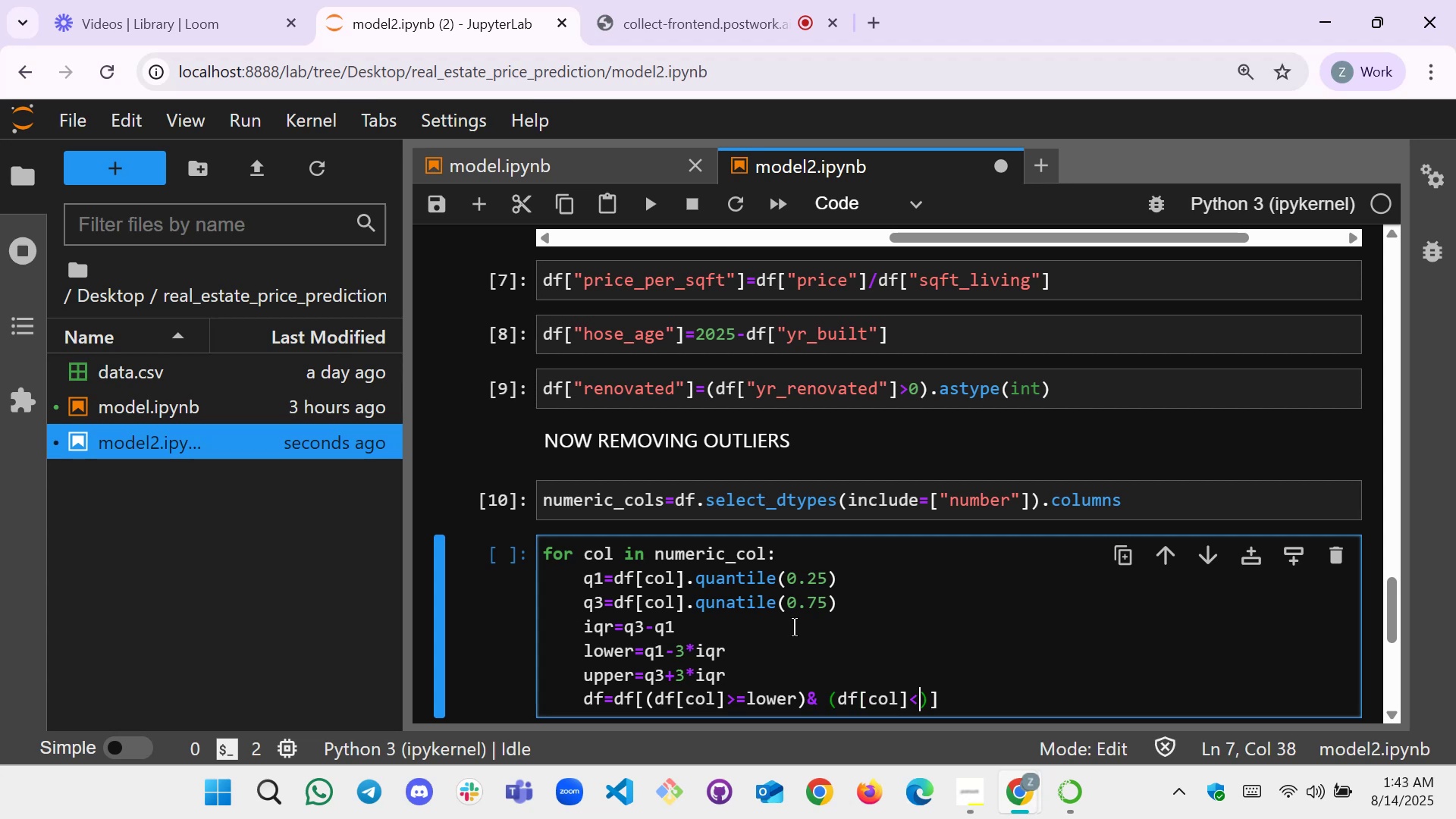 
type(=upper)
 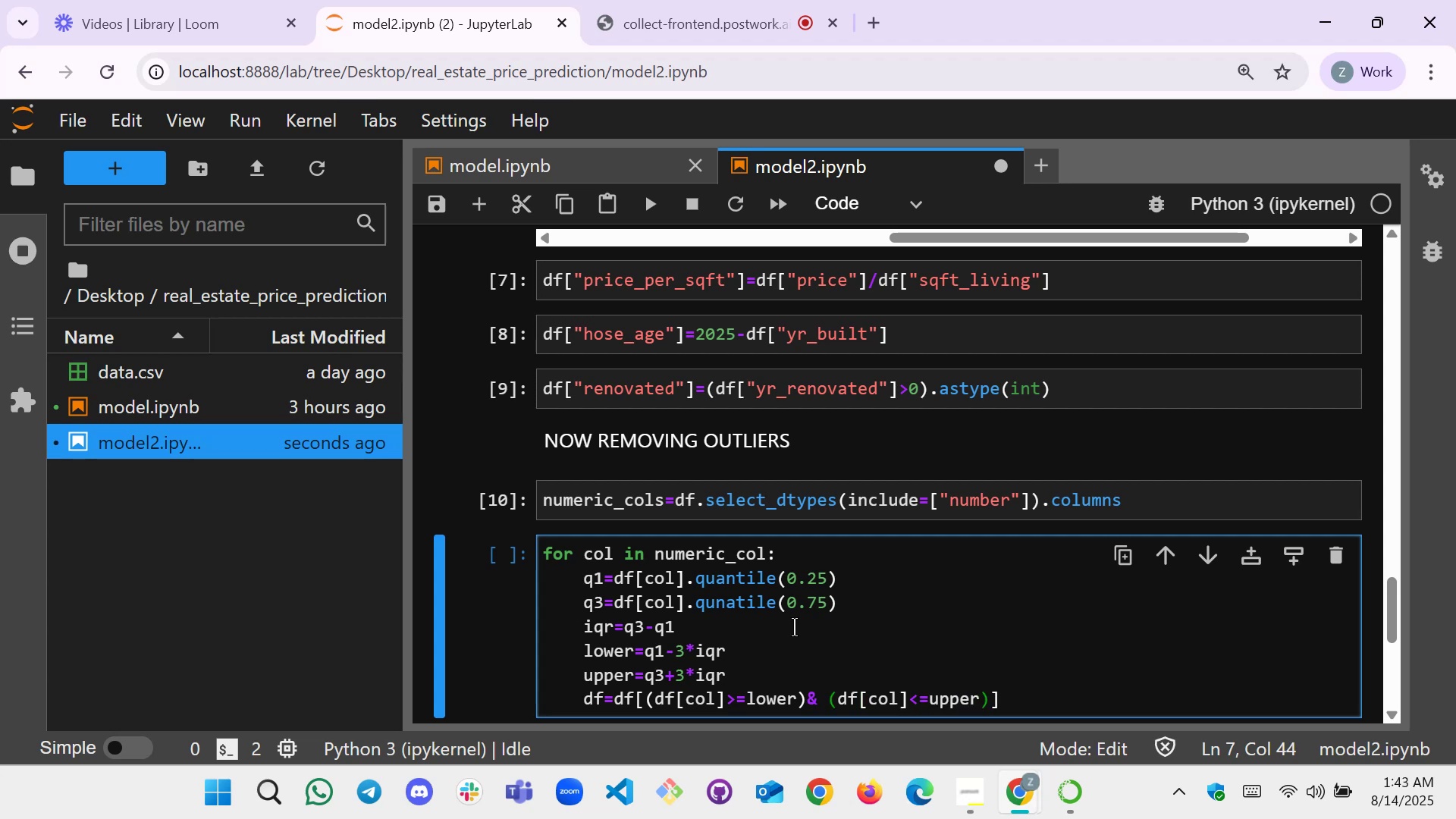 
key(ArrowRight)
 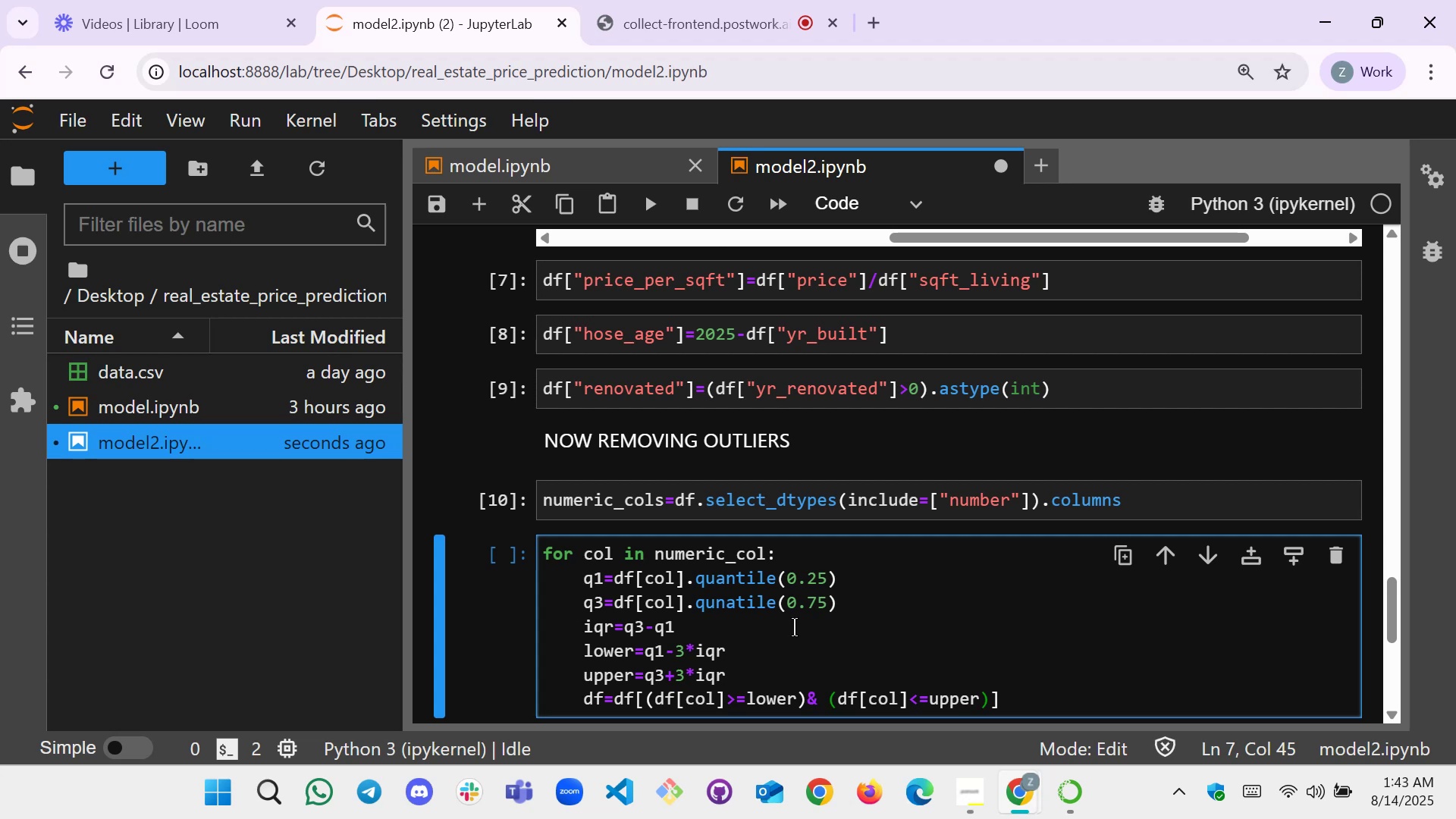 
scroll: coordinate [794, 627], scroll_direction: down, amount: 1.0
 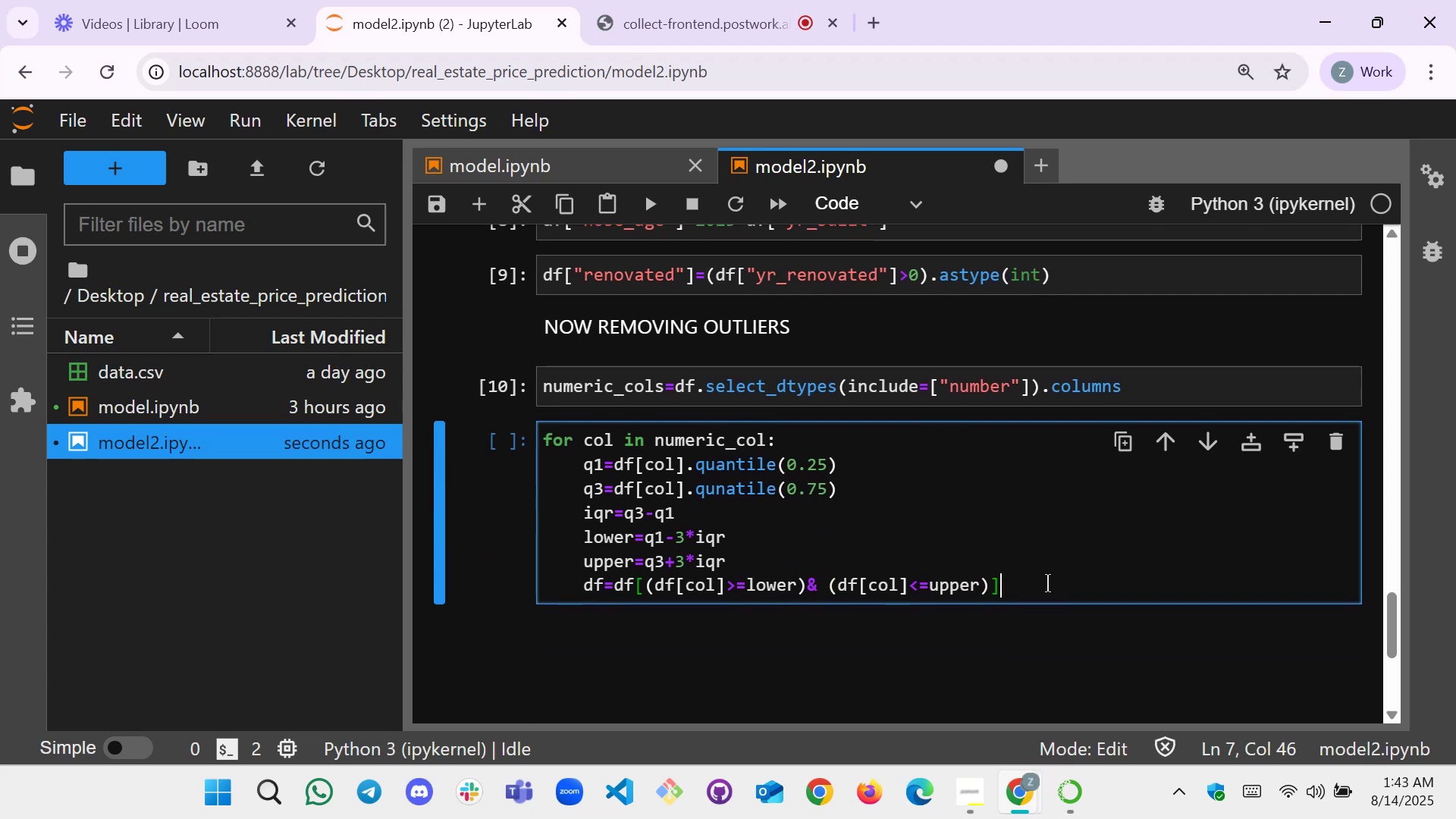 
key(Shift+Enter)
 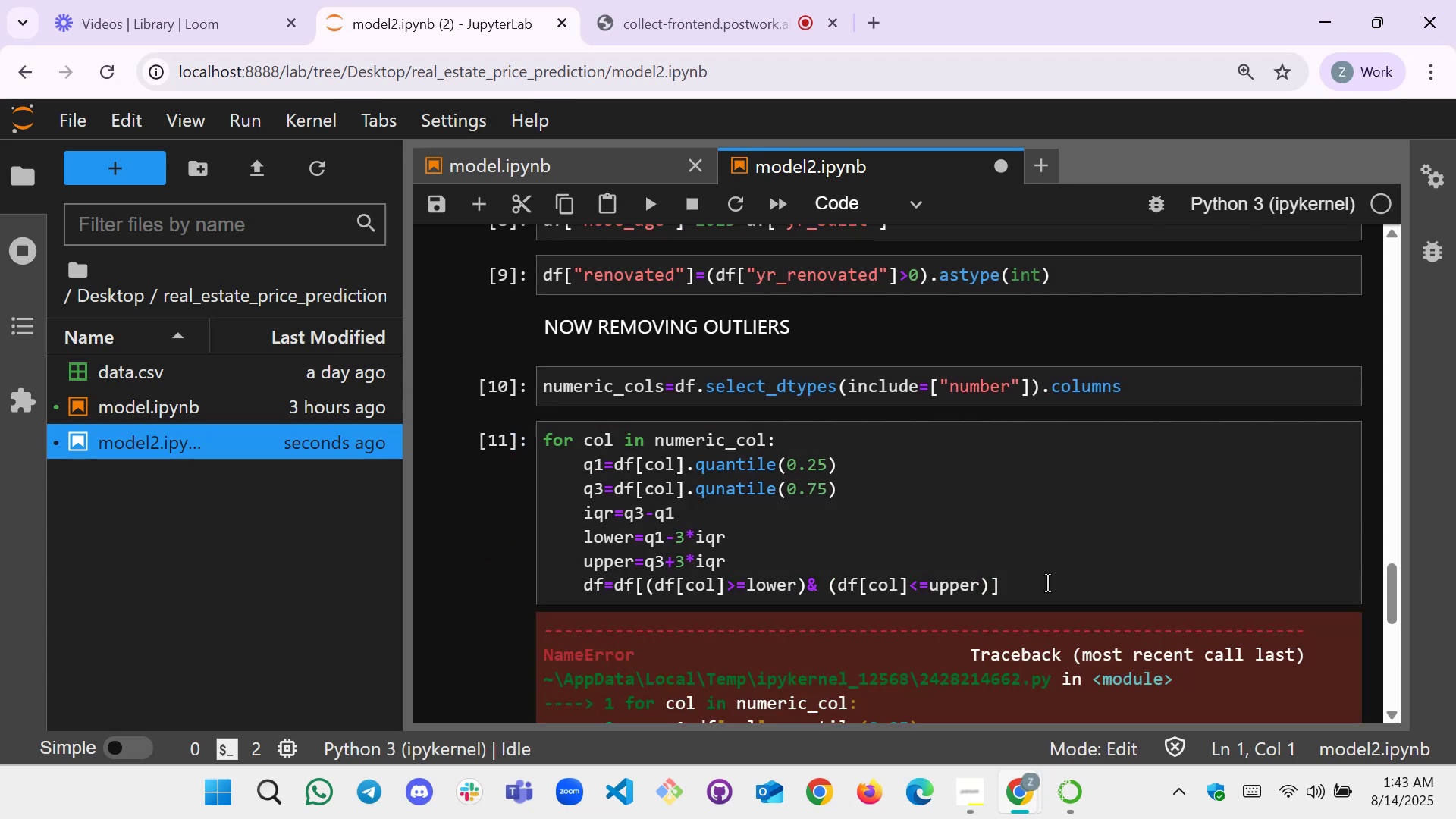 
scroll: coordinate [1015, 571], scroll_direction: down, amount: 2.0
 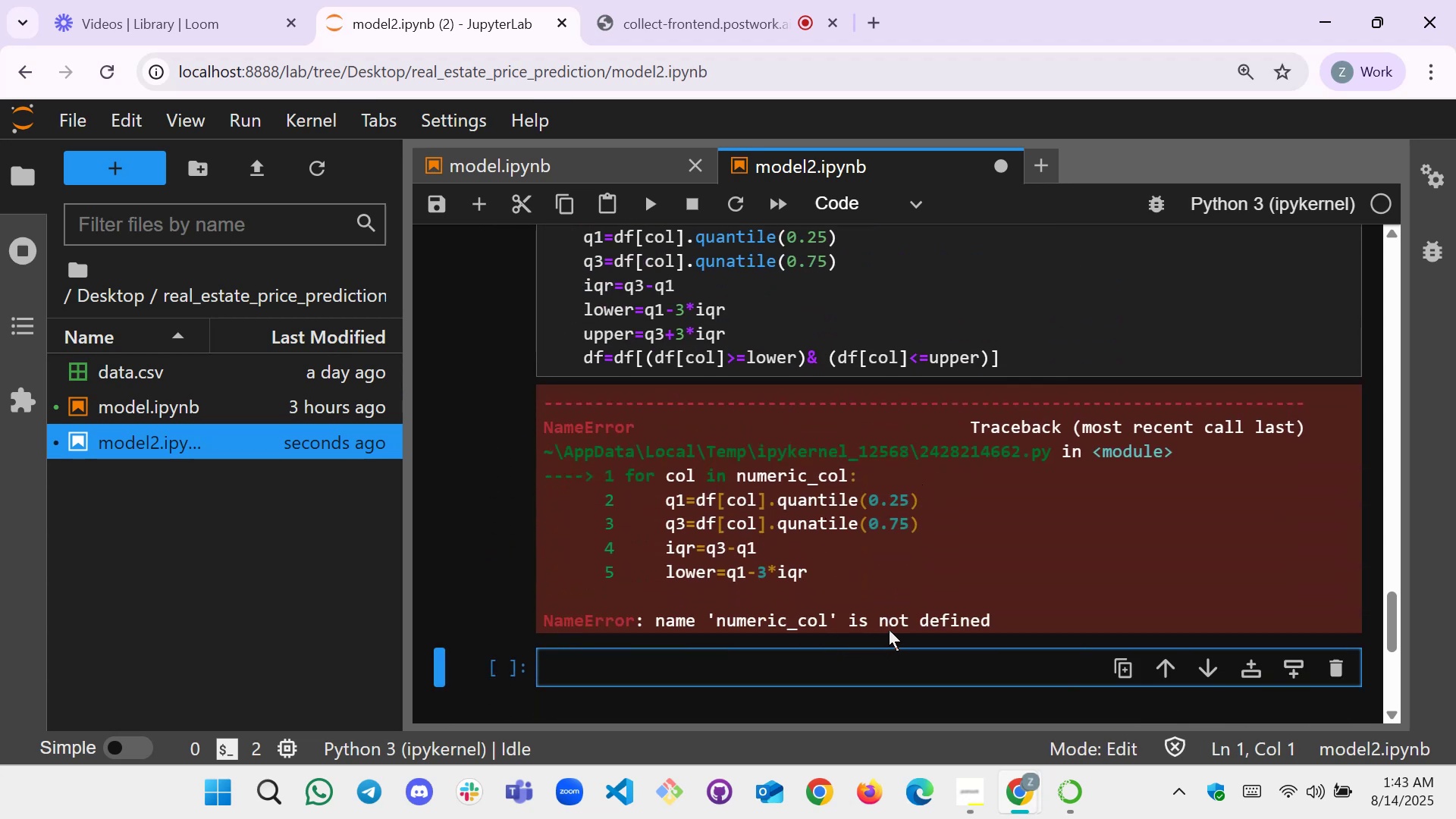 
scroll: coordinate [678, 461], scroll_direction: up, amount: 2.0
 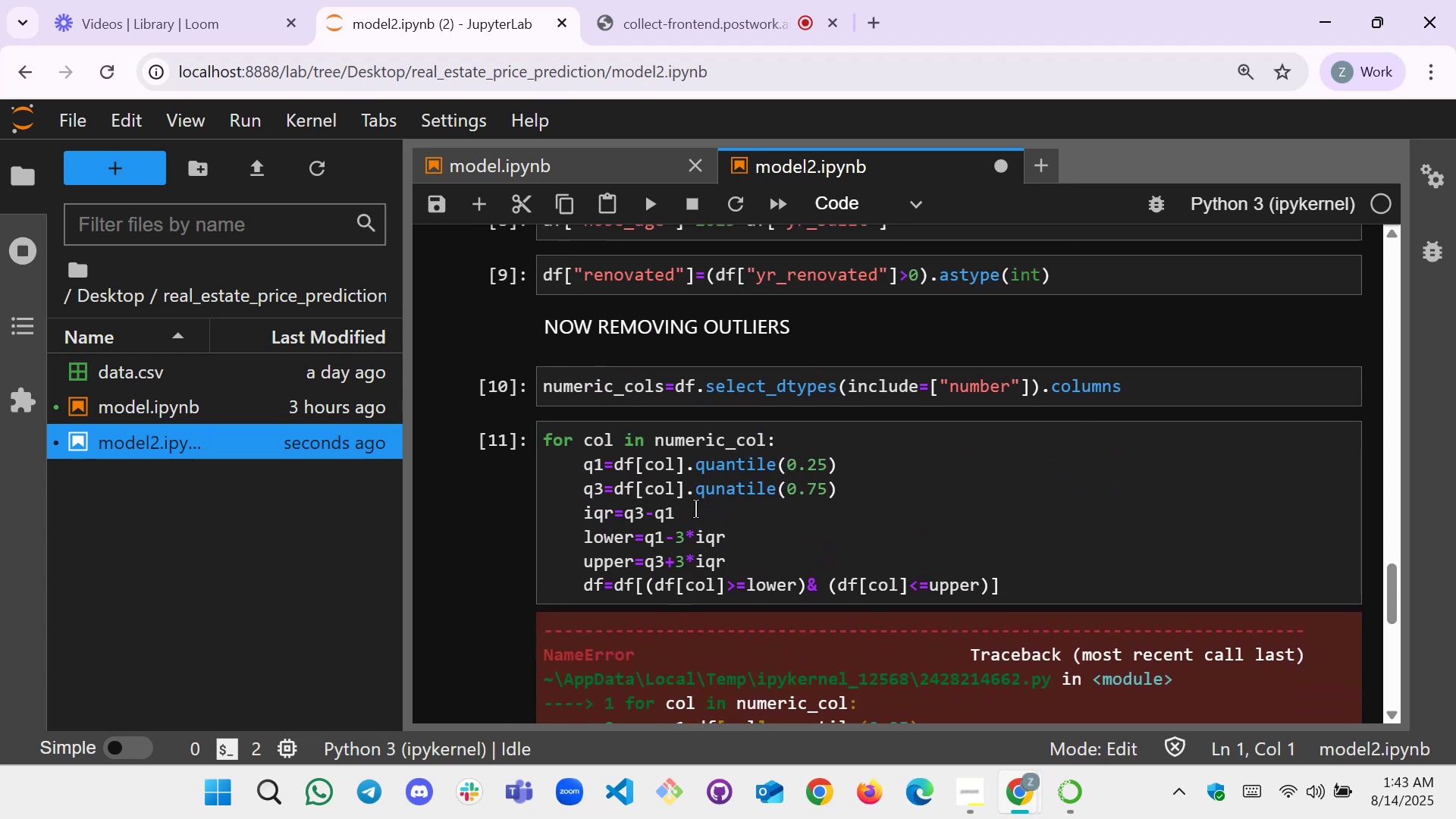 
left_click([767, 446])
 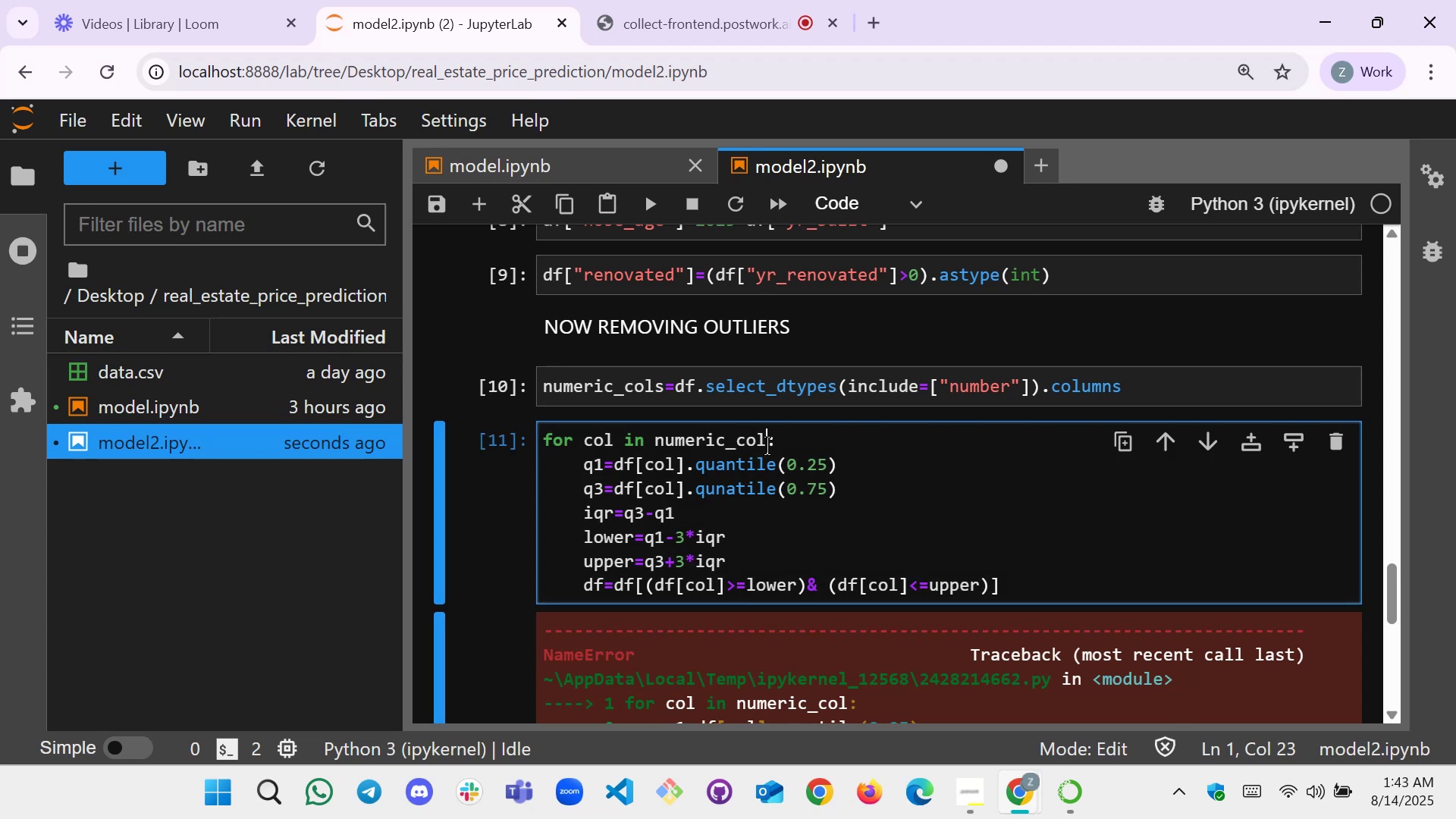 
key(S)
 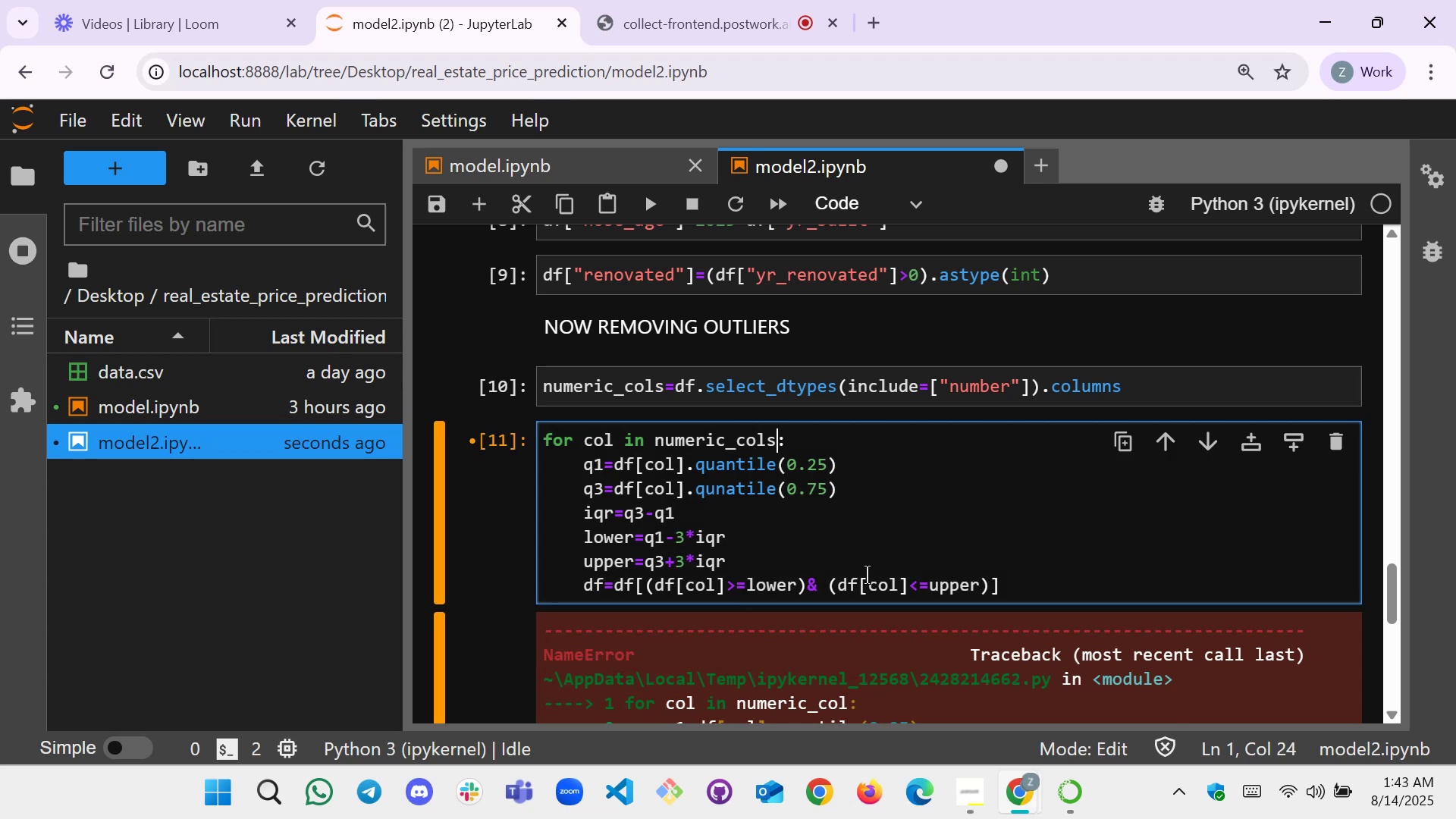 
left_click([867, 575])
 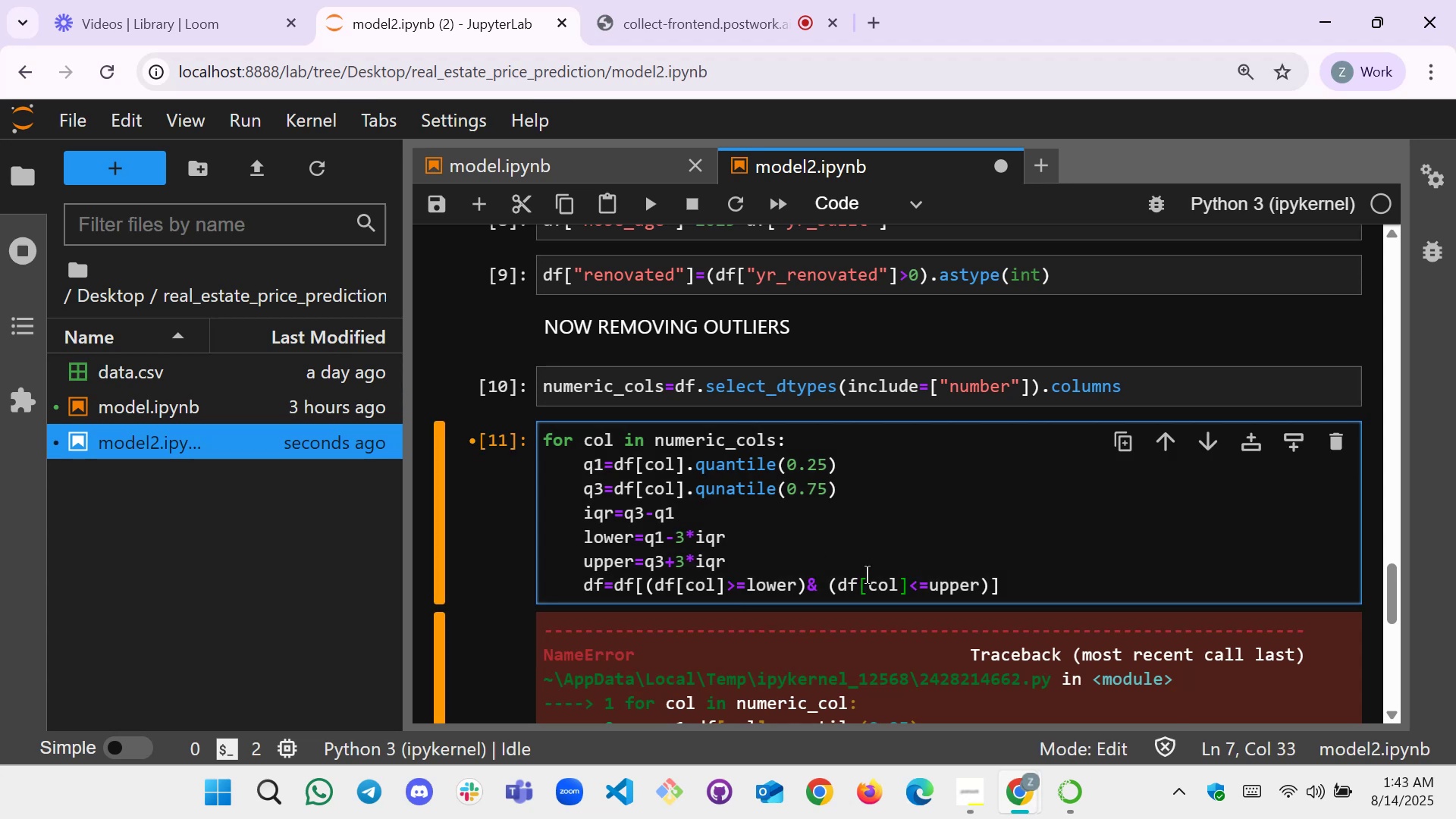 
key(Shift+ShiftRight)
 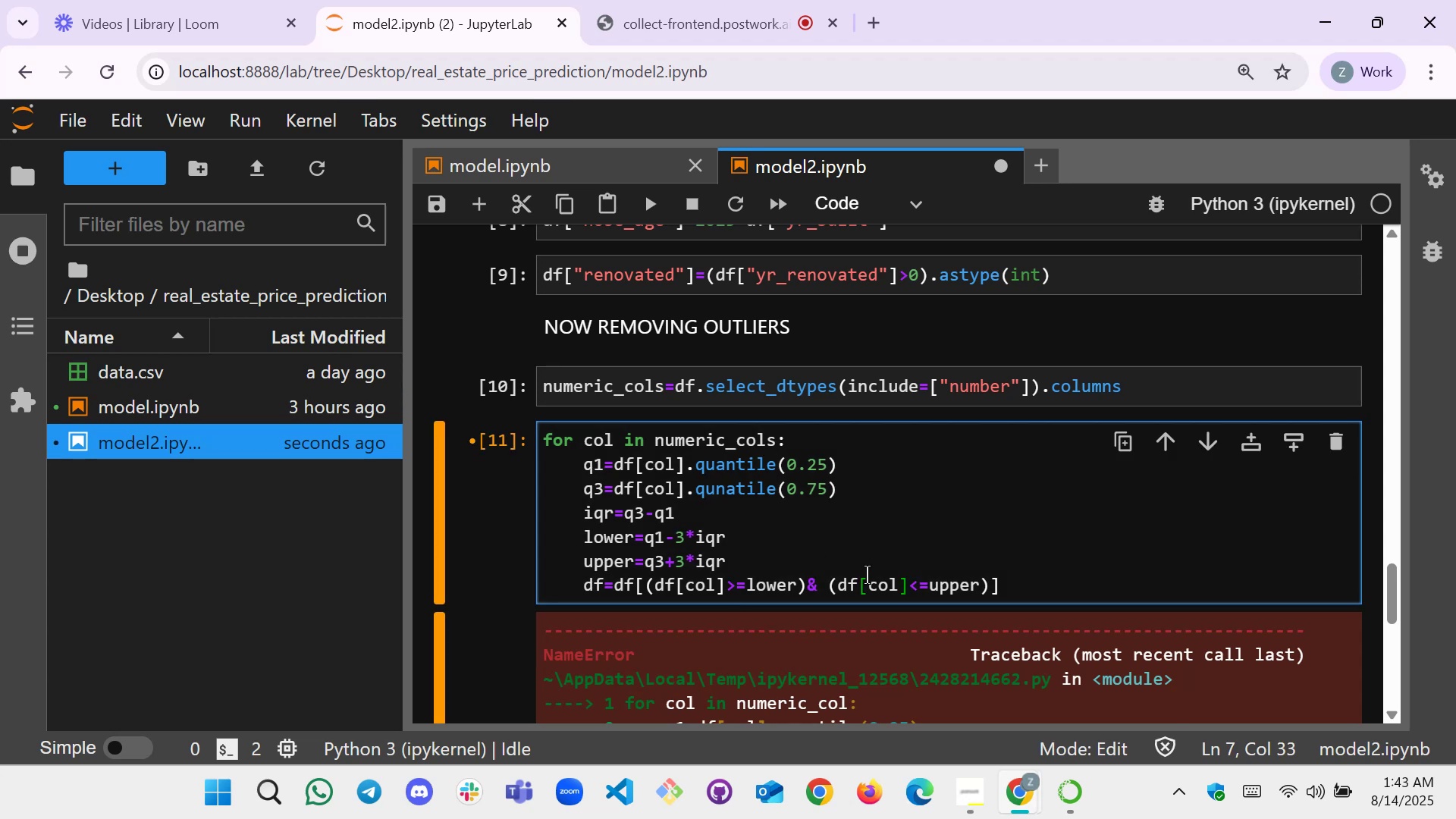 
key(Shift+Enter)
 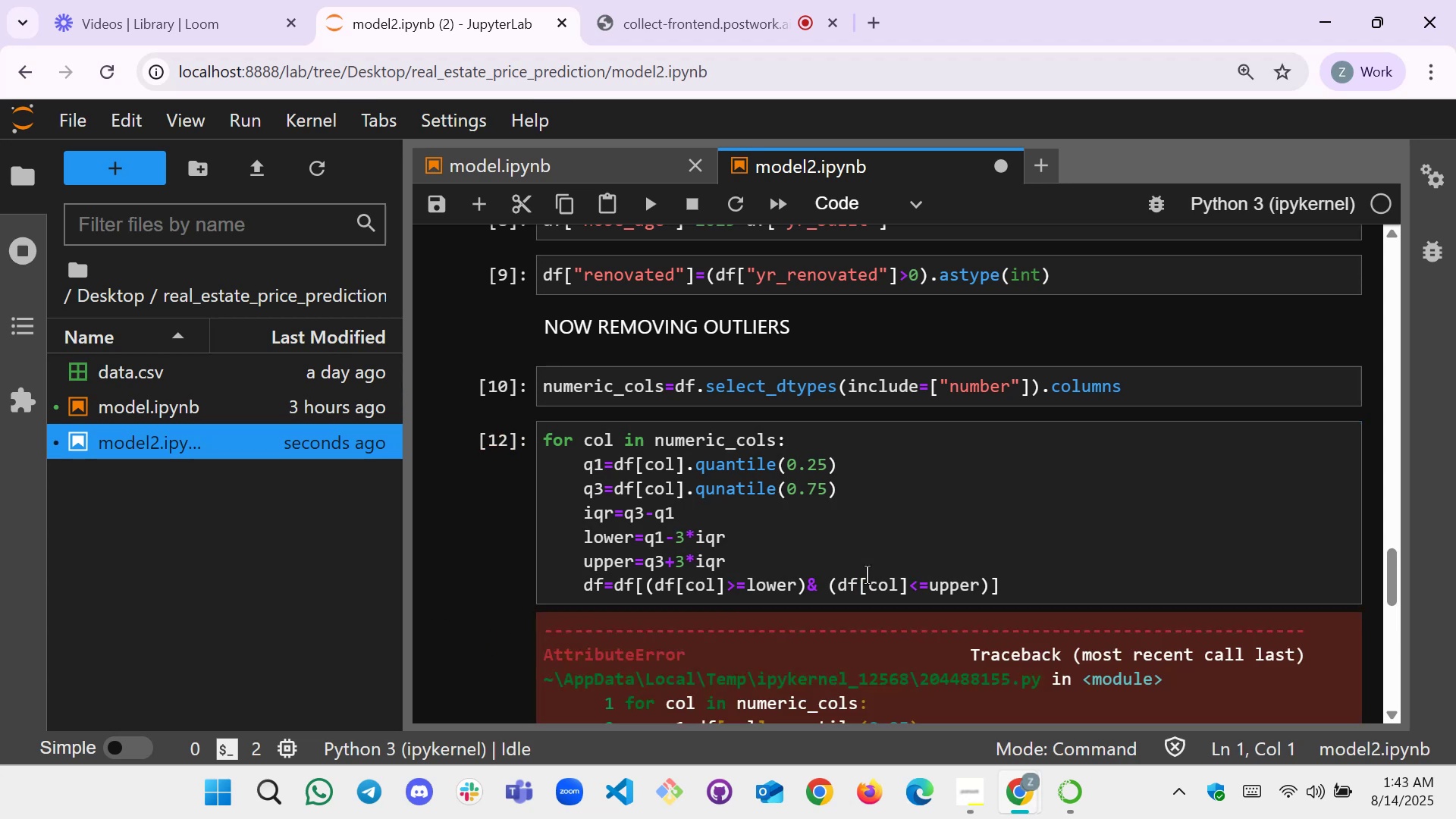 
scroll: coordinate [847, 560], scroll_direction: down, amount: 4.0
 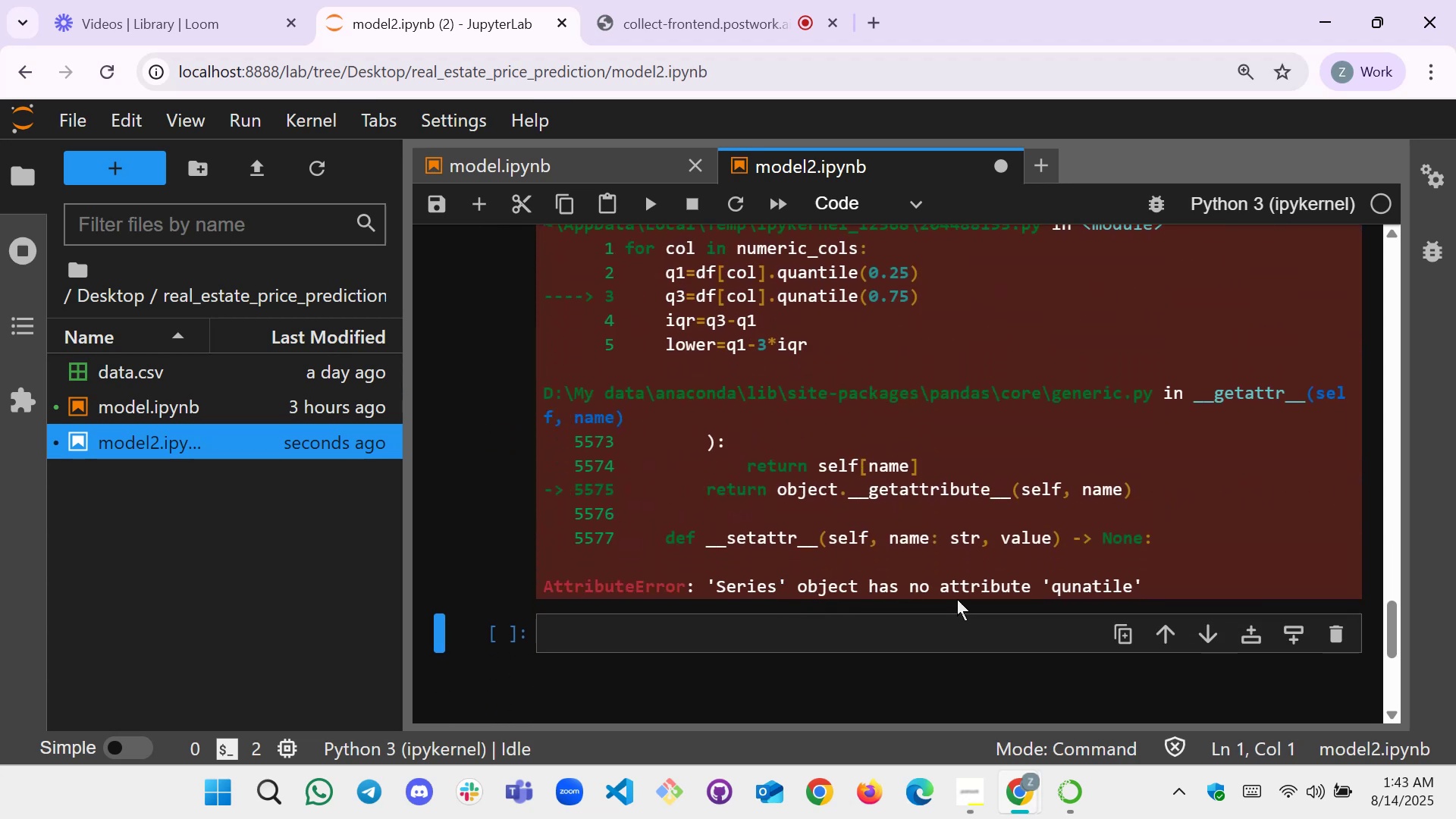 
scroll: coordinate [1029, 581], scroll_direction: up, amount: 3.0
 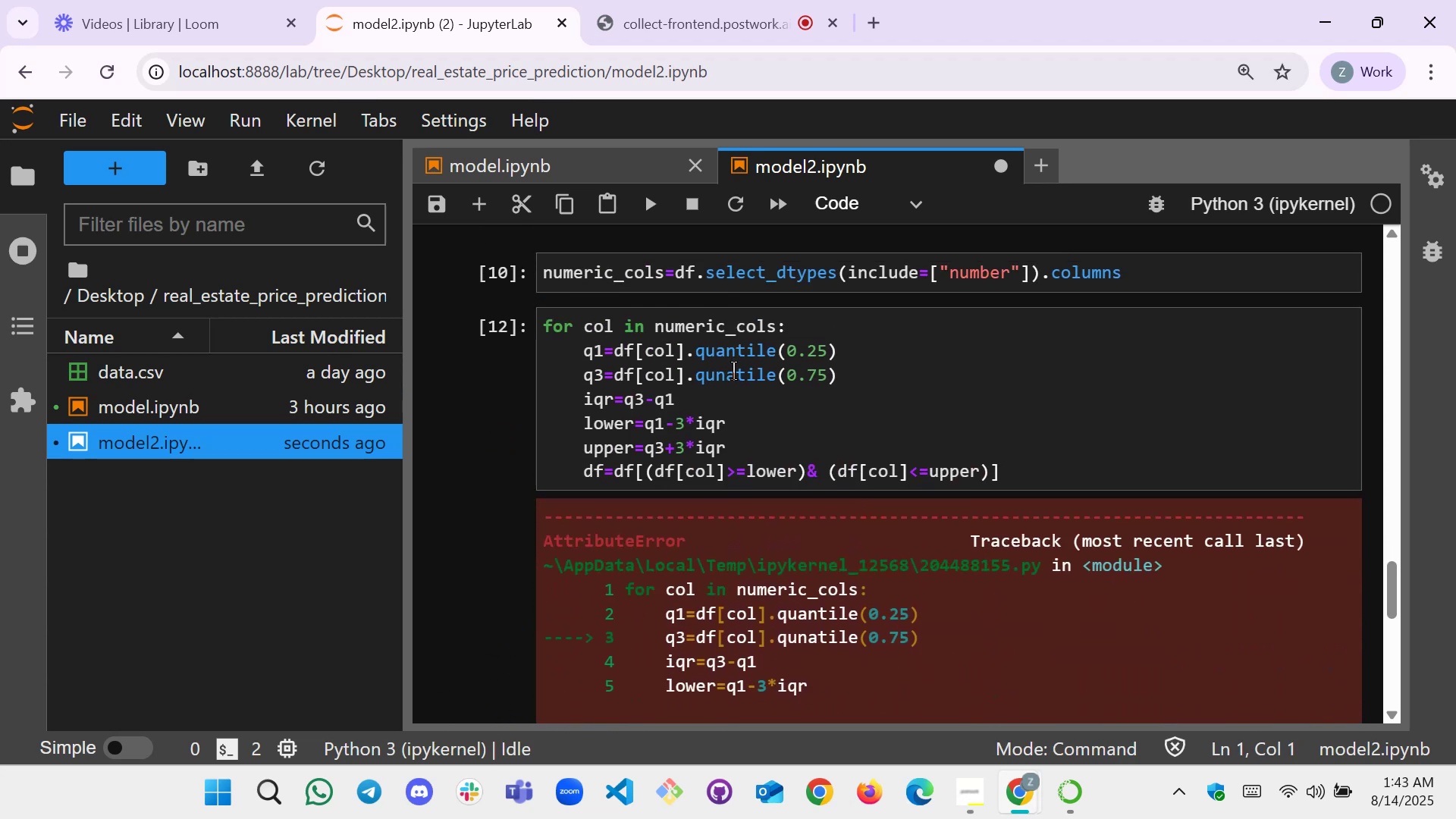 
left_click([735, 377])
 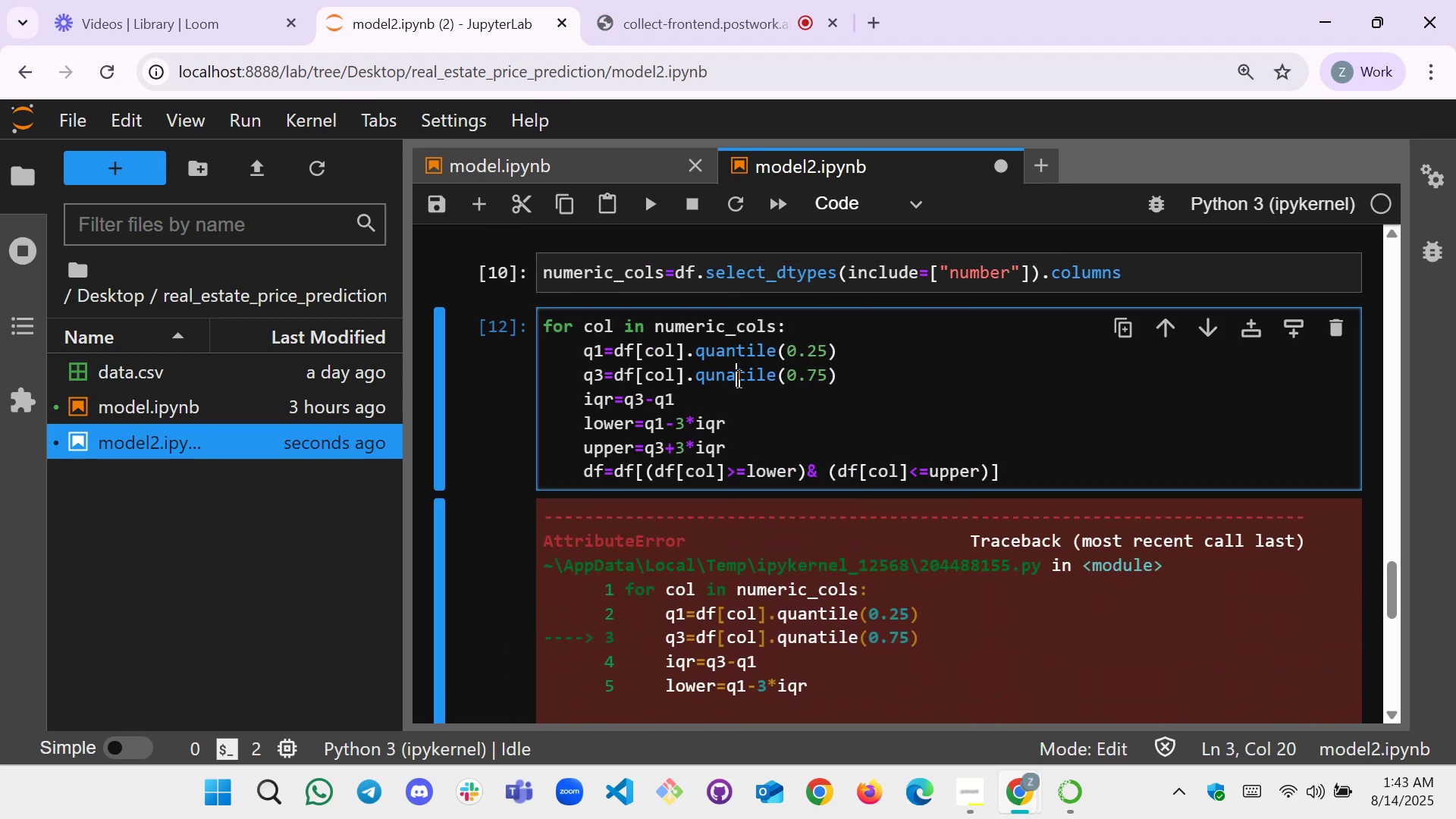 
key(Backspace)
key(Backspace)
type(an)
 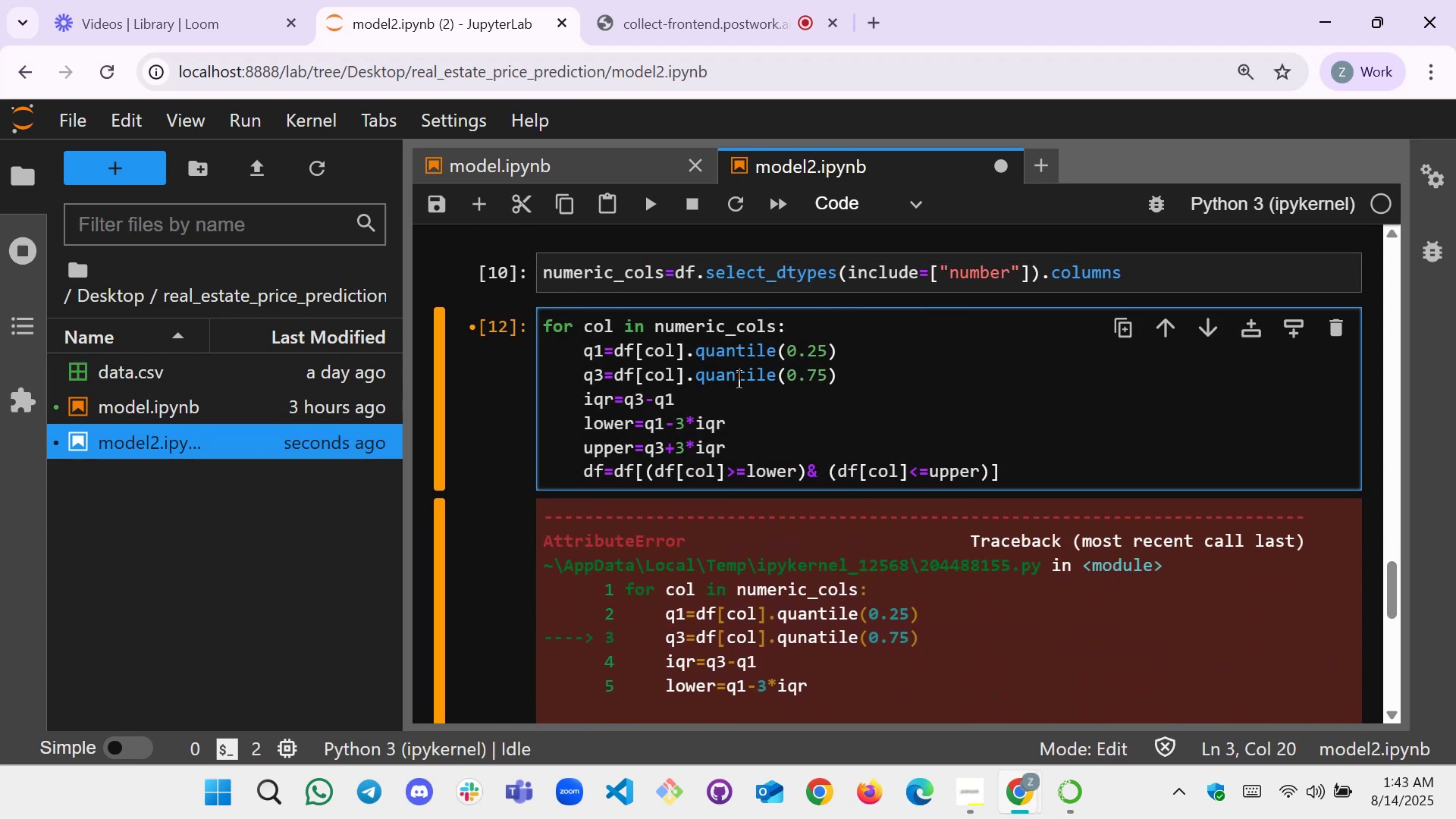 
key(Shift+Enter)
 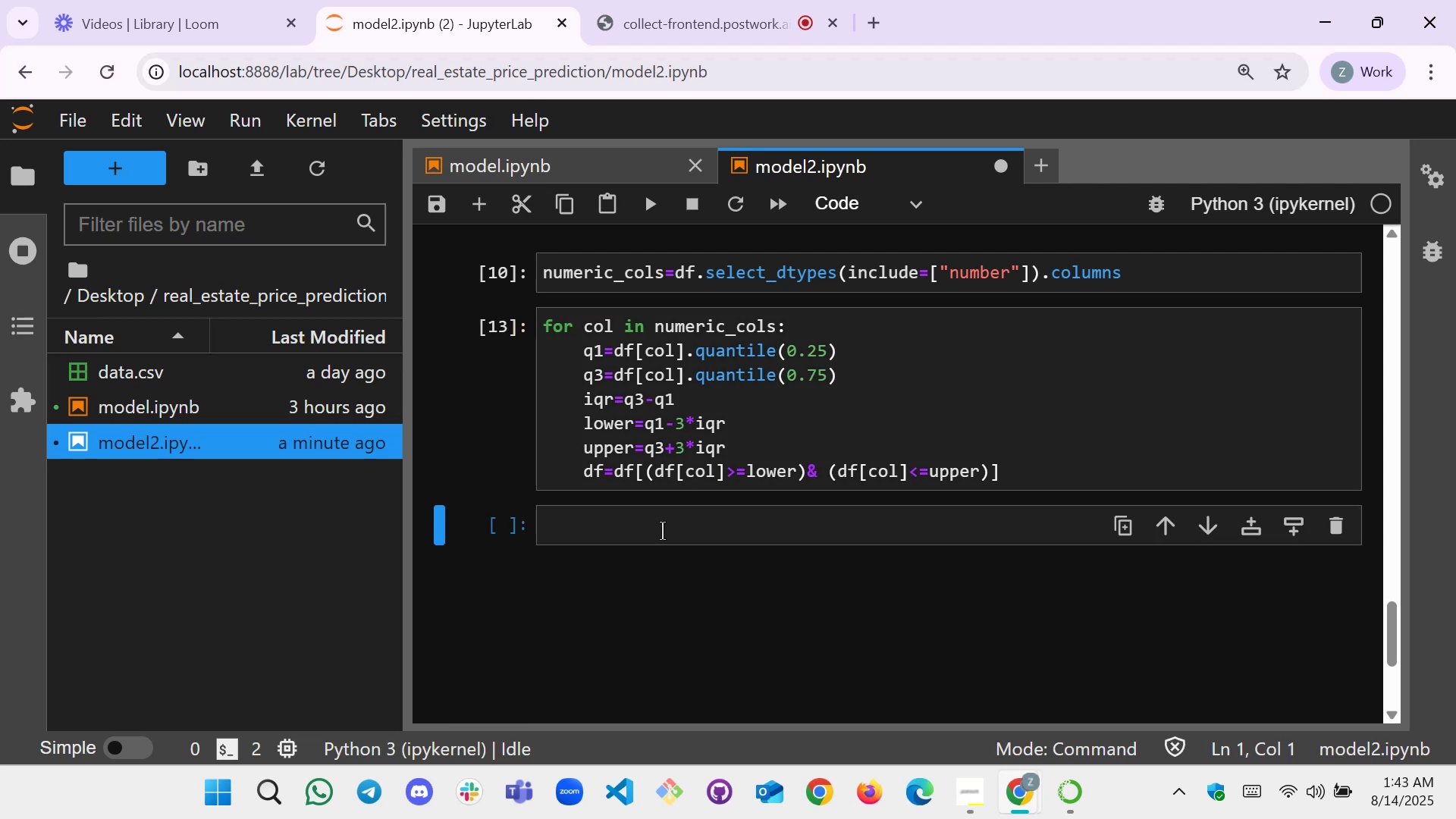 
left_click([666, 528])
 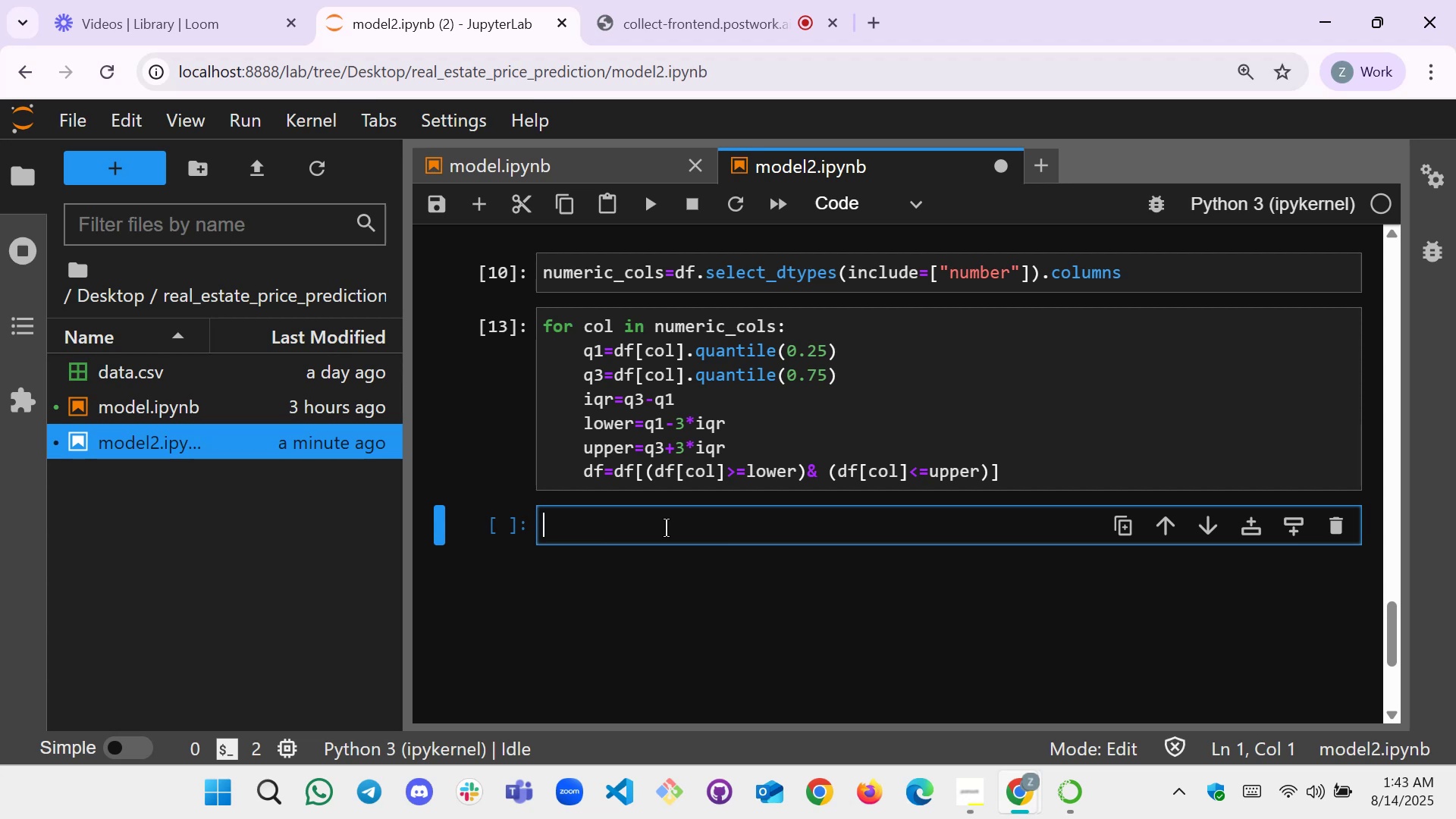 
wait(13.58)
 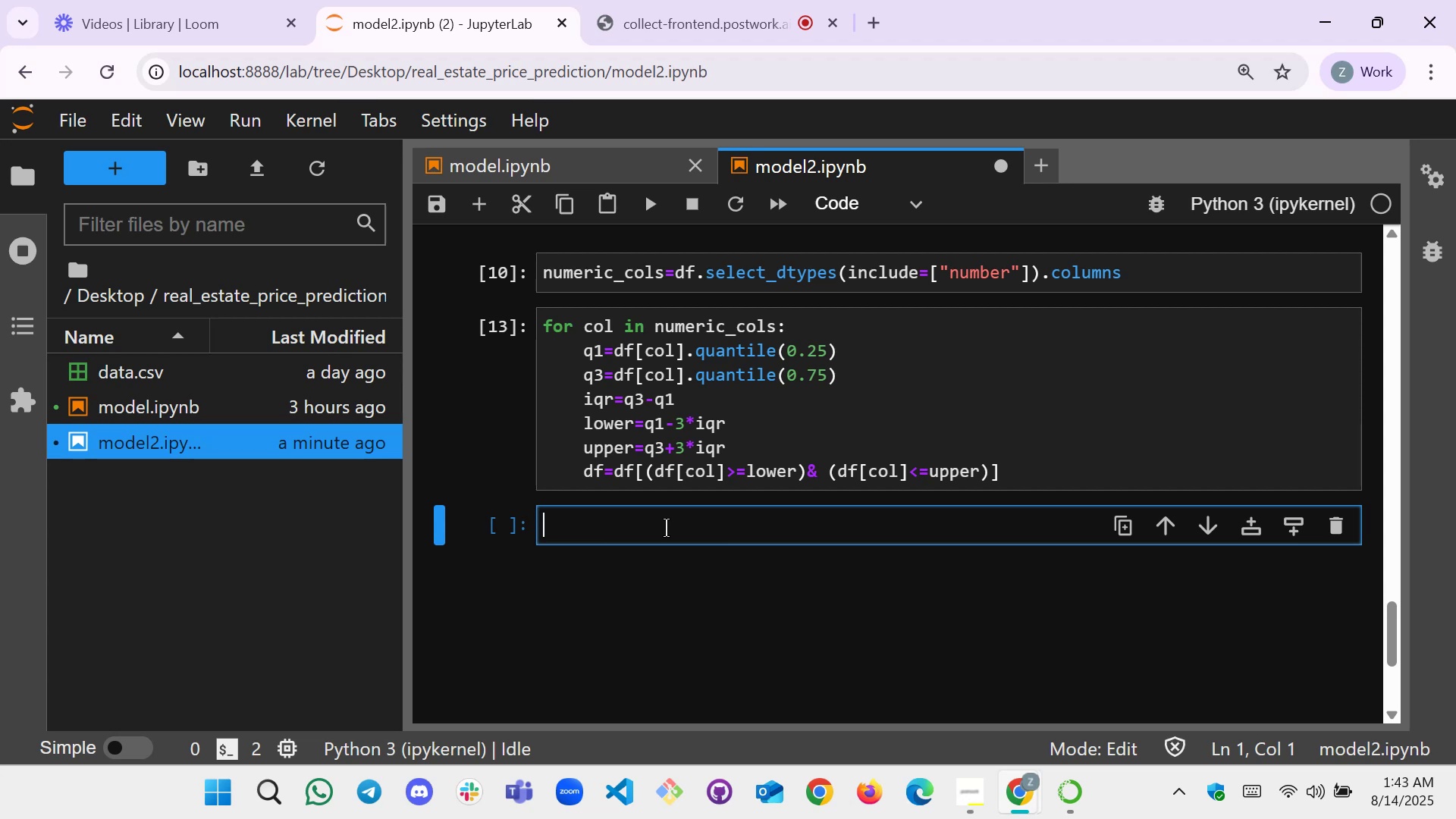 
hold_key(key=ShiftLeft, duration=1.17)
 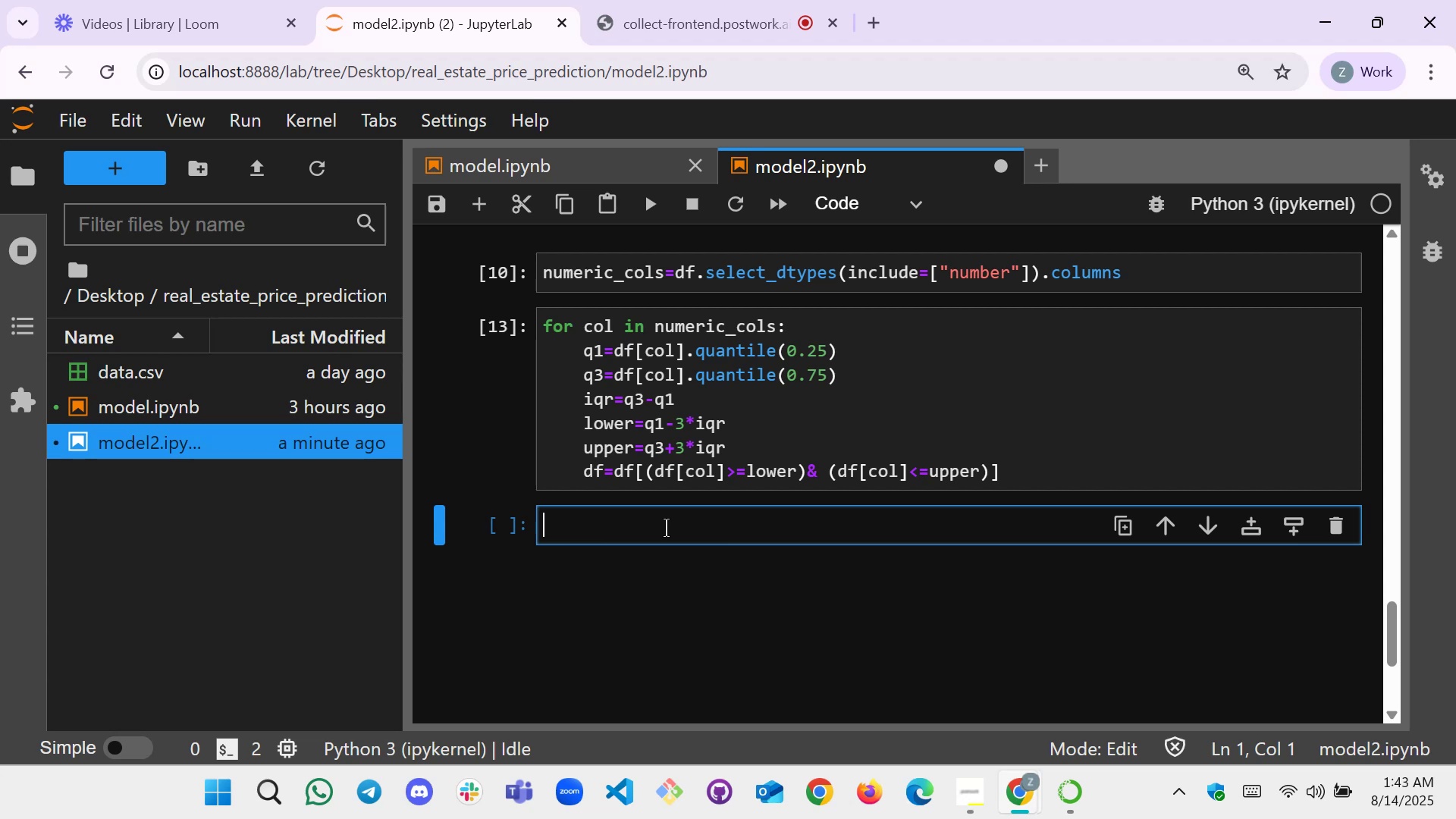 
type(NOW DOR)
key(Backspace)
key(Backspace)
type(ROP UNN)
 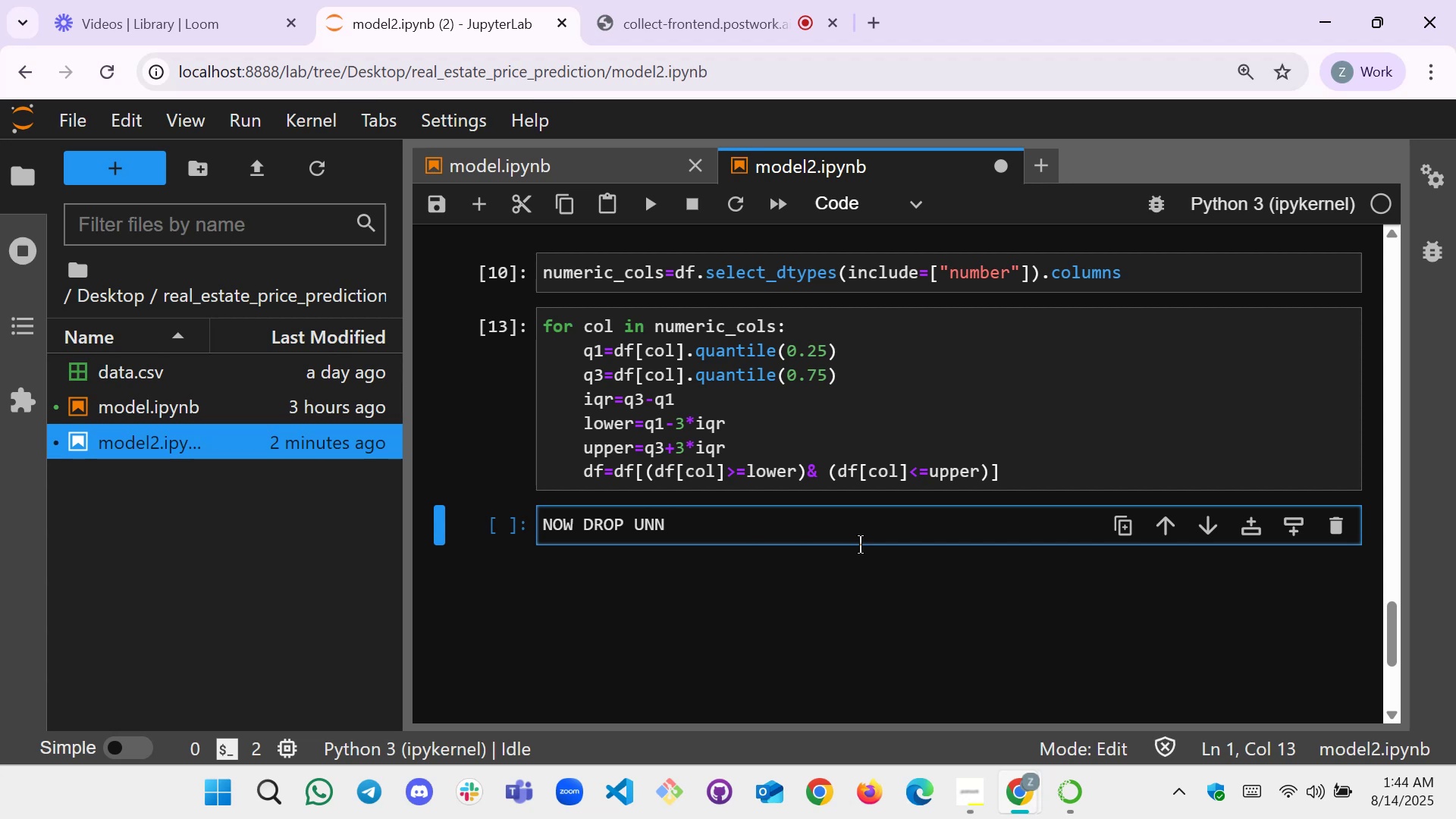 
wait(39.63)
 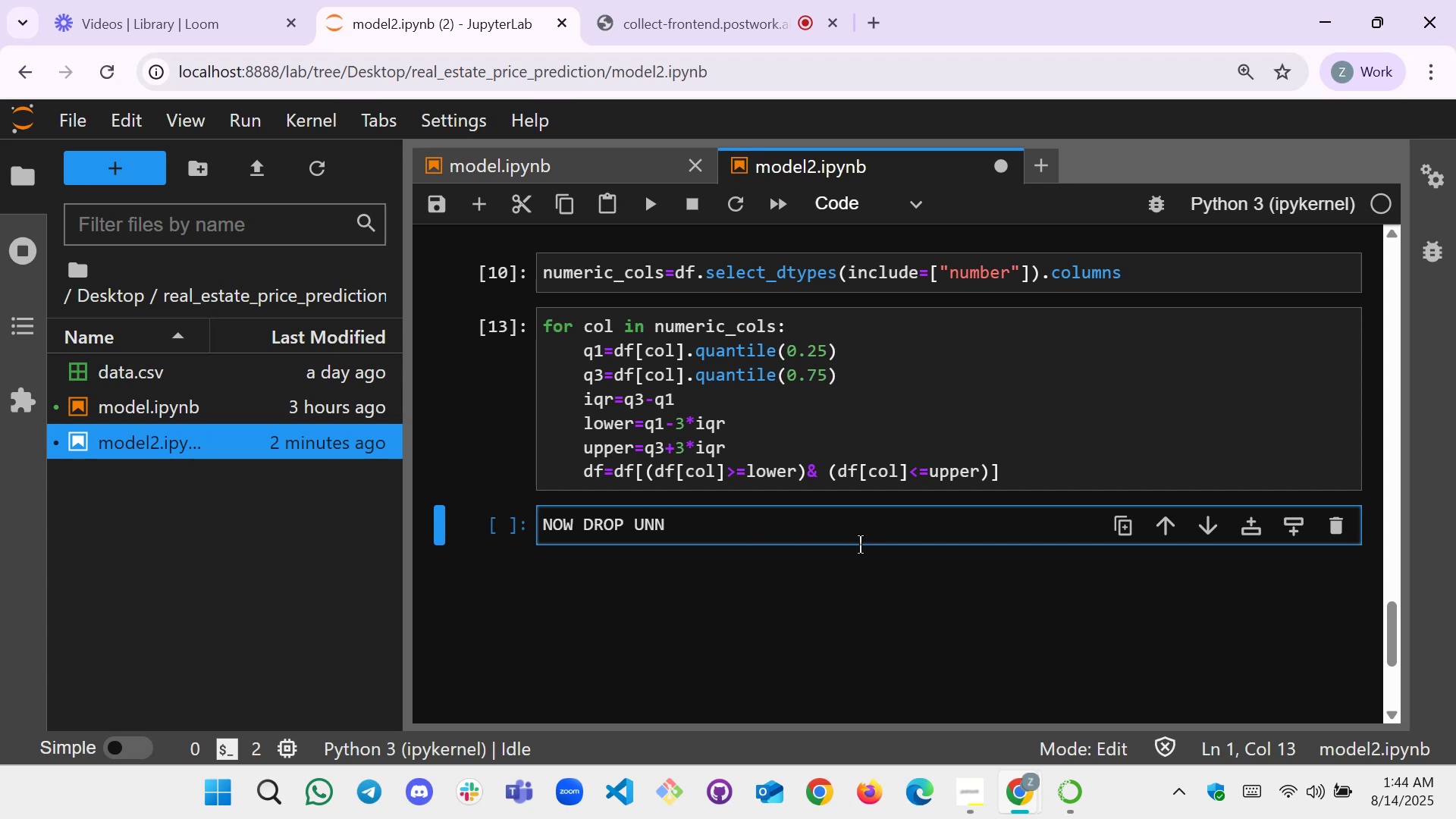 
mouse_move([404, 399])
 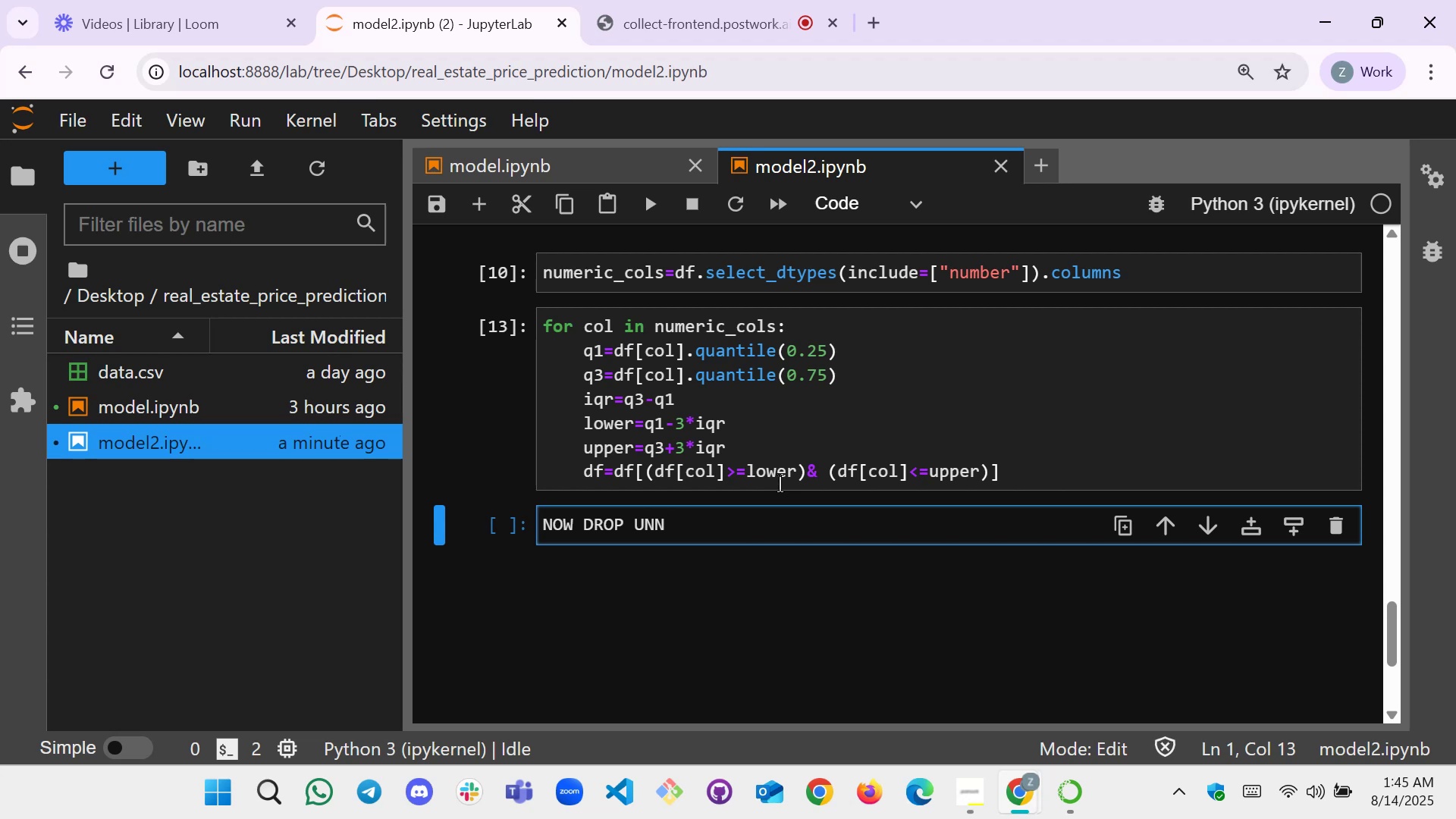 
wait(81.8)
 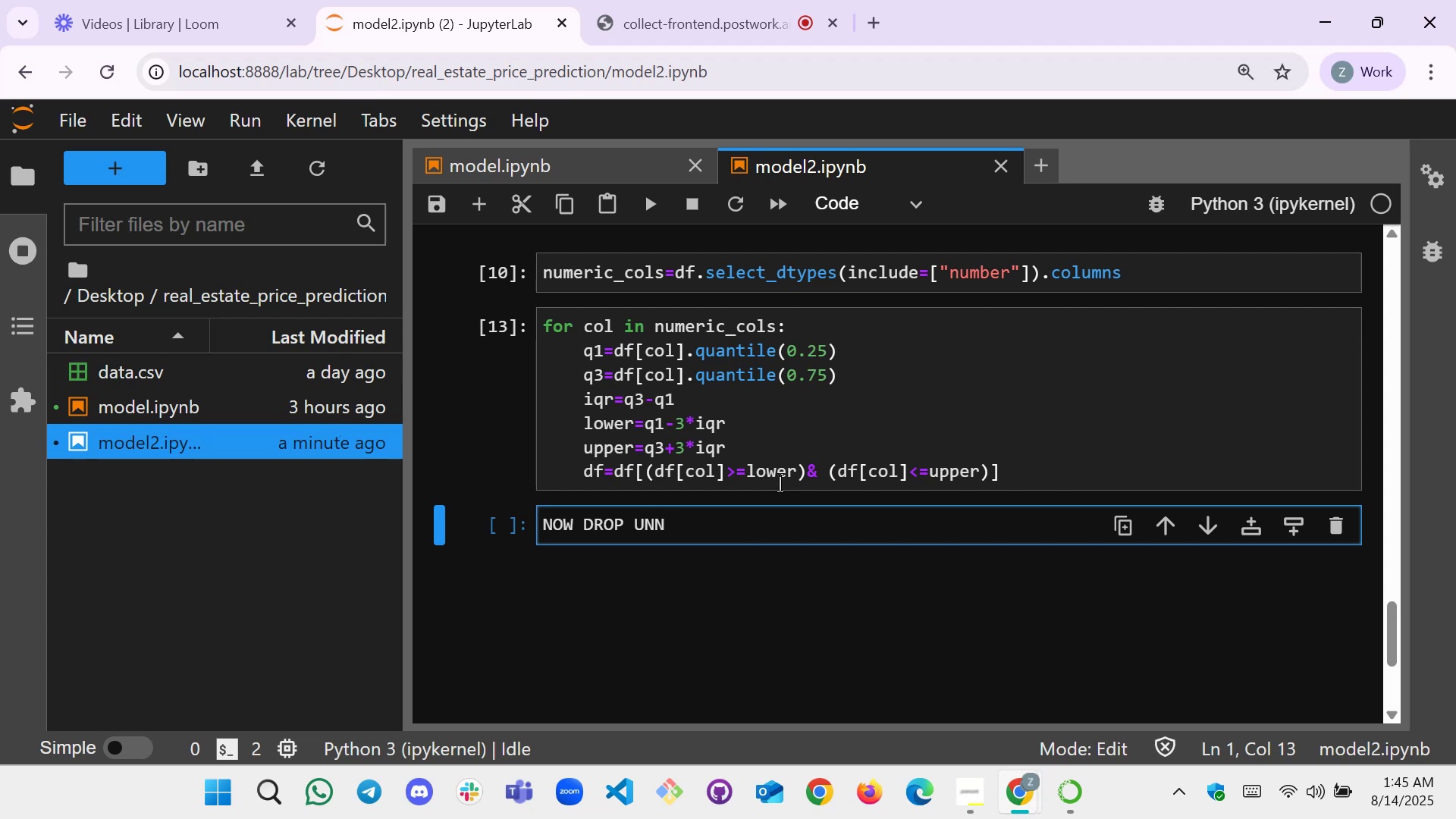 
type(ECESSARYC)
key(Backspace)
type( COLUMNS)
 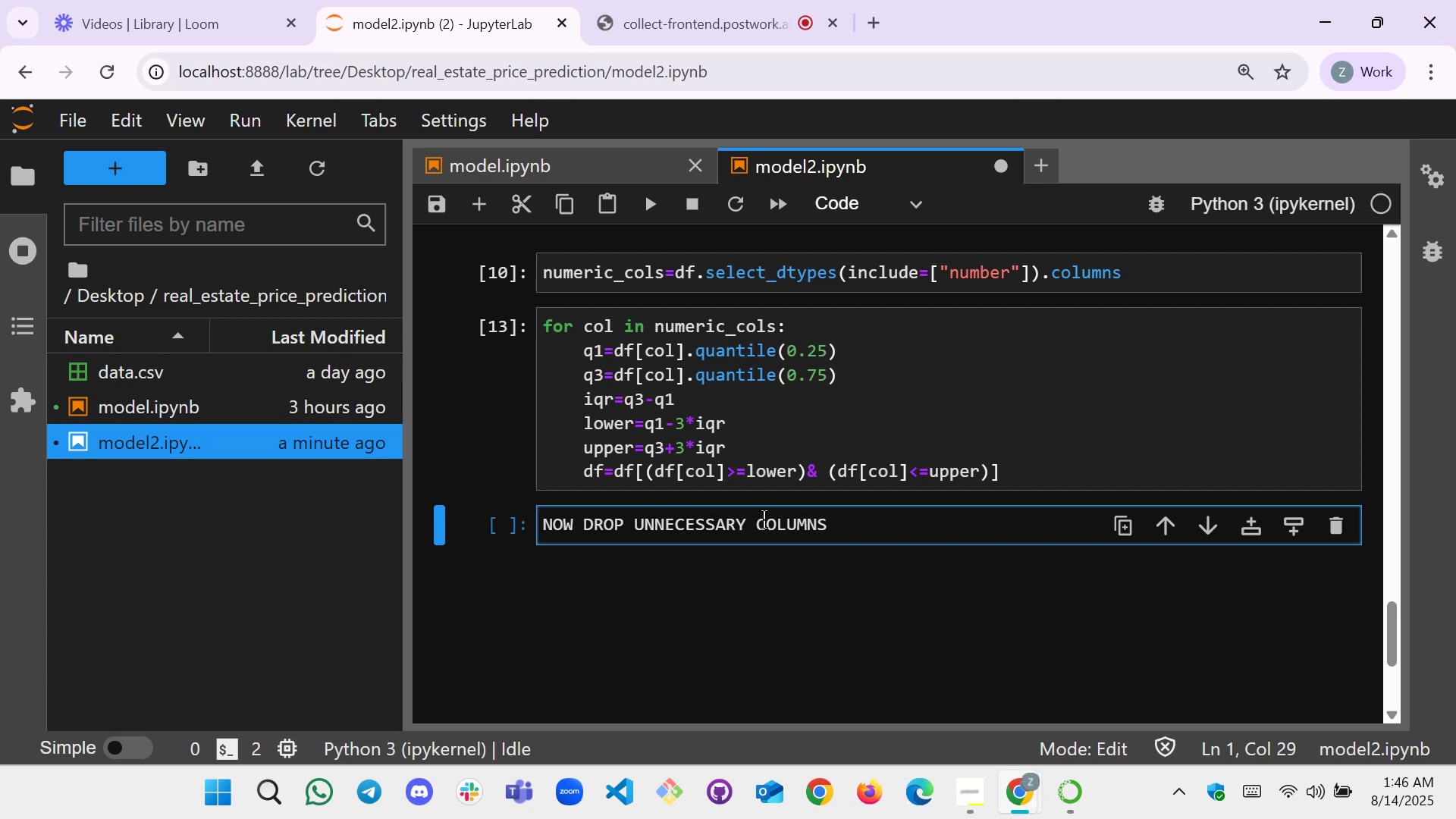 
key(Shift+Enter)
 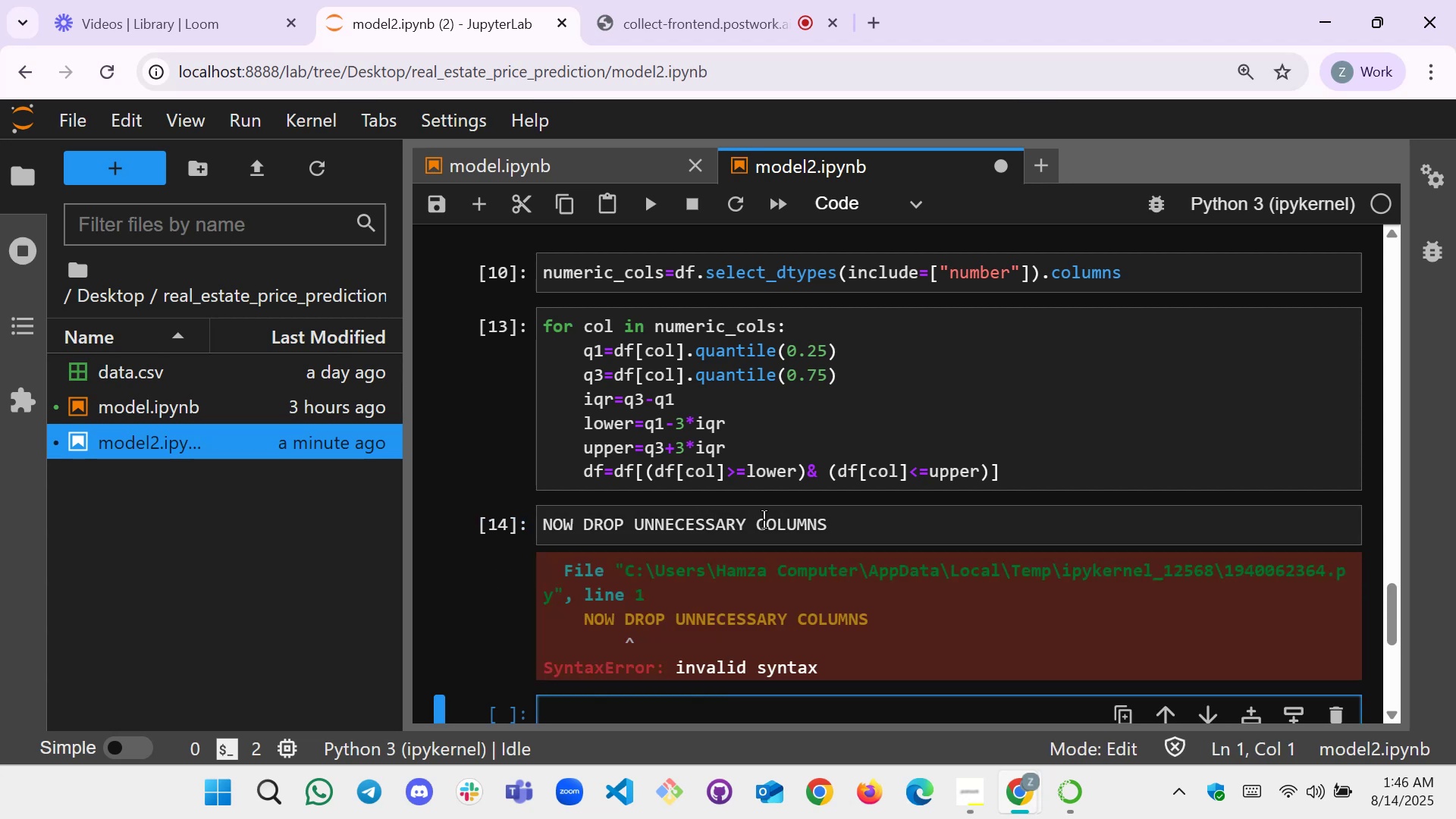 
left_click([867, 526])
 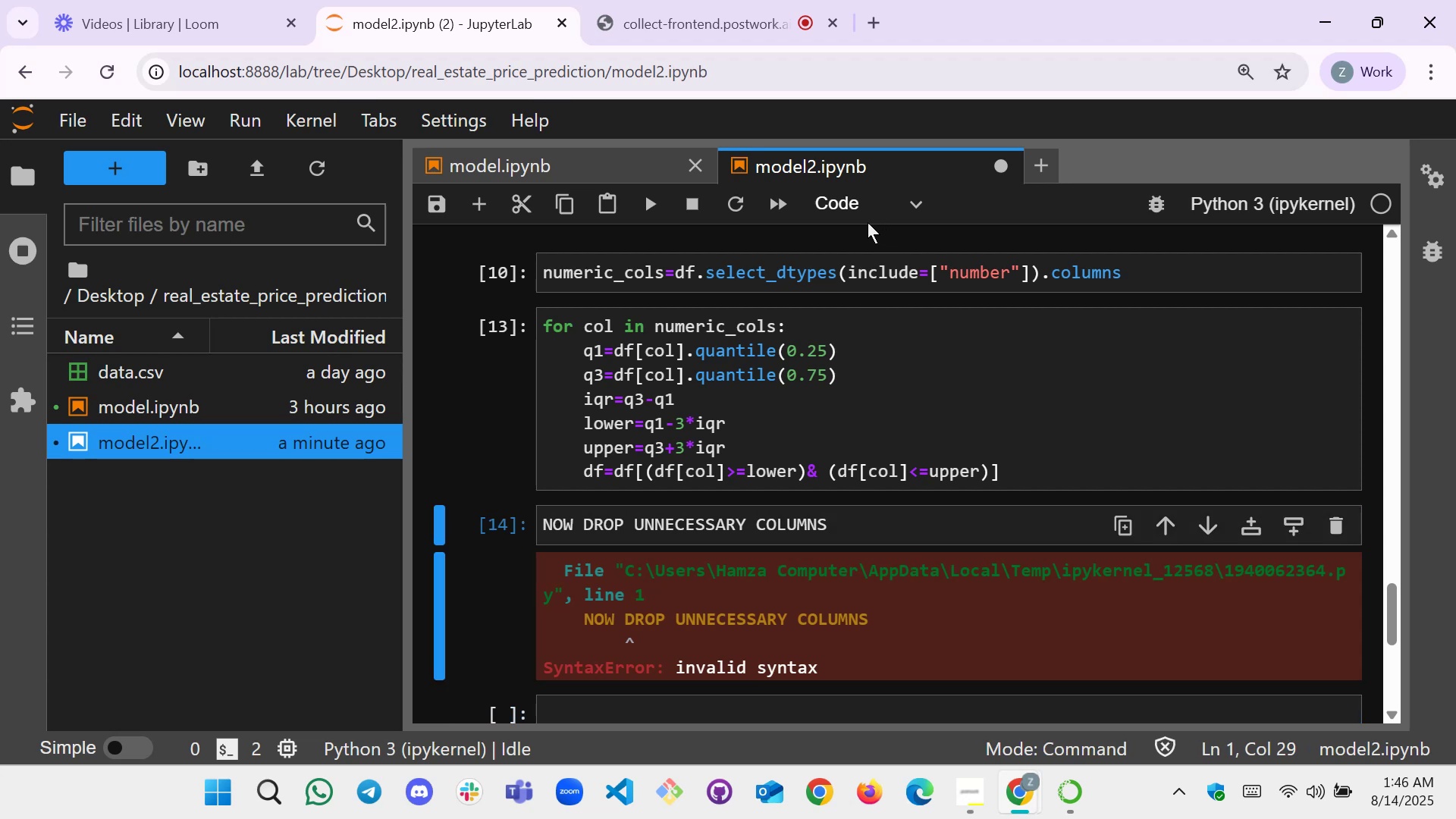 
double_click([873, 211])
 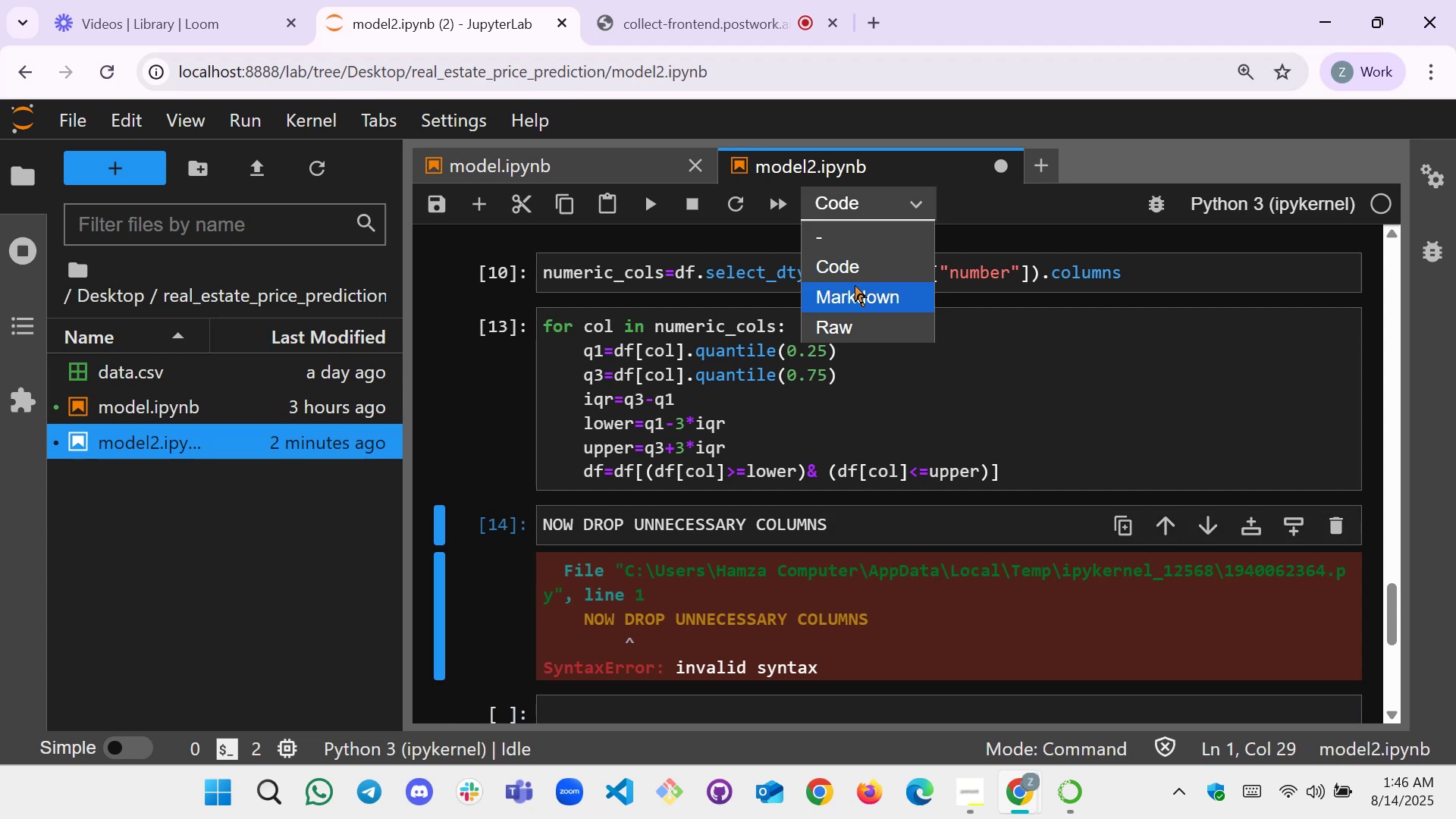 
left_click([855, 287])
 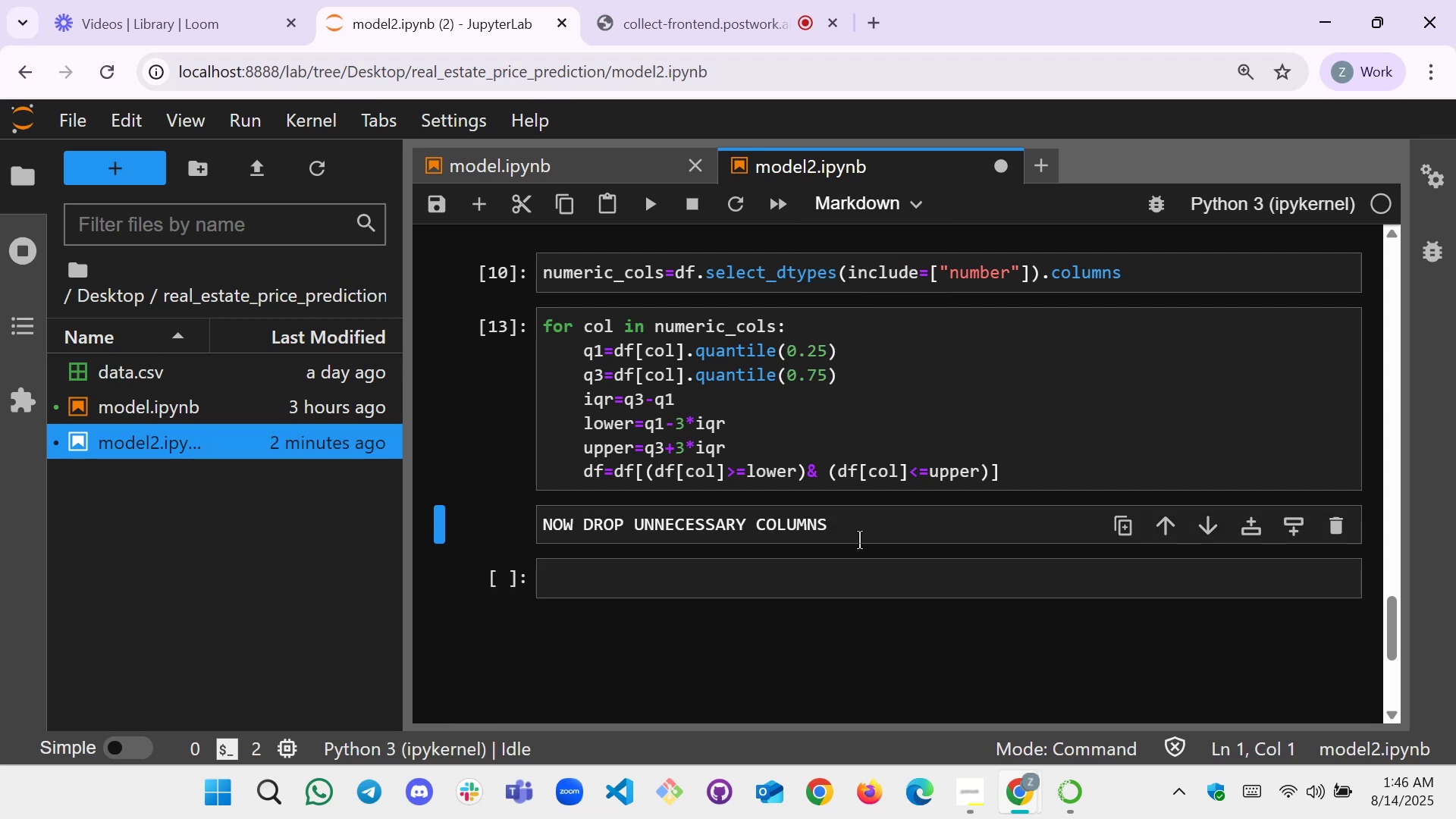 
left_click([859, 535])
 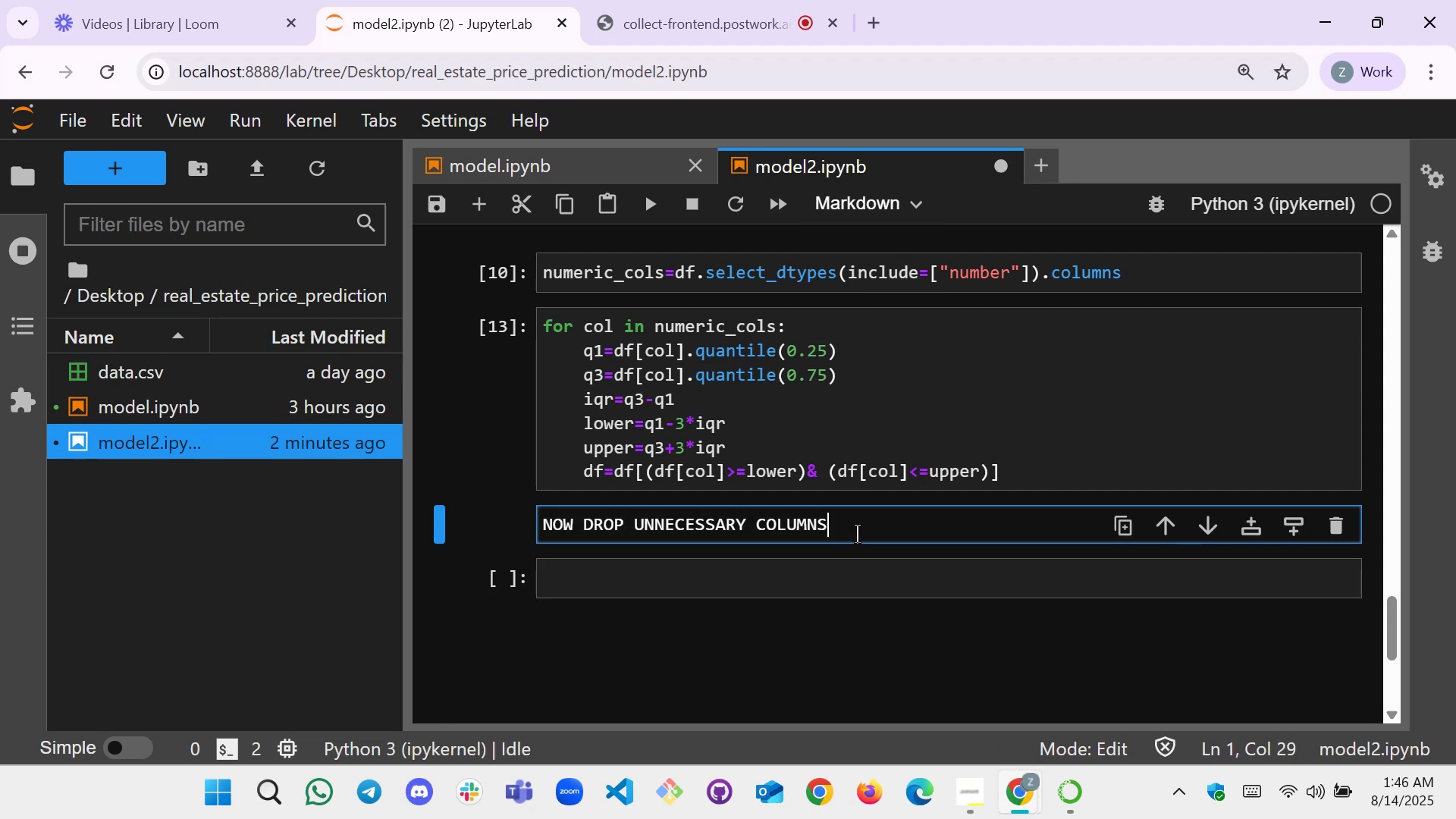 
key(Shift+ShiftRight)
 